 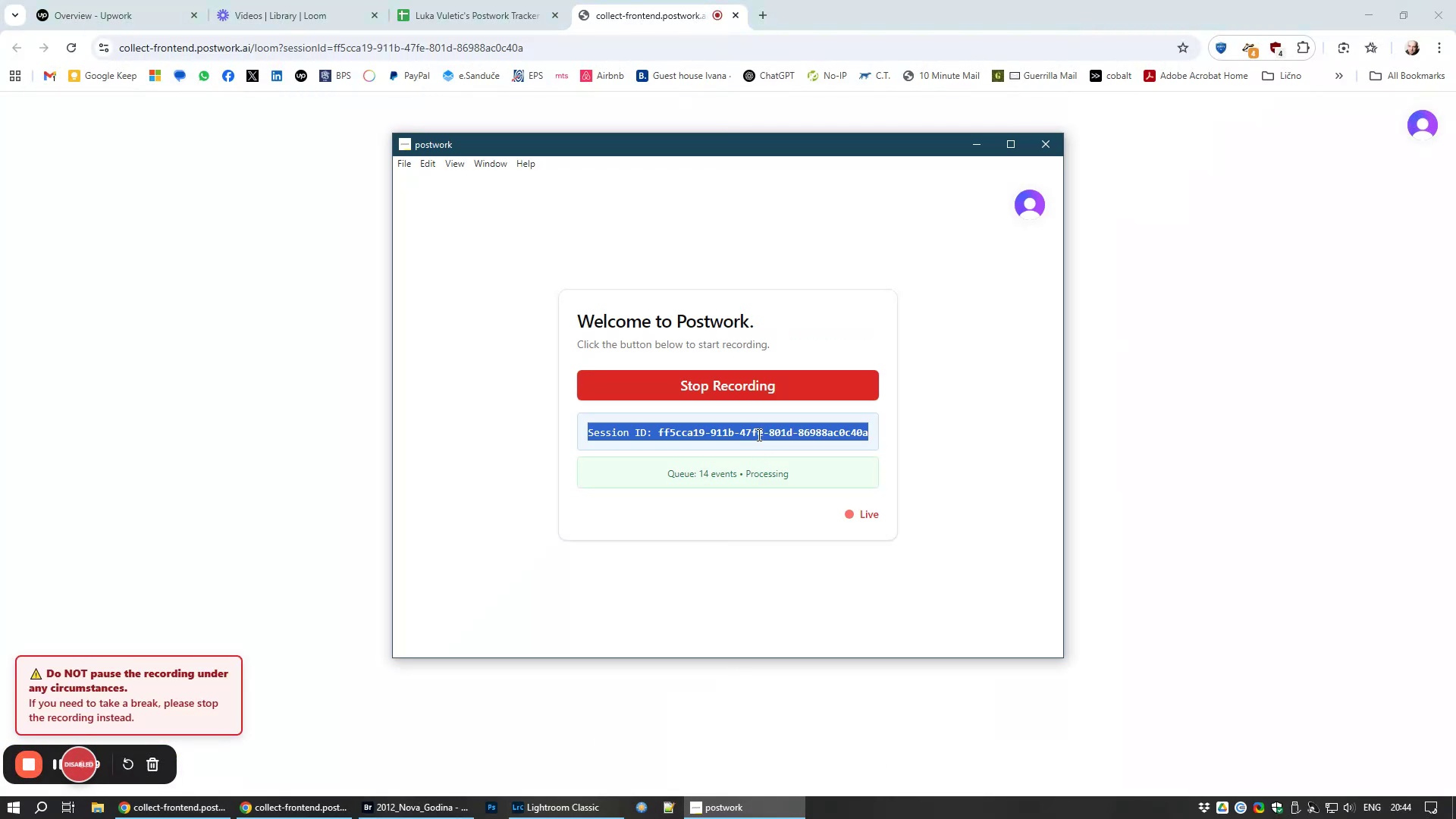 
triple_click([758, 435])
 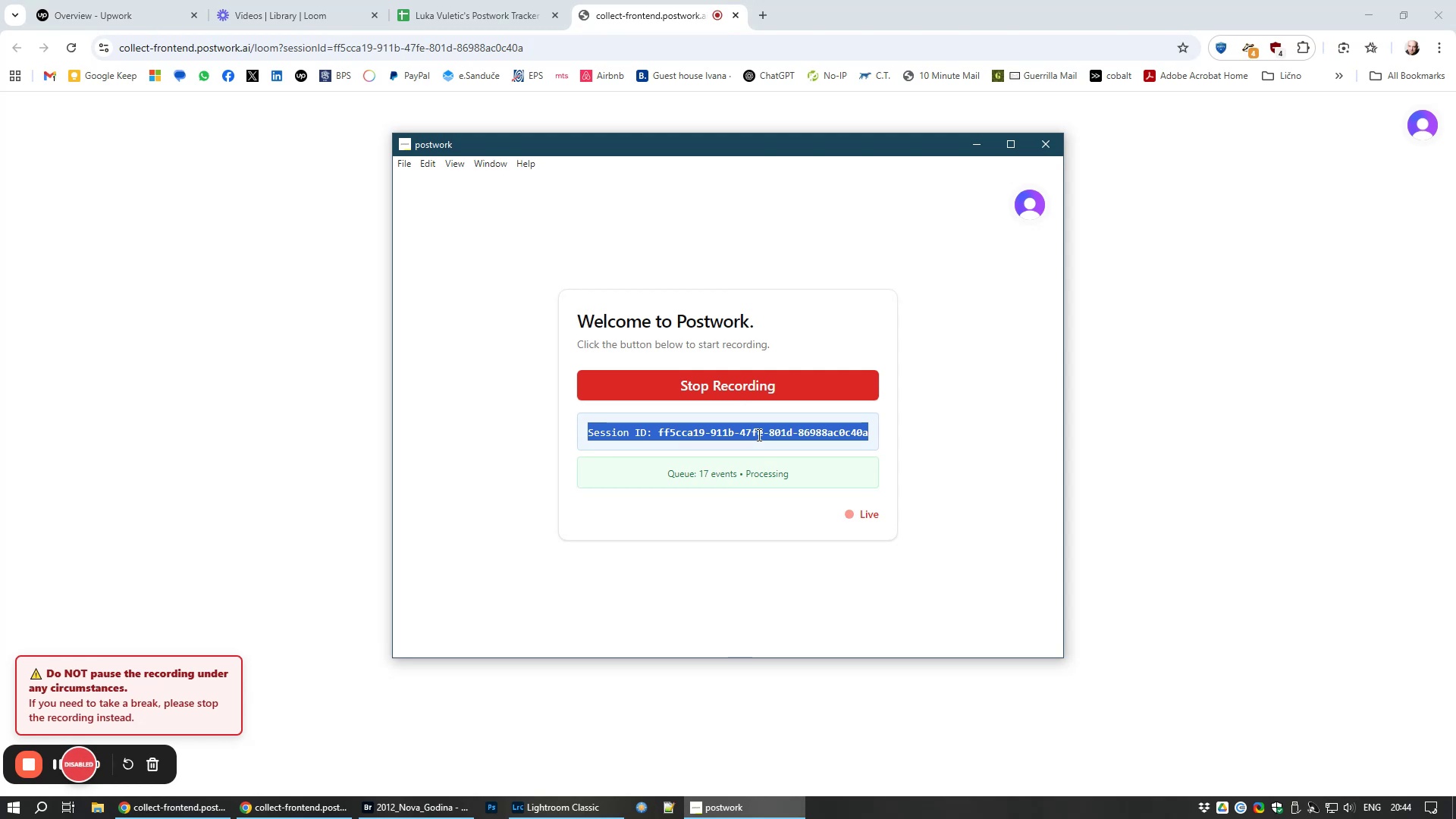 
key(Control+C)
 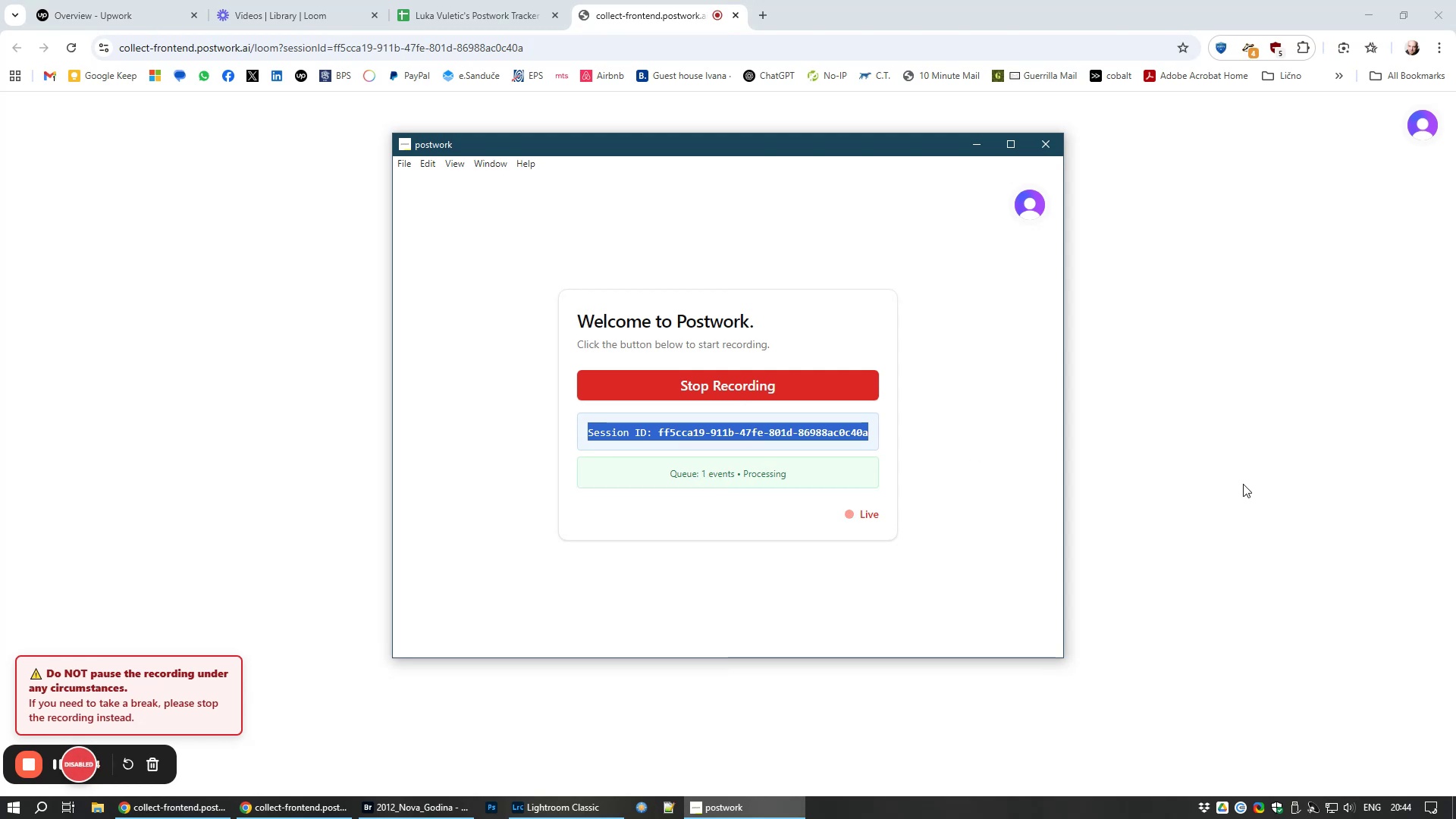 
left_click([1243, 484])
 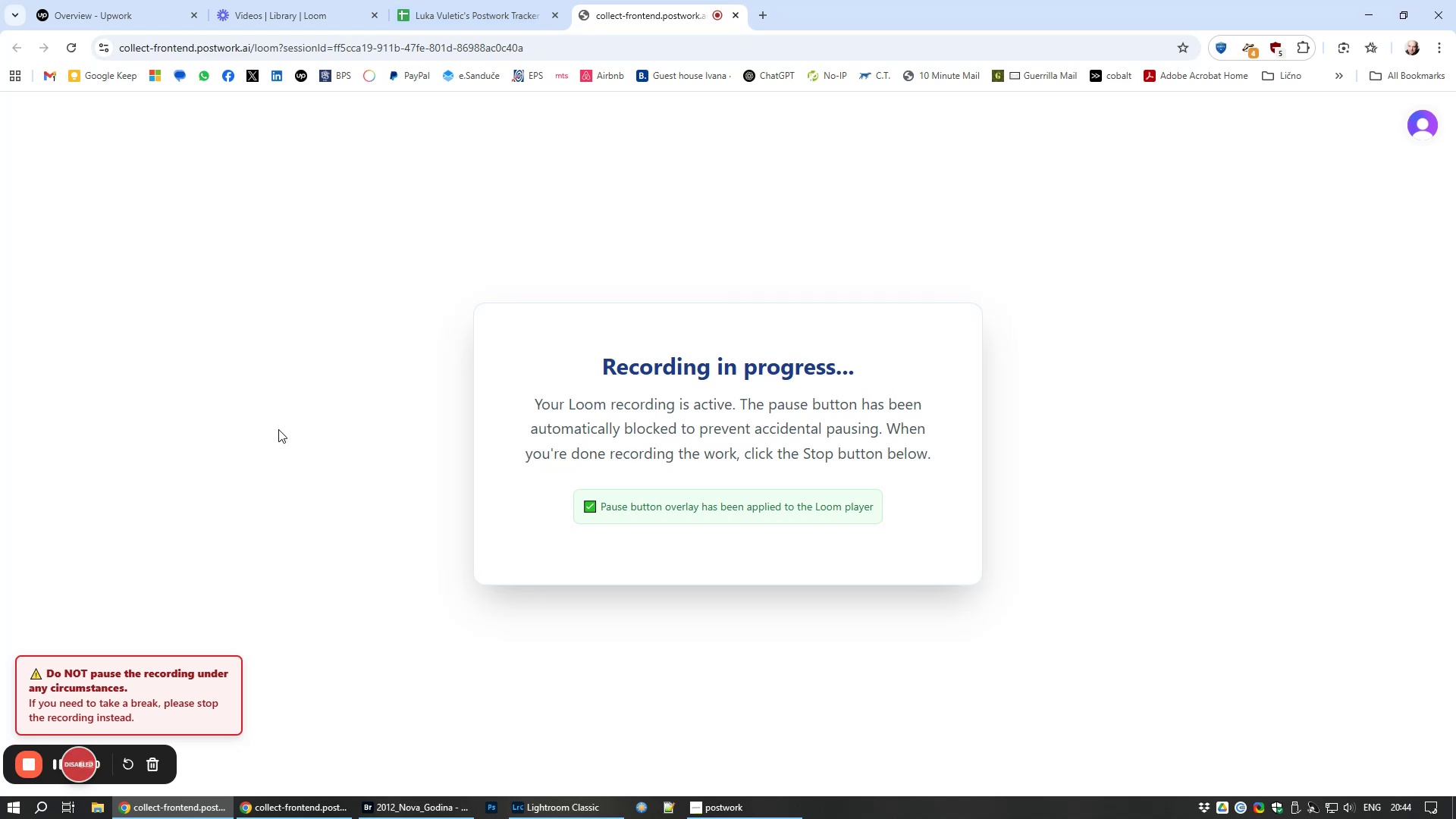 
wait(7.59)
 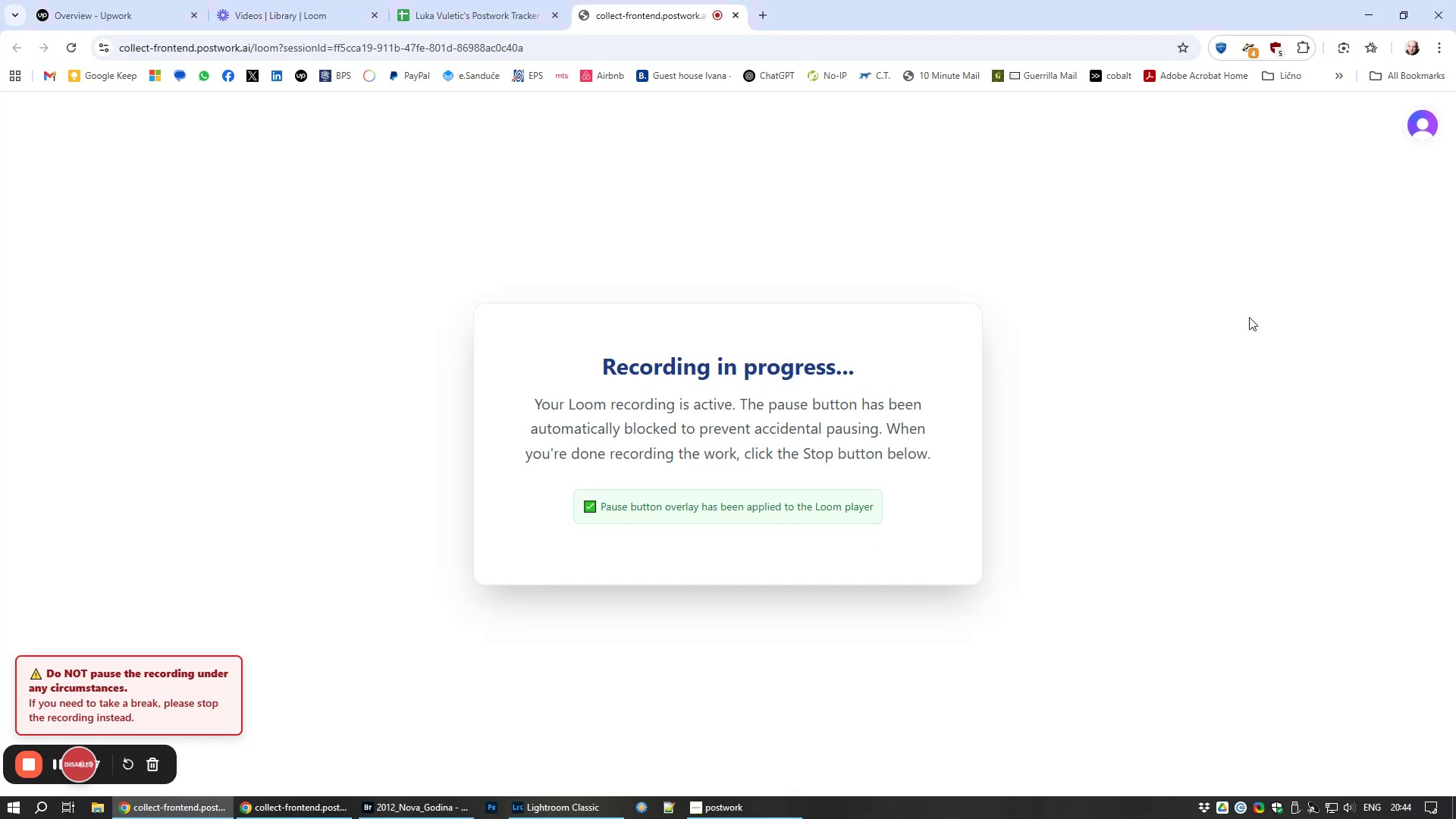 
left_click([584, 818])
 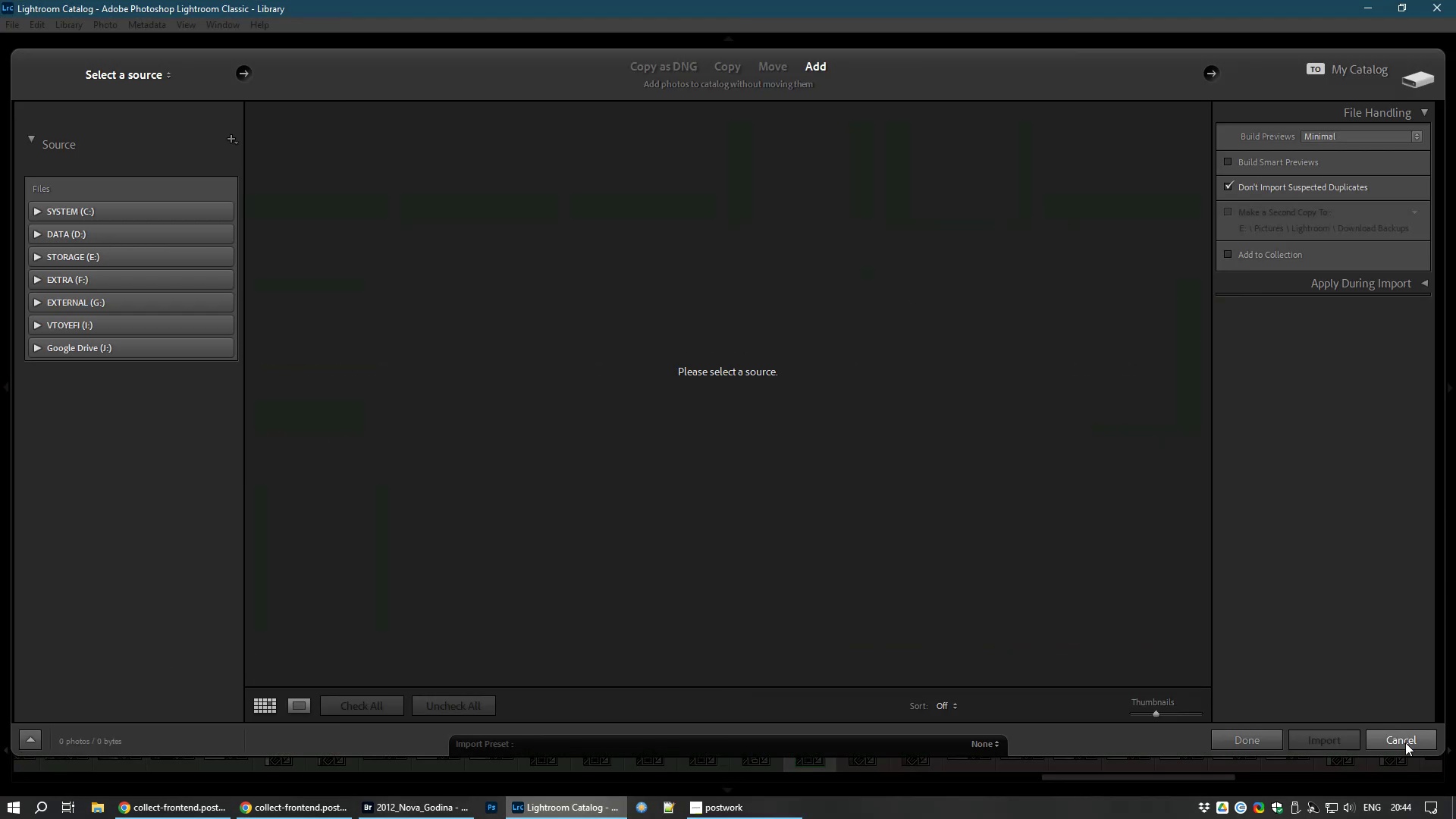 
wait(5.02)
 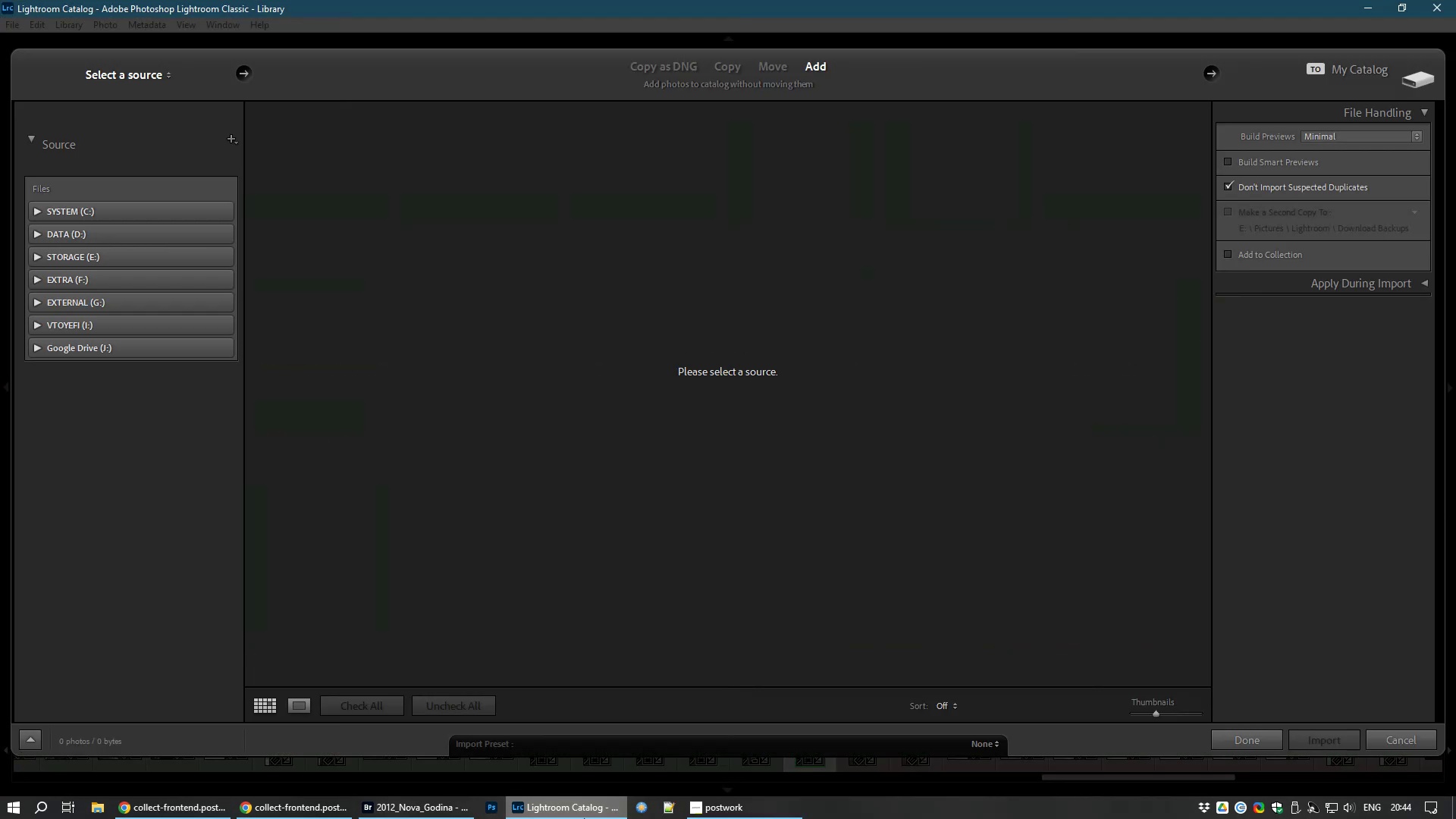 
left_click([1397, 742])
 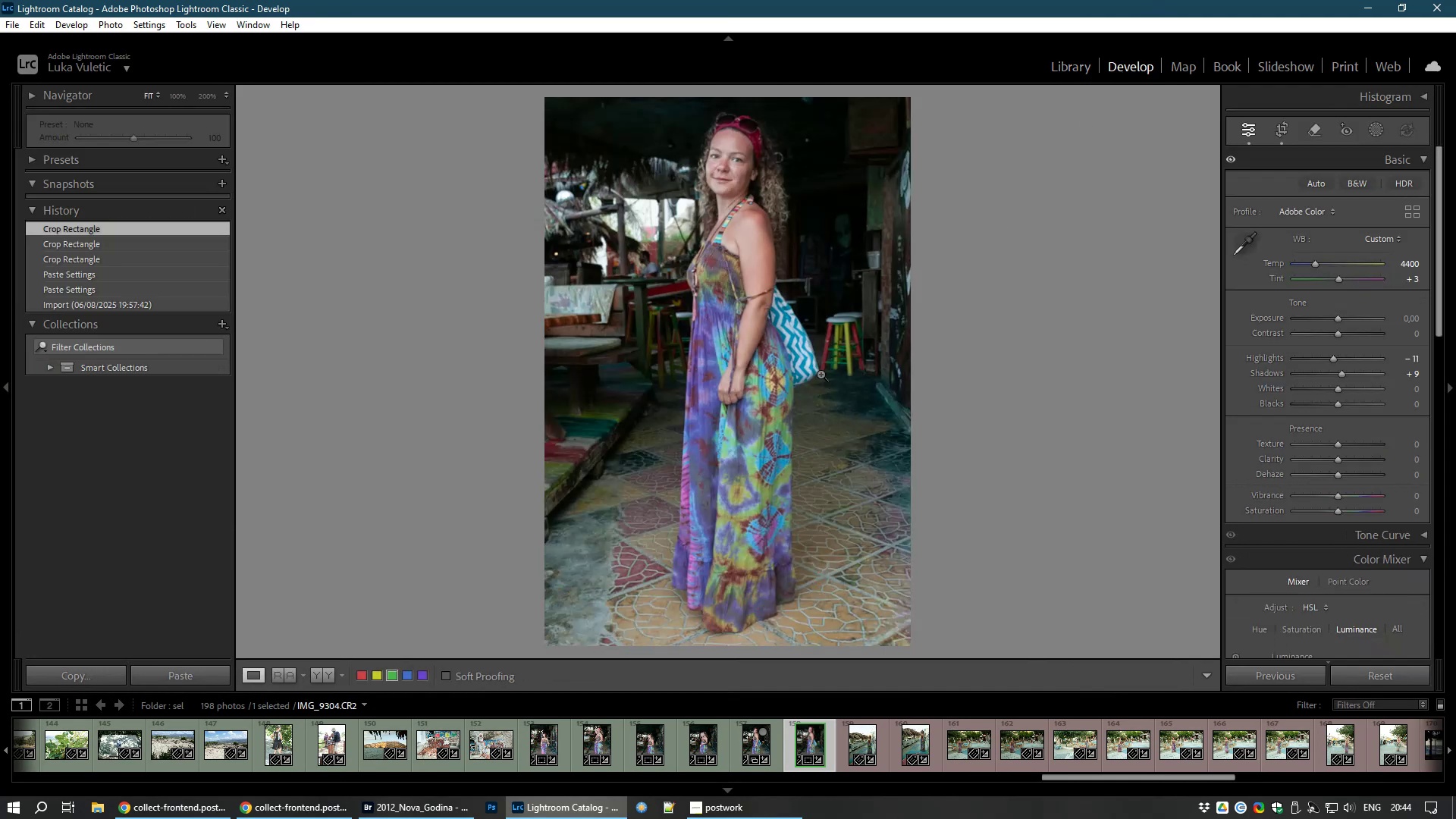 
wait(7.47)
 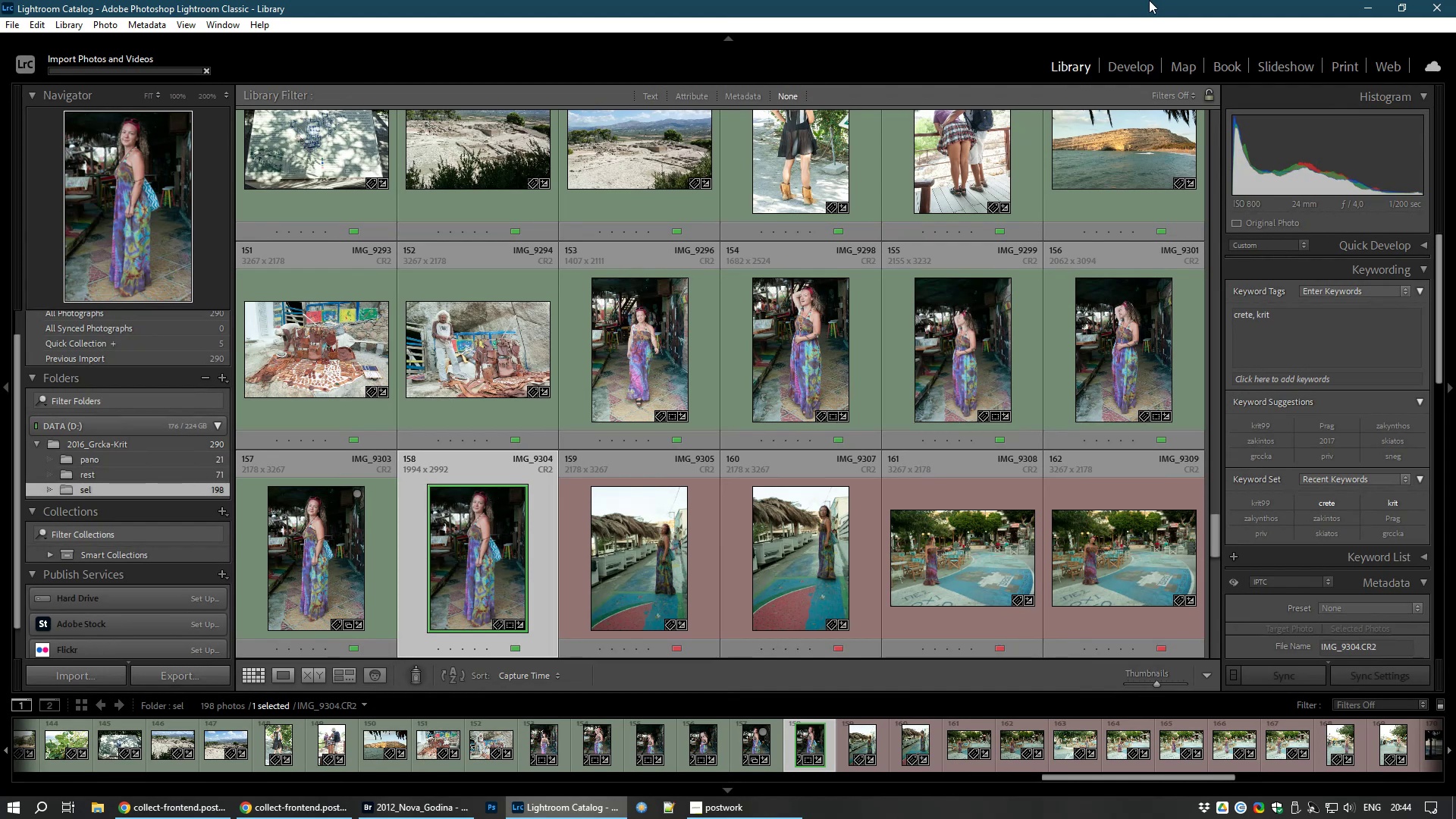 
left_click([855, 742])
 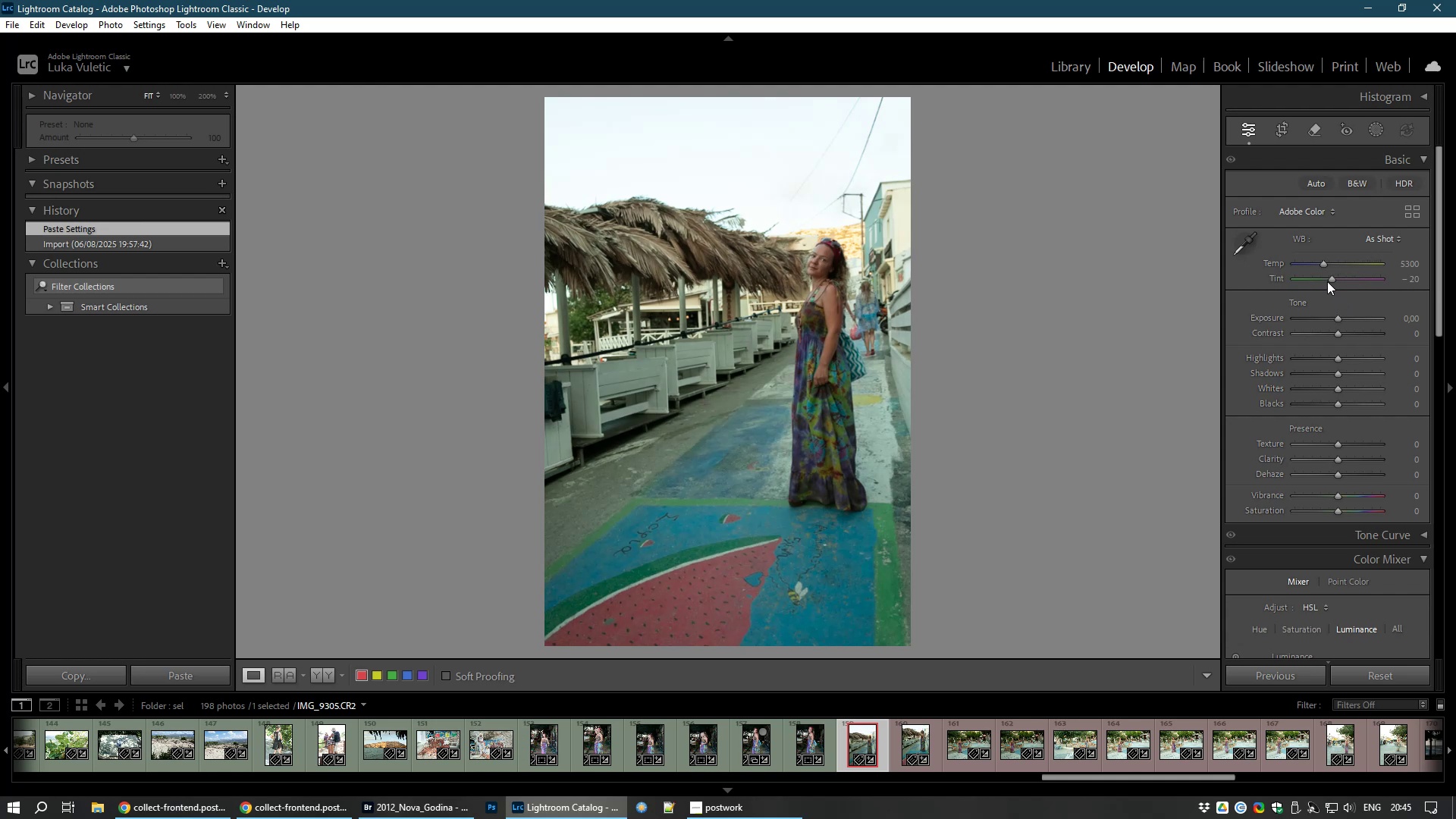 
wait(7.8)
 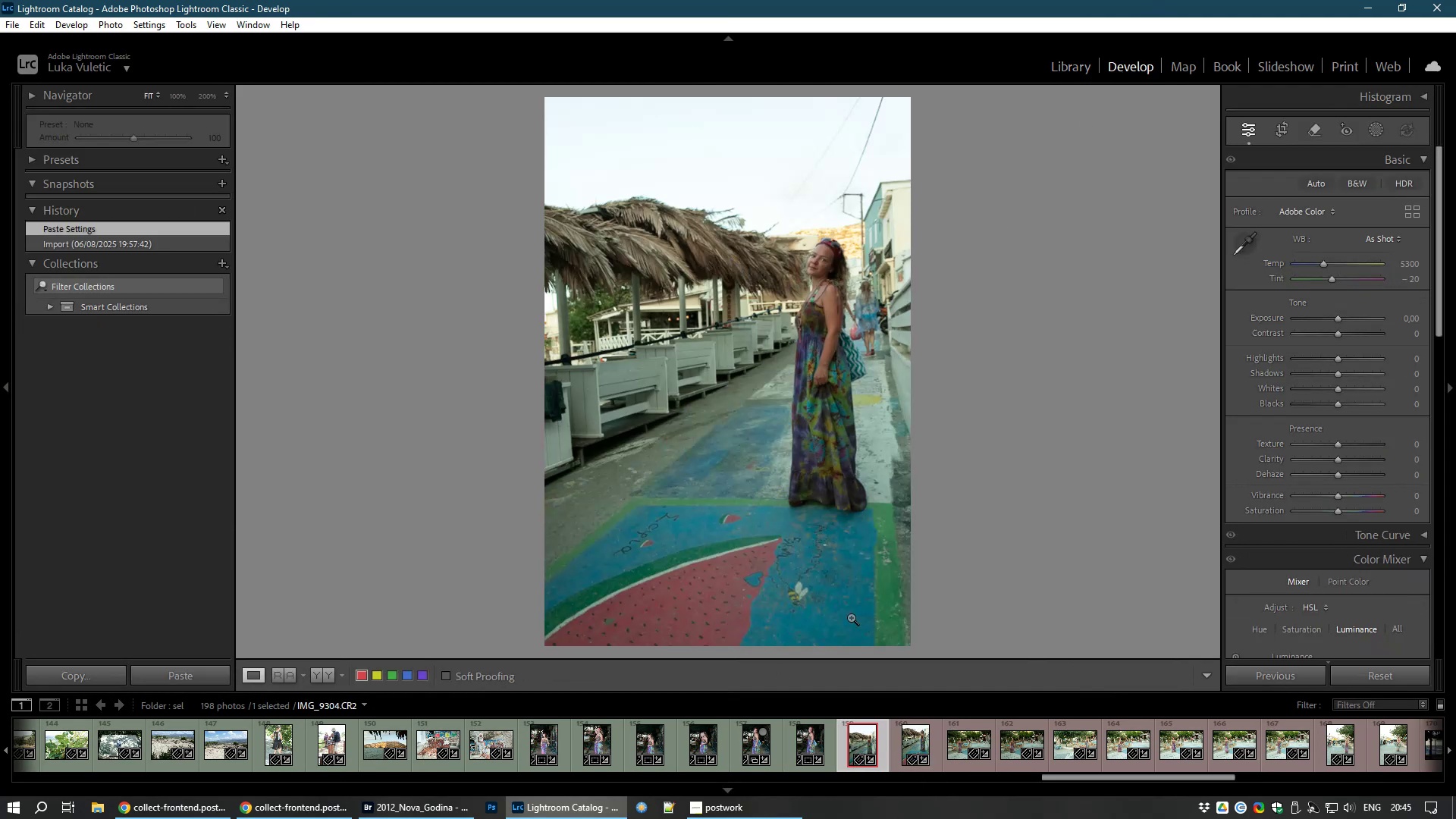 
left_click_drag(start_coordinate=[1333, 279], to_coordinate=[1338, 279])
 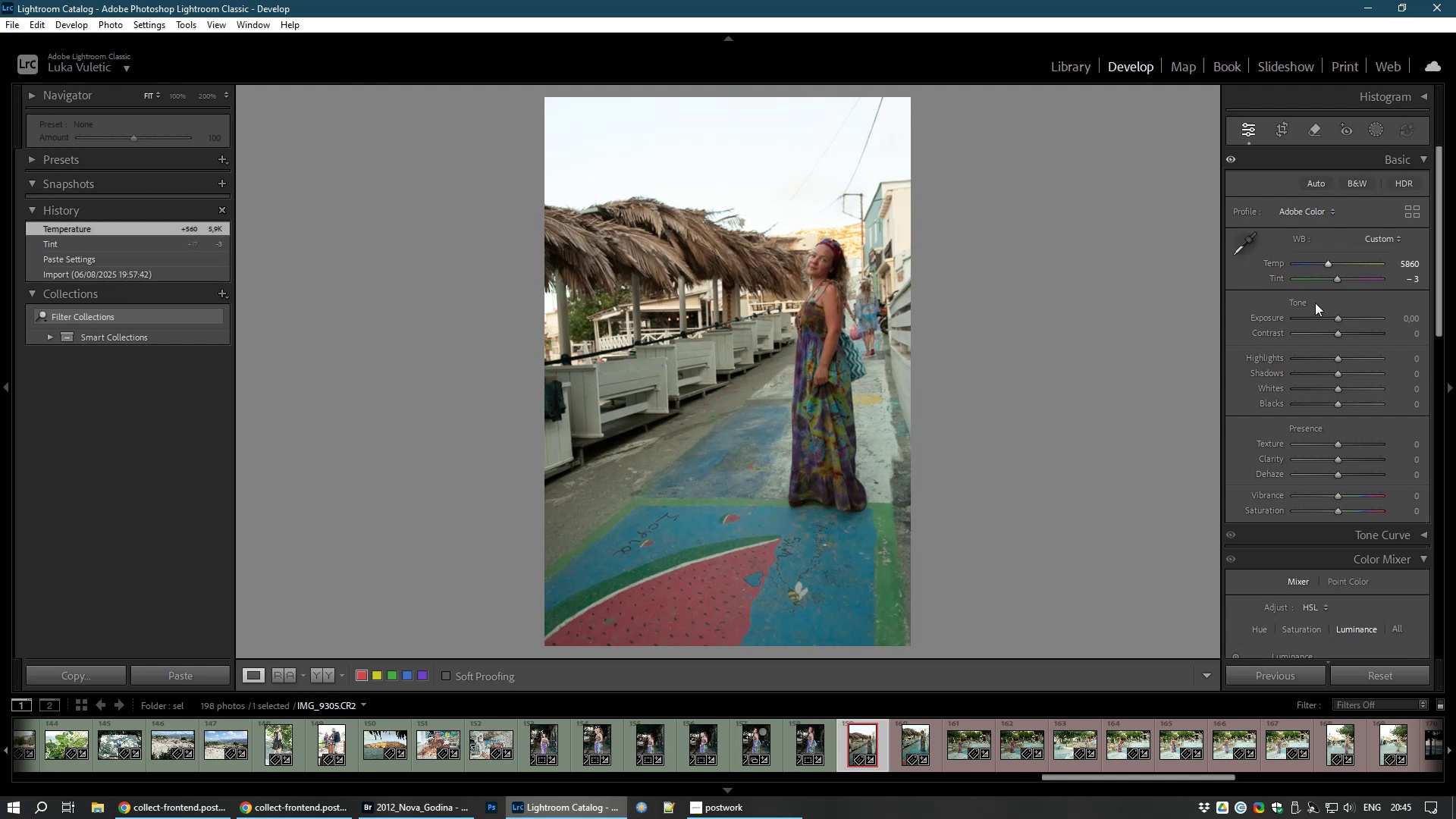 
wait(10.23)
 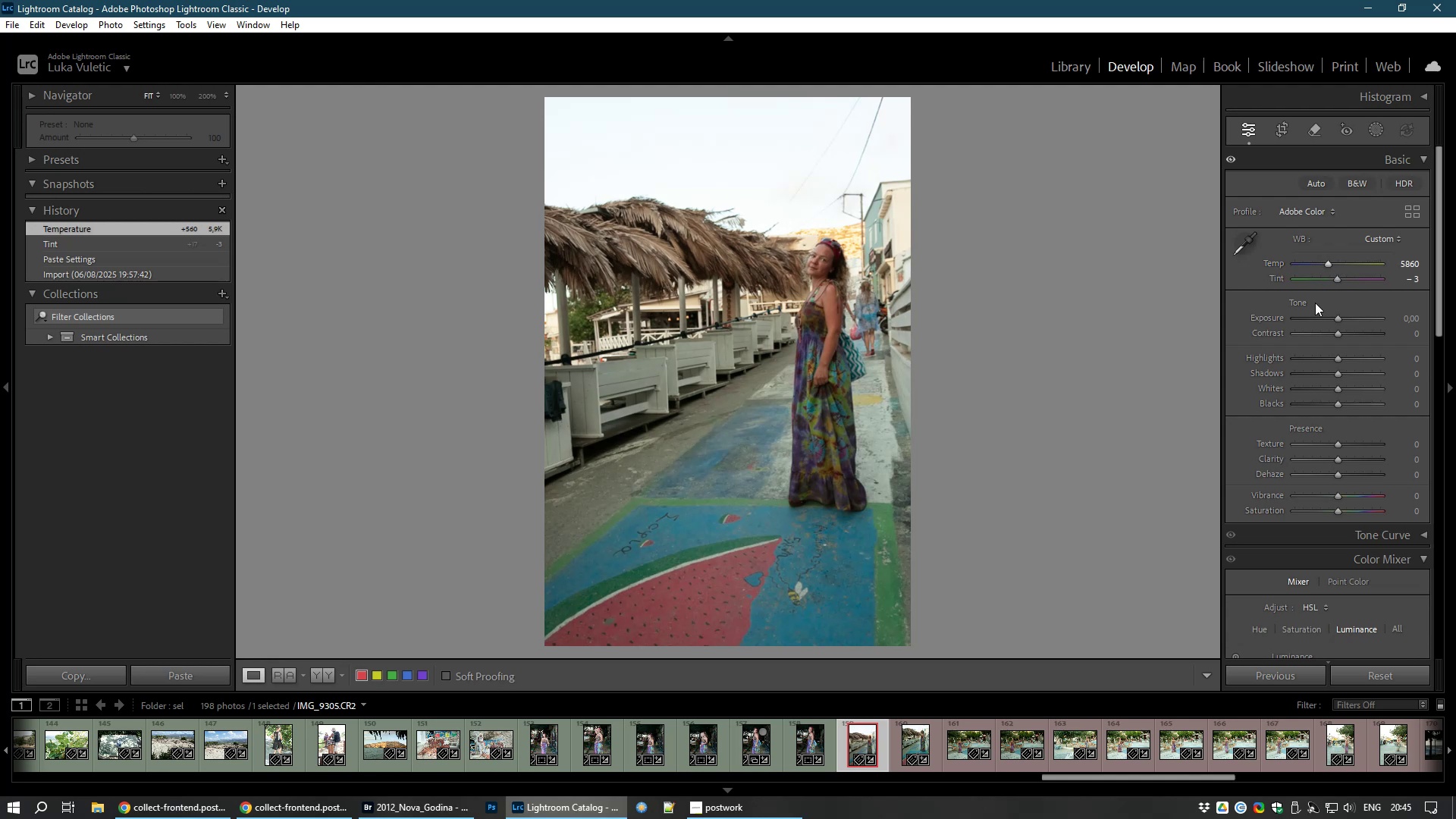 
left_click([1279, 130])
 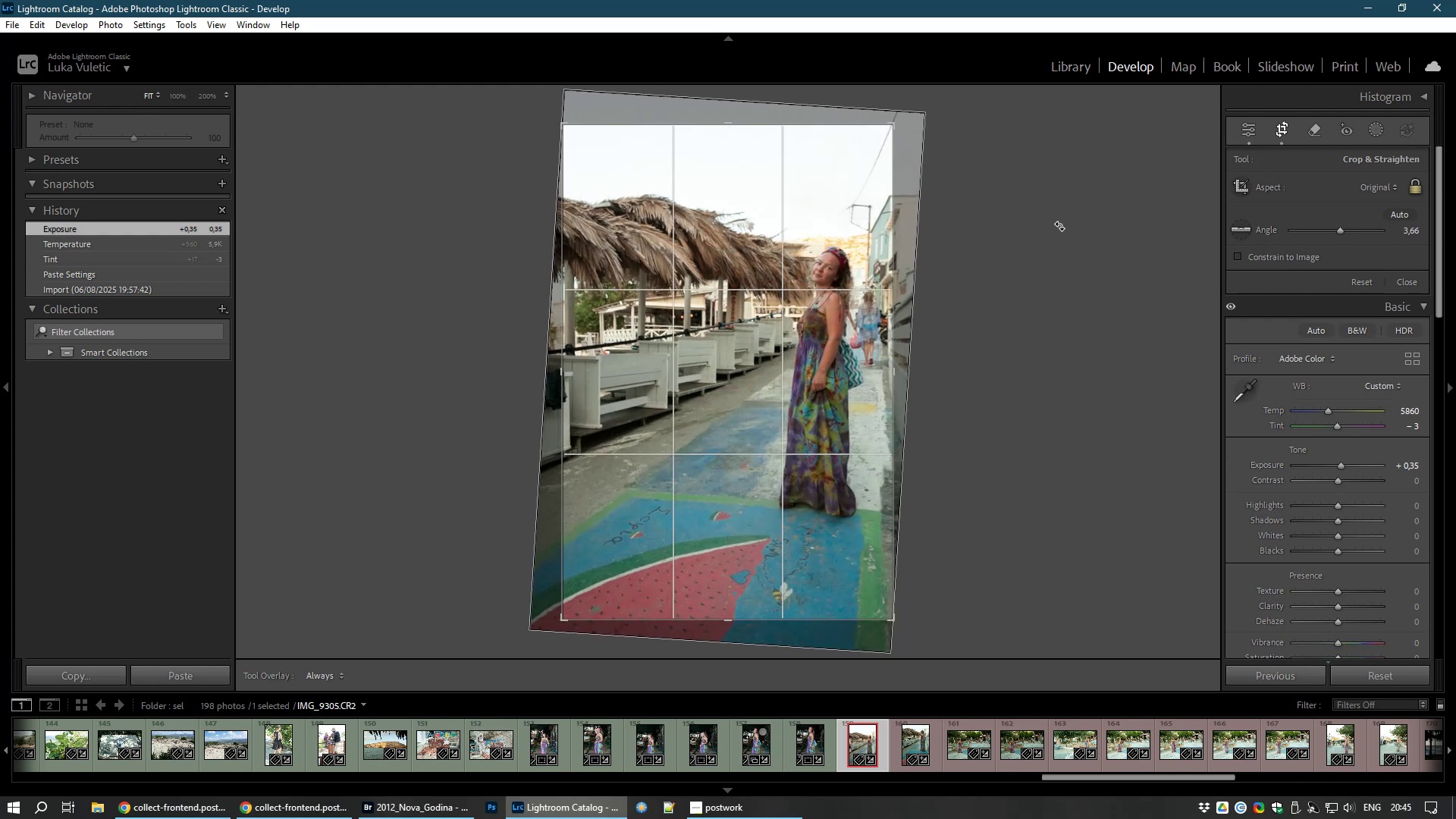 
wait(6.53)
 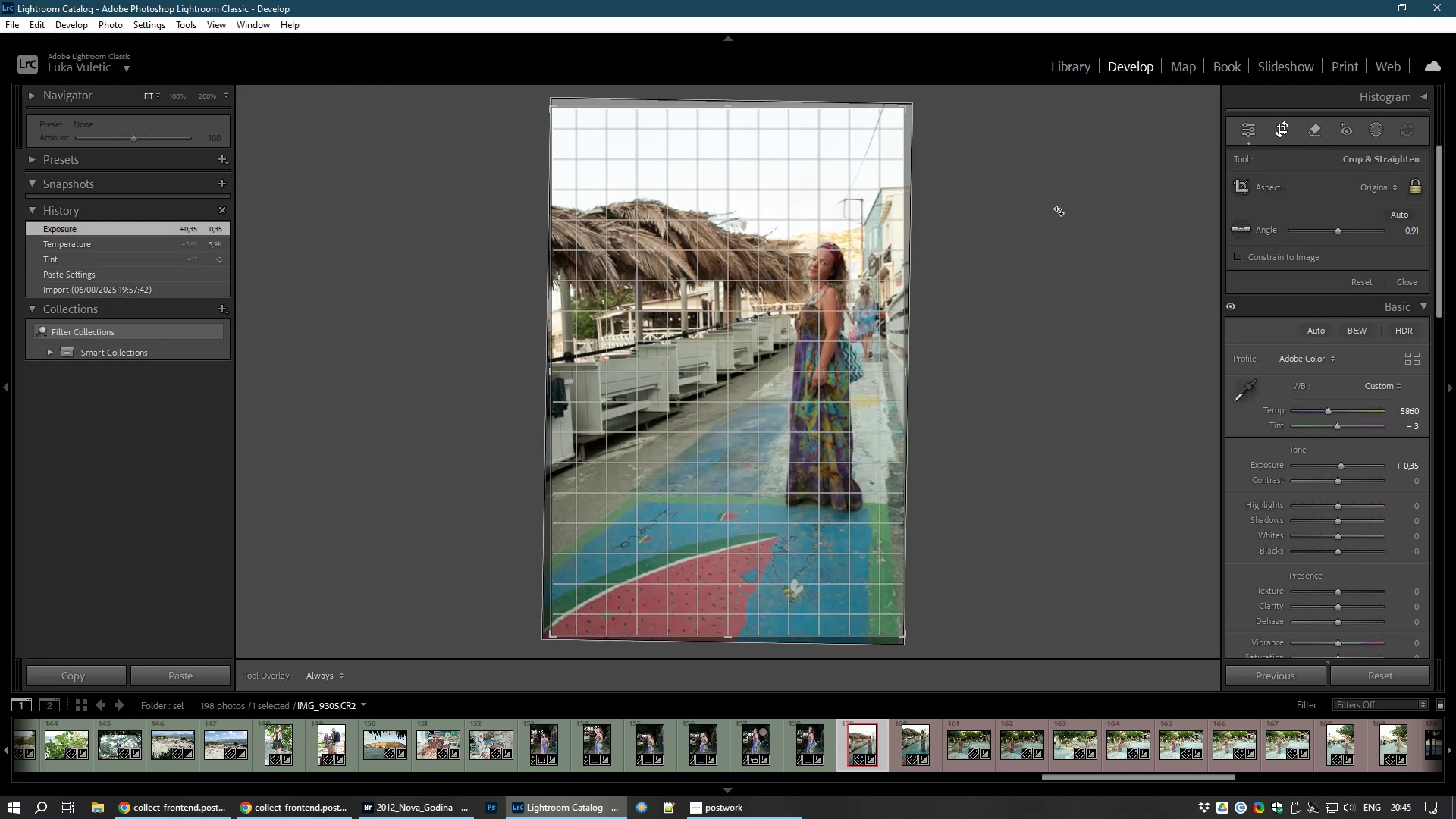 
double_click([795, 291])
 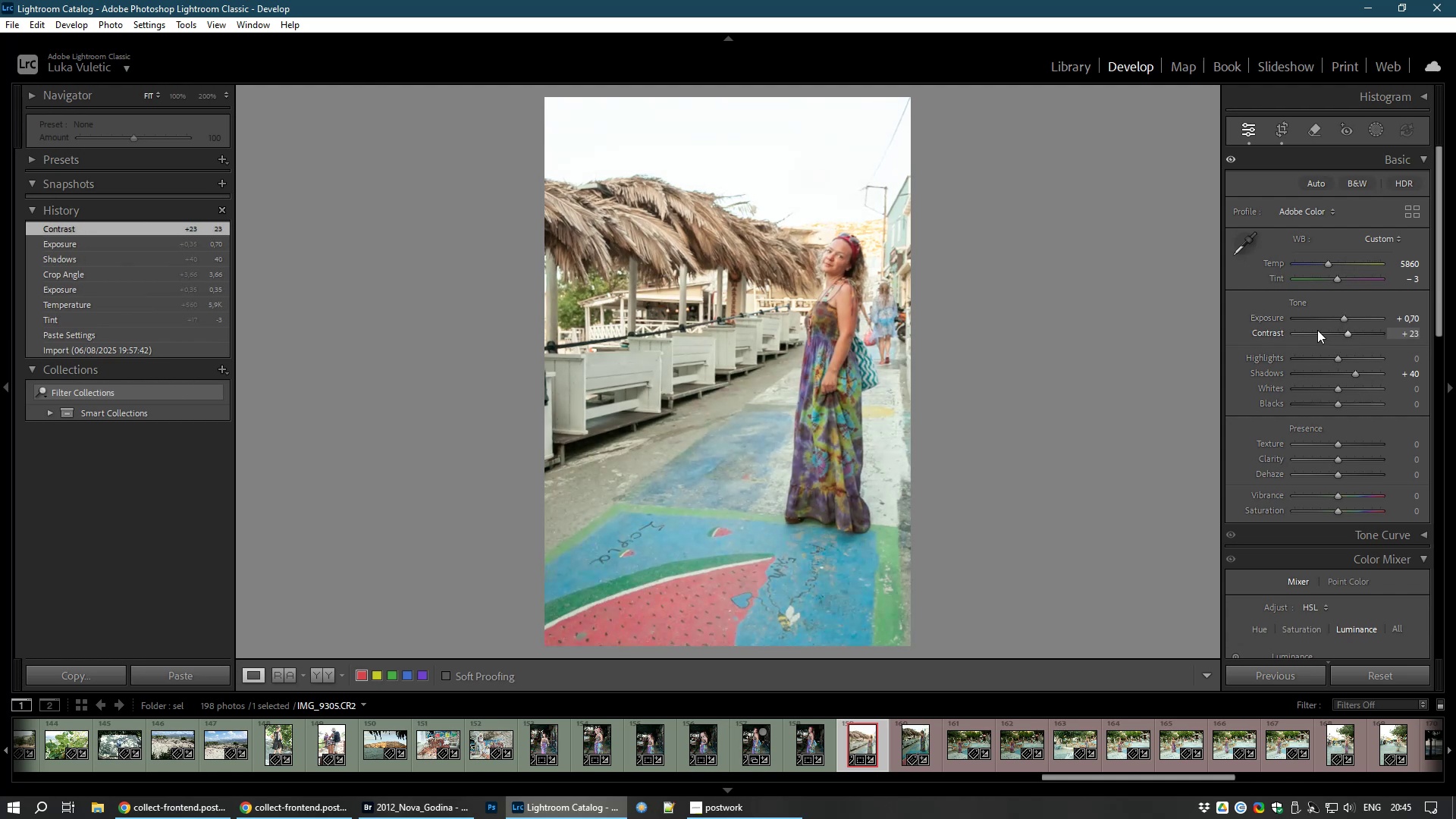 
wait(19.32)
 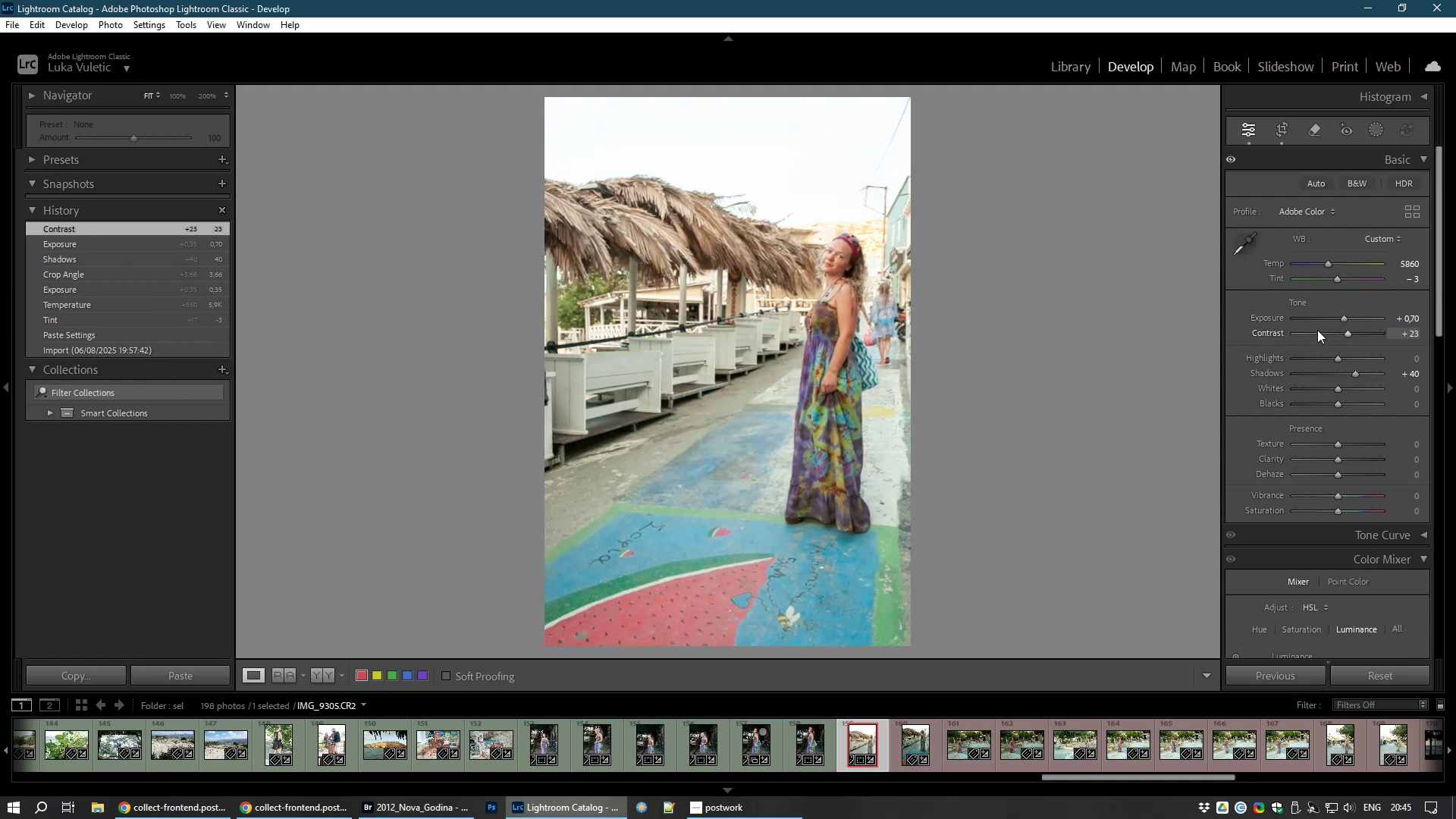 
left_click([838, 258])
 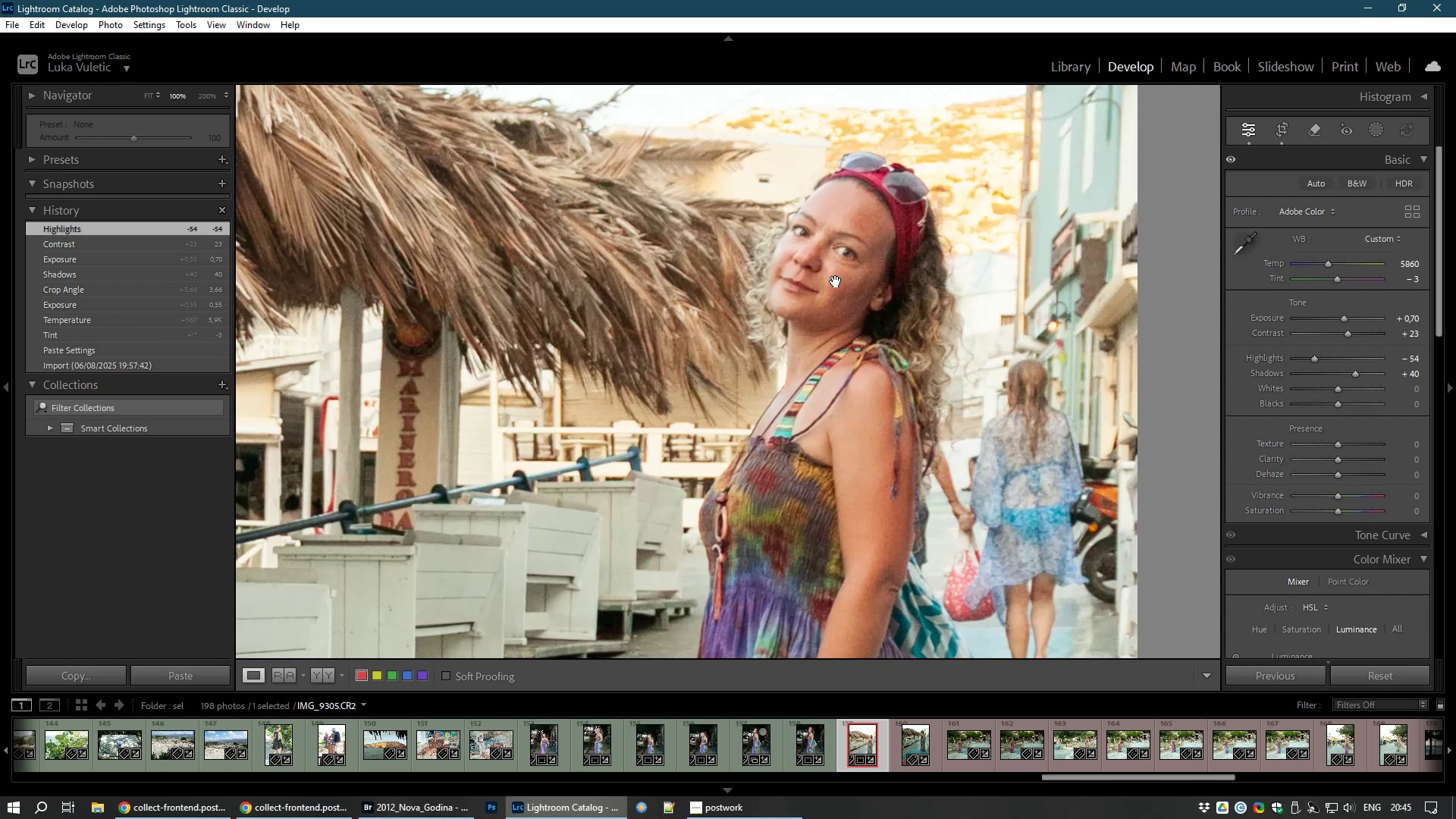 
left_click([836, 281])
 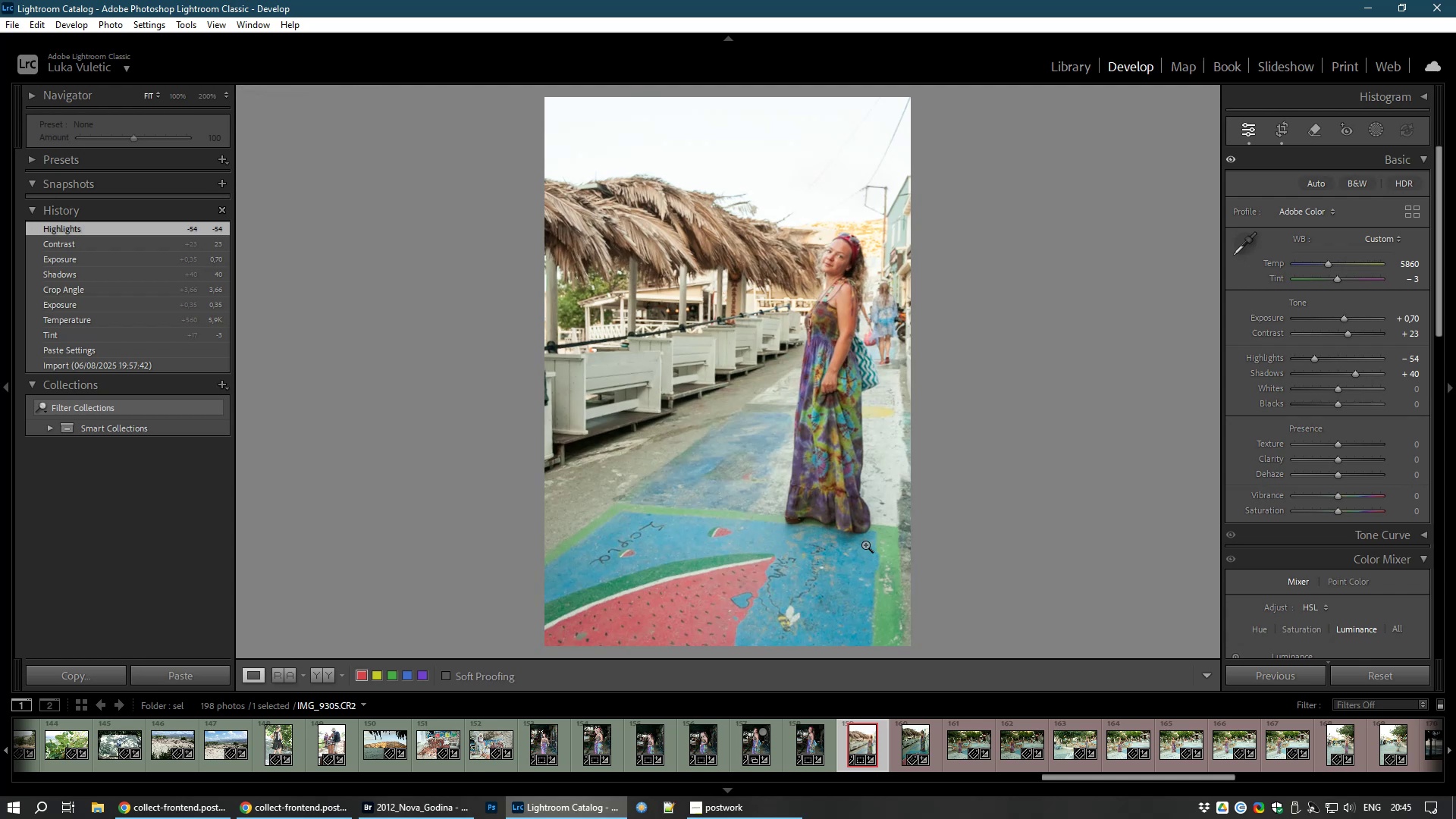 
wait(5.95)
 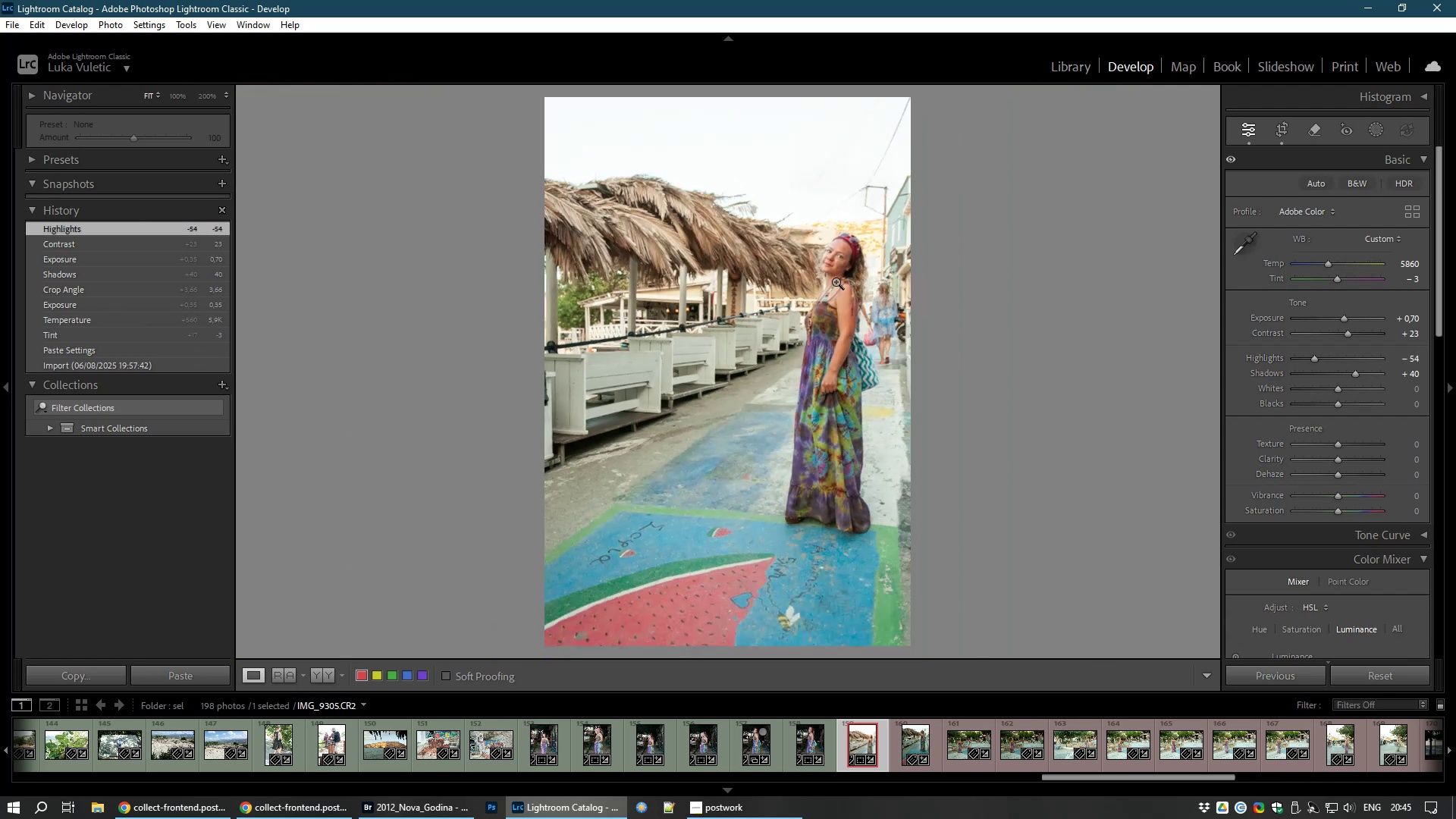 
key(8)
 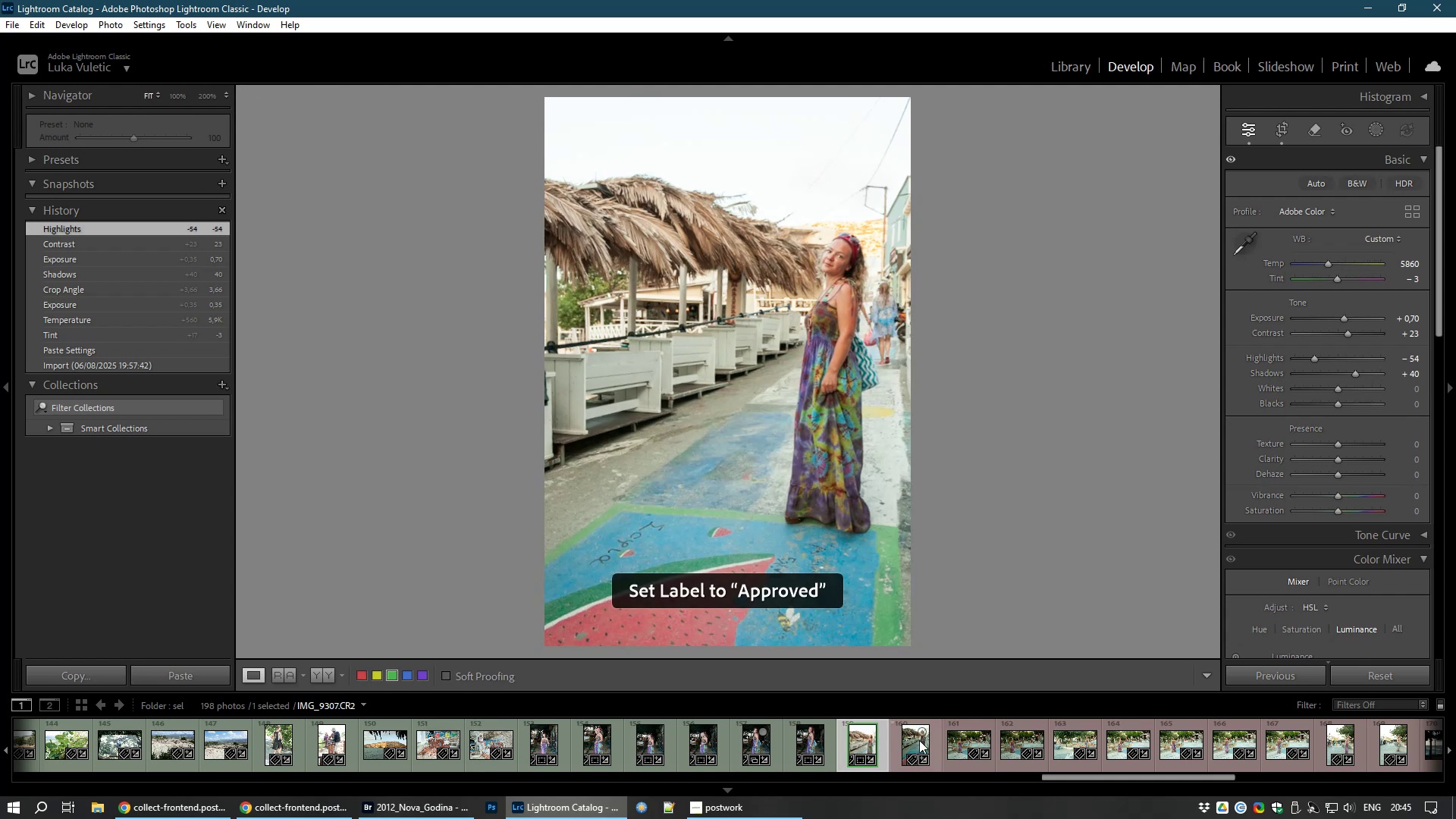 
left_click([917, 750])
 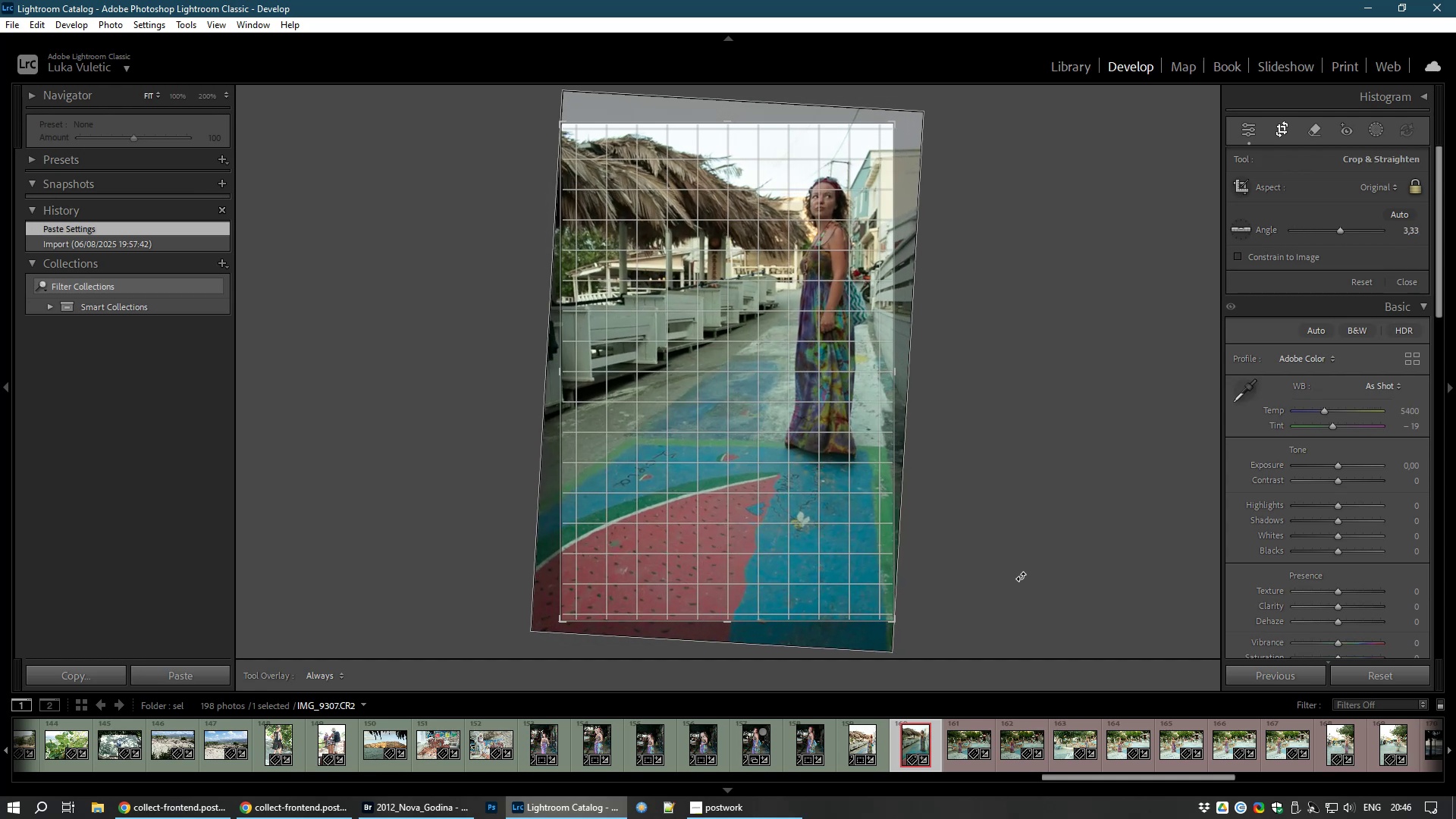 
wait(13.22)
 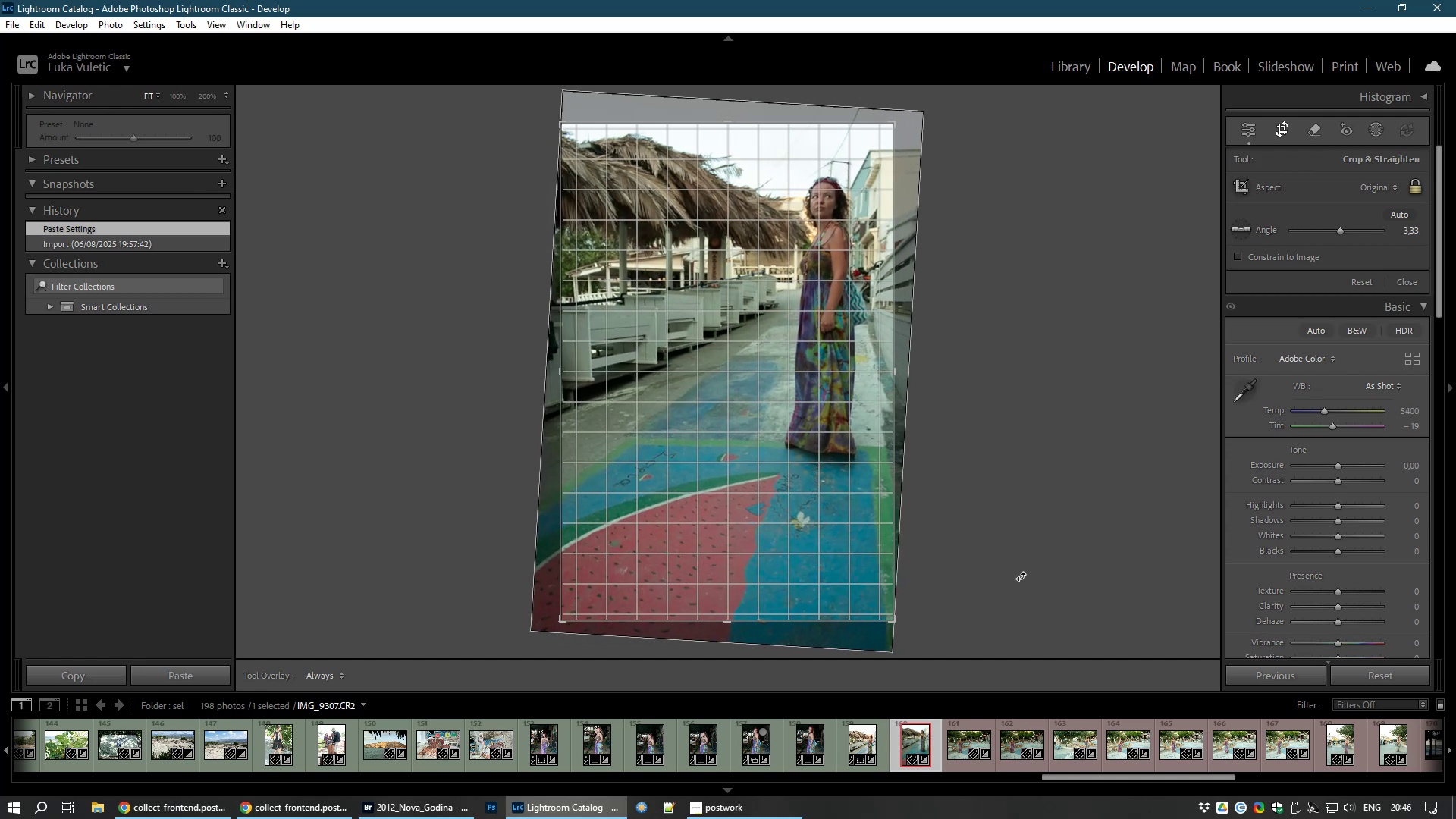 
double_click([714, 465])
 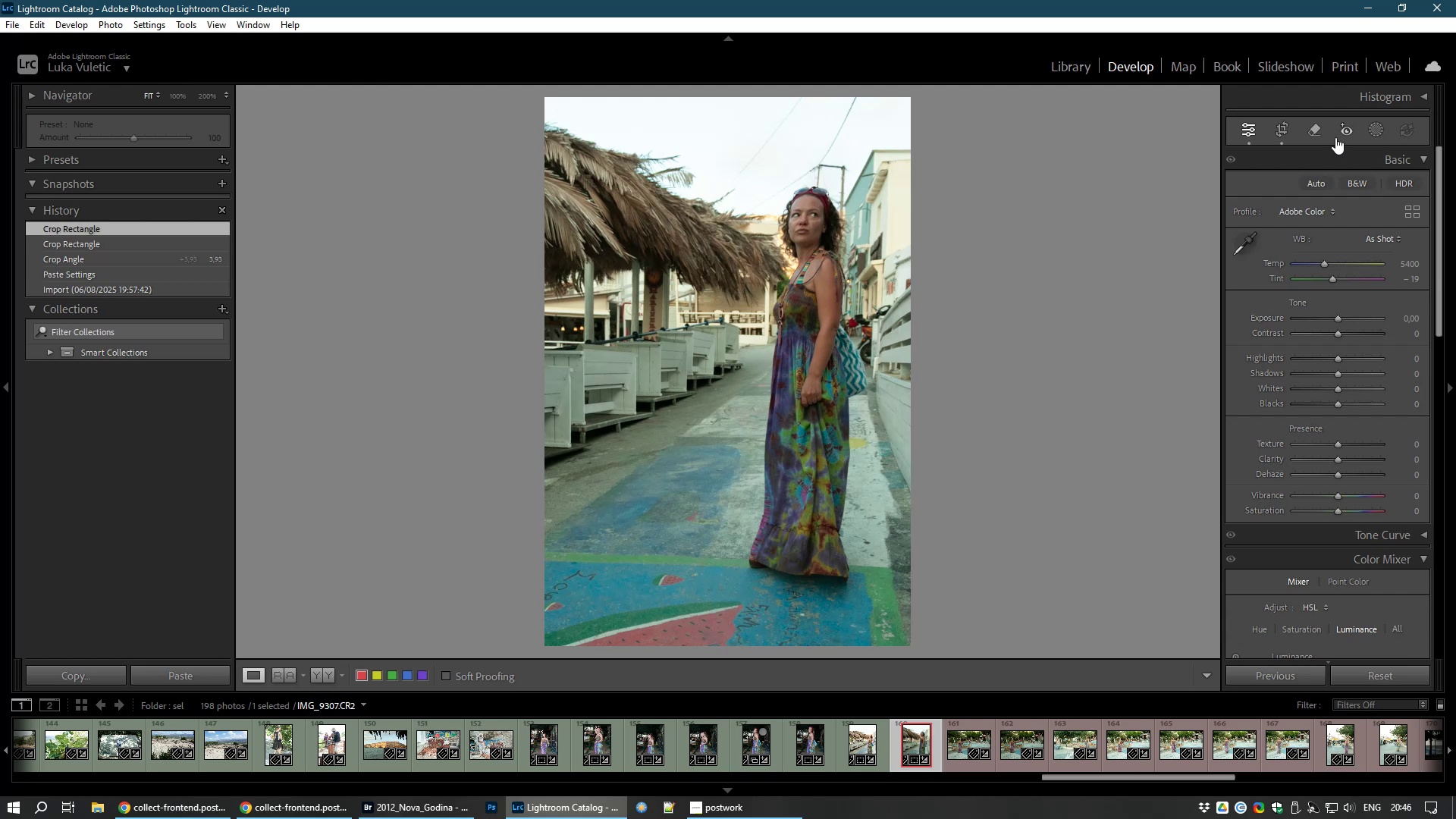 
wait(5.03)
 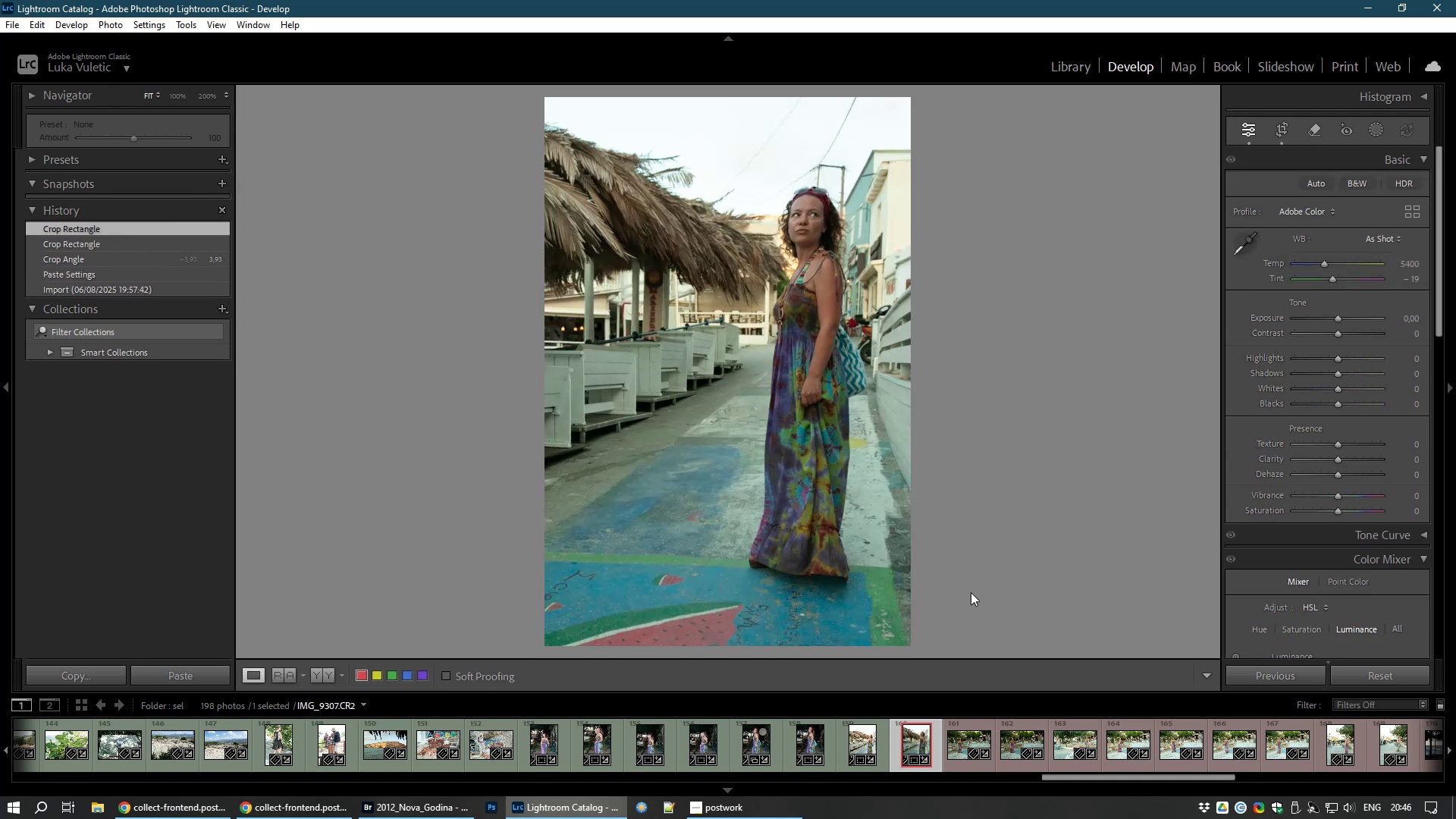 
left_click([1275, 138])
 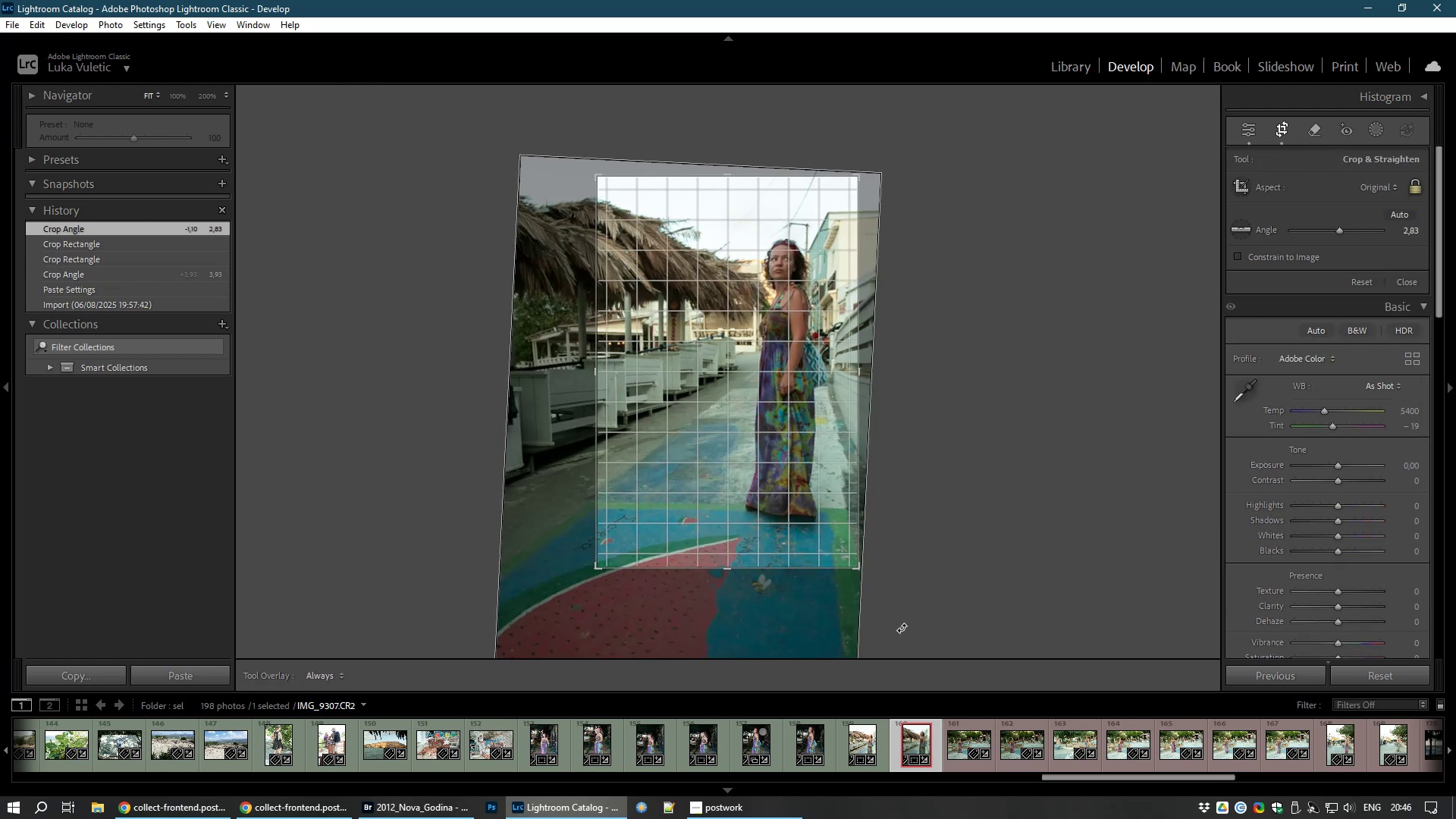 
double_click([833, 485])
 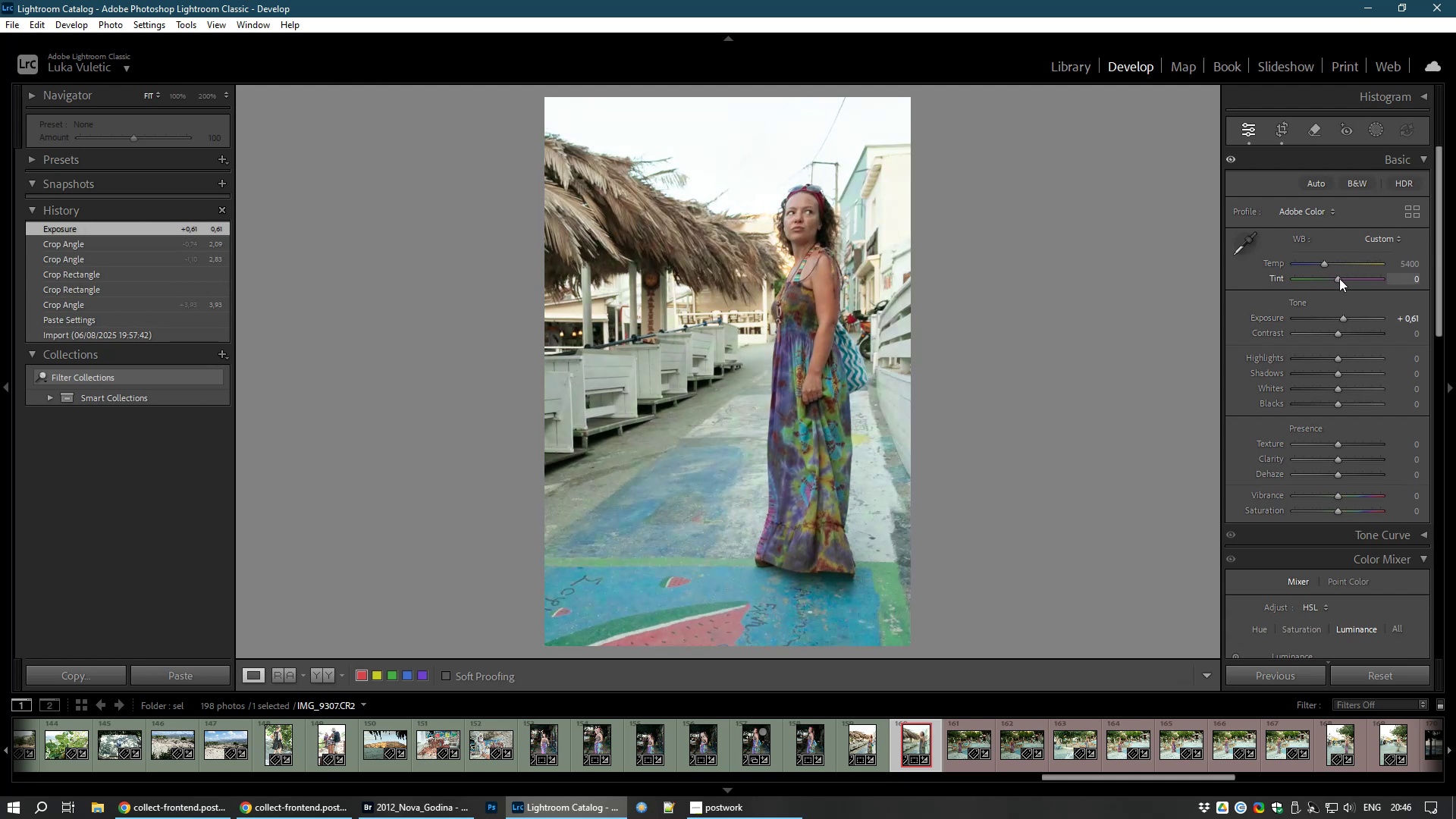 
wait(15.04)
 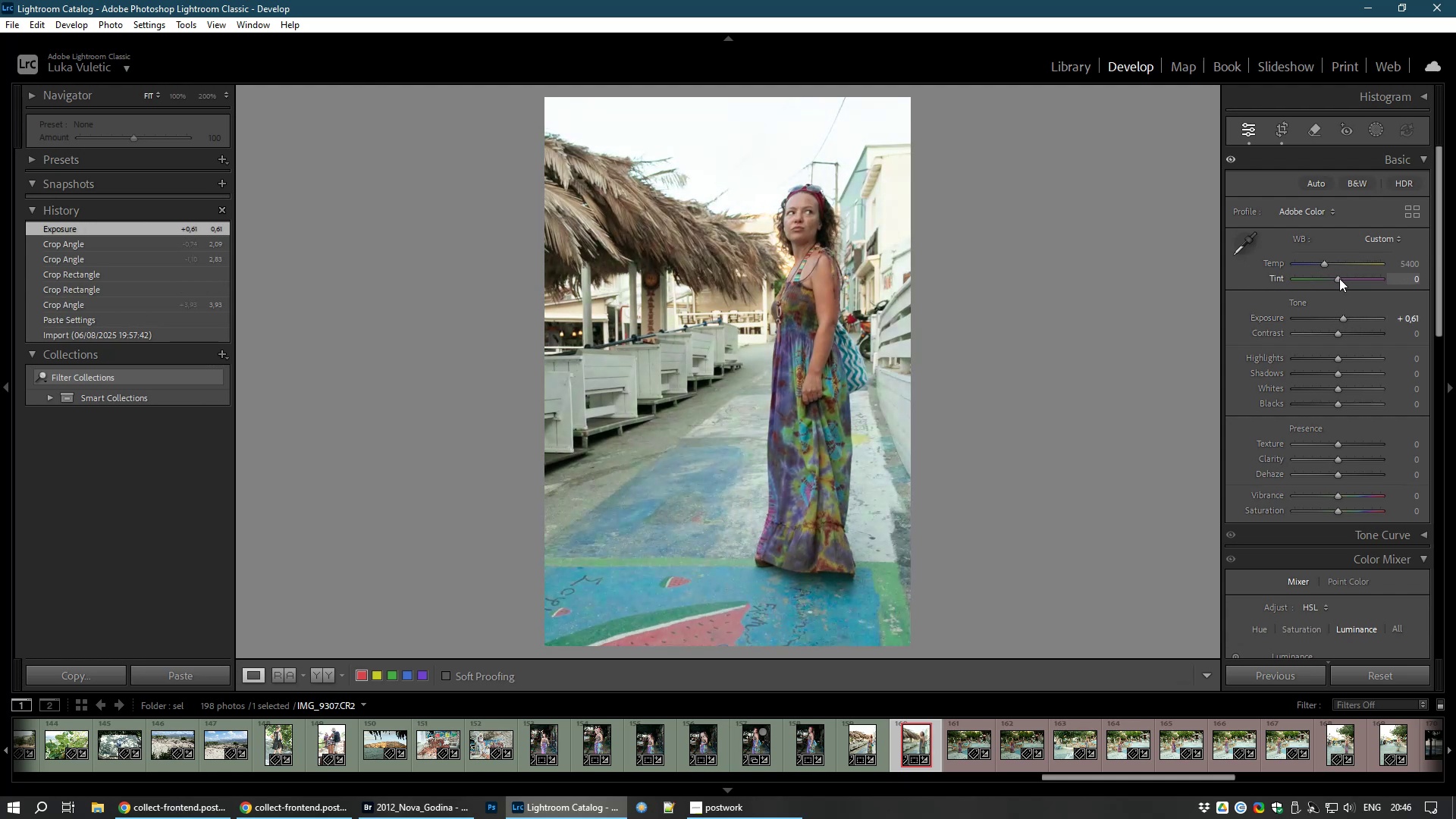 
double_click([1323, 263])
 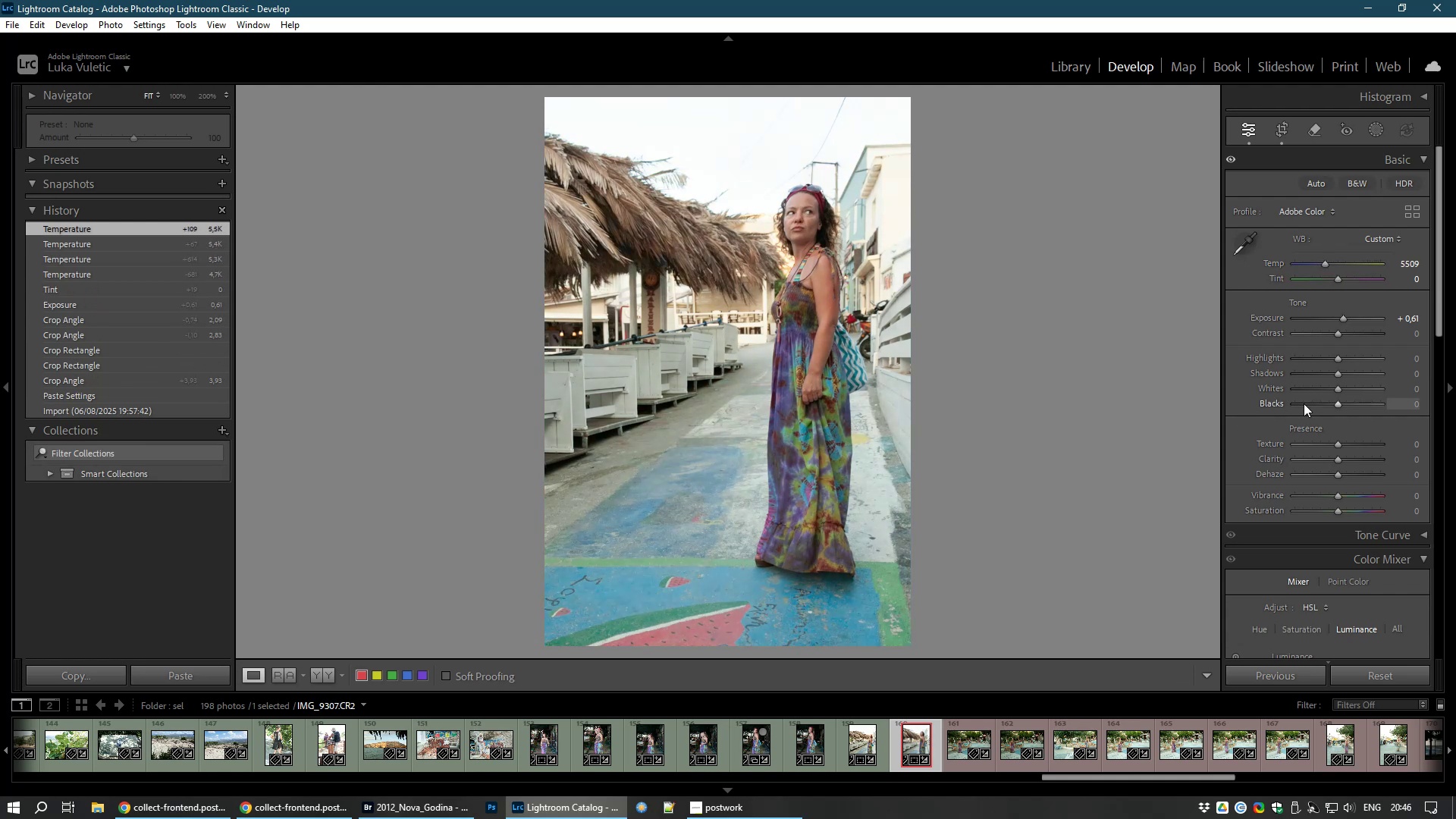 
wait(9.72)
 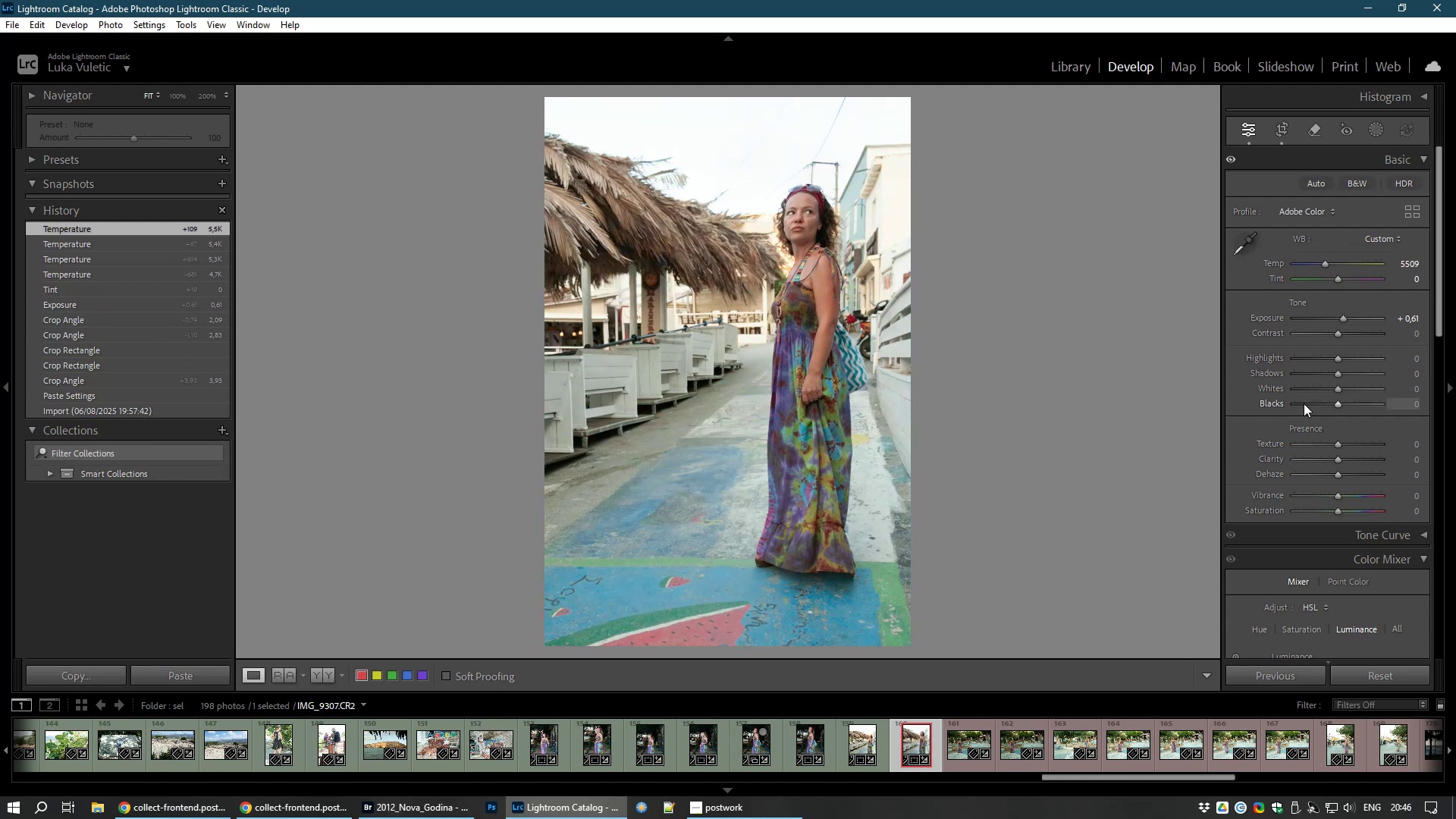 
key(8)
 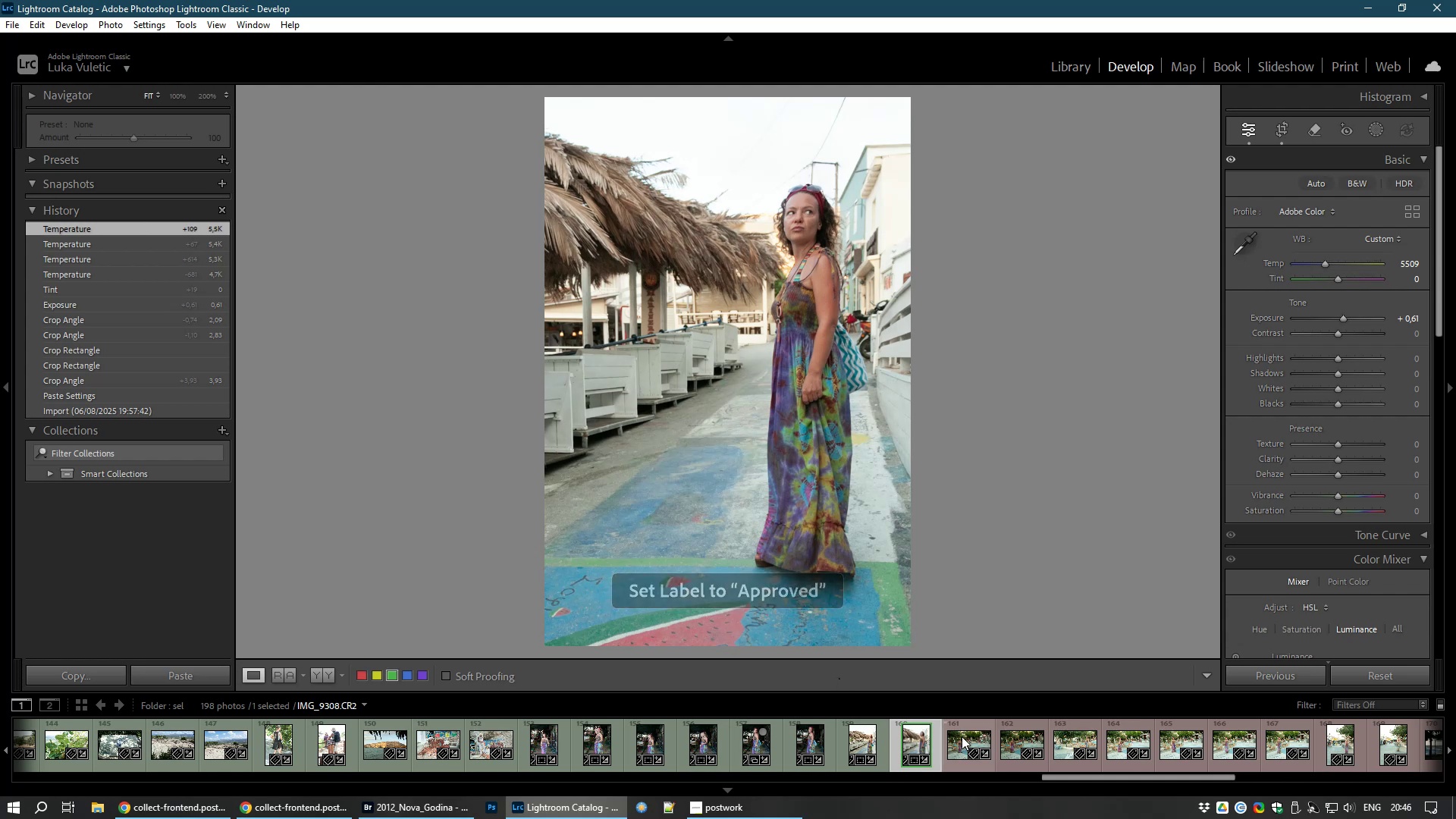 
left_click([956, 739])
 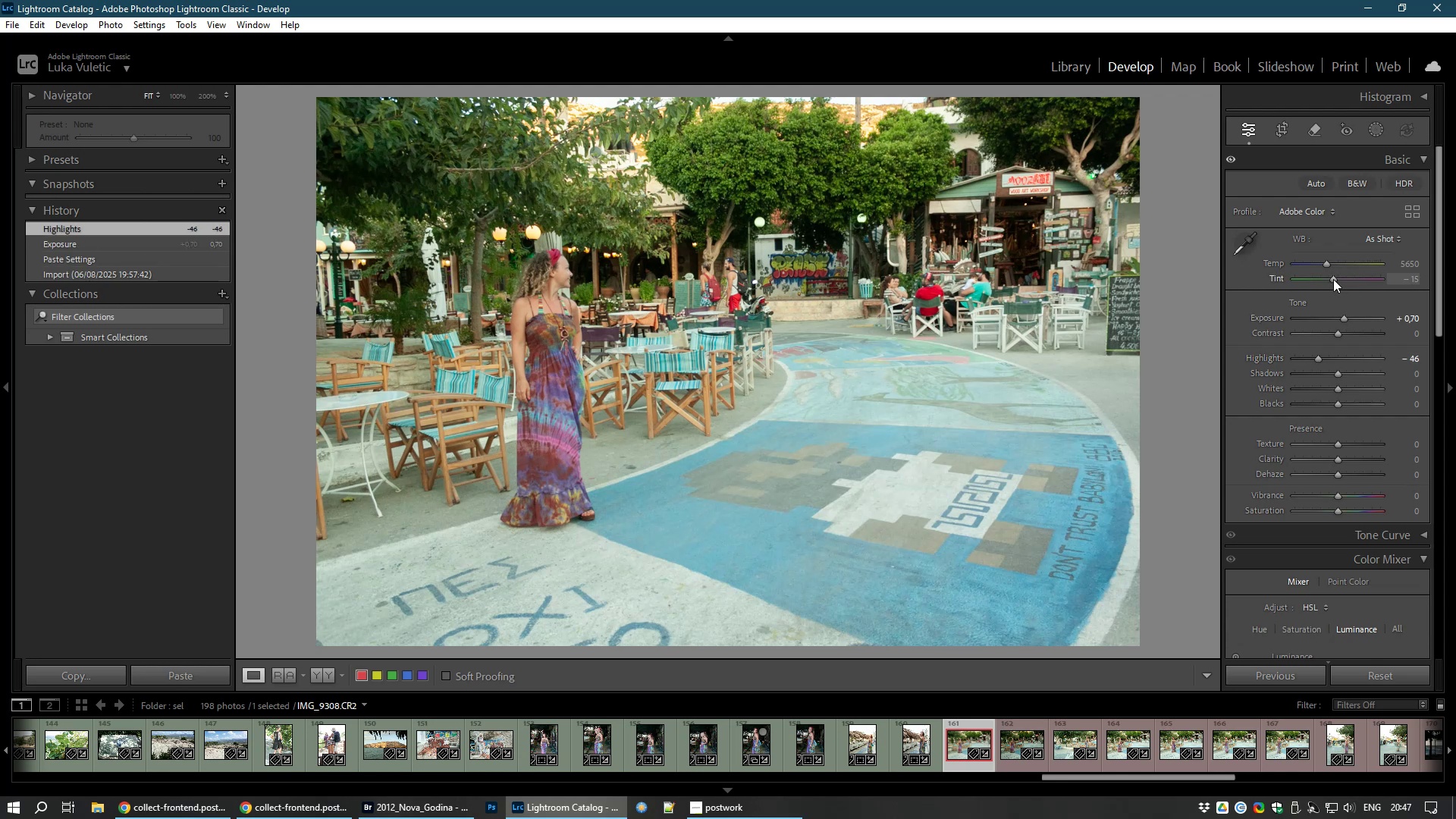 
wait(24.41)
 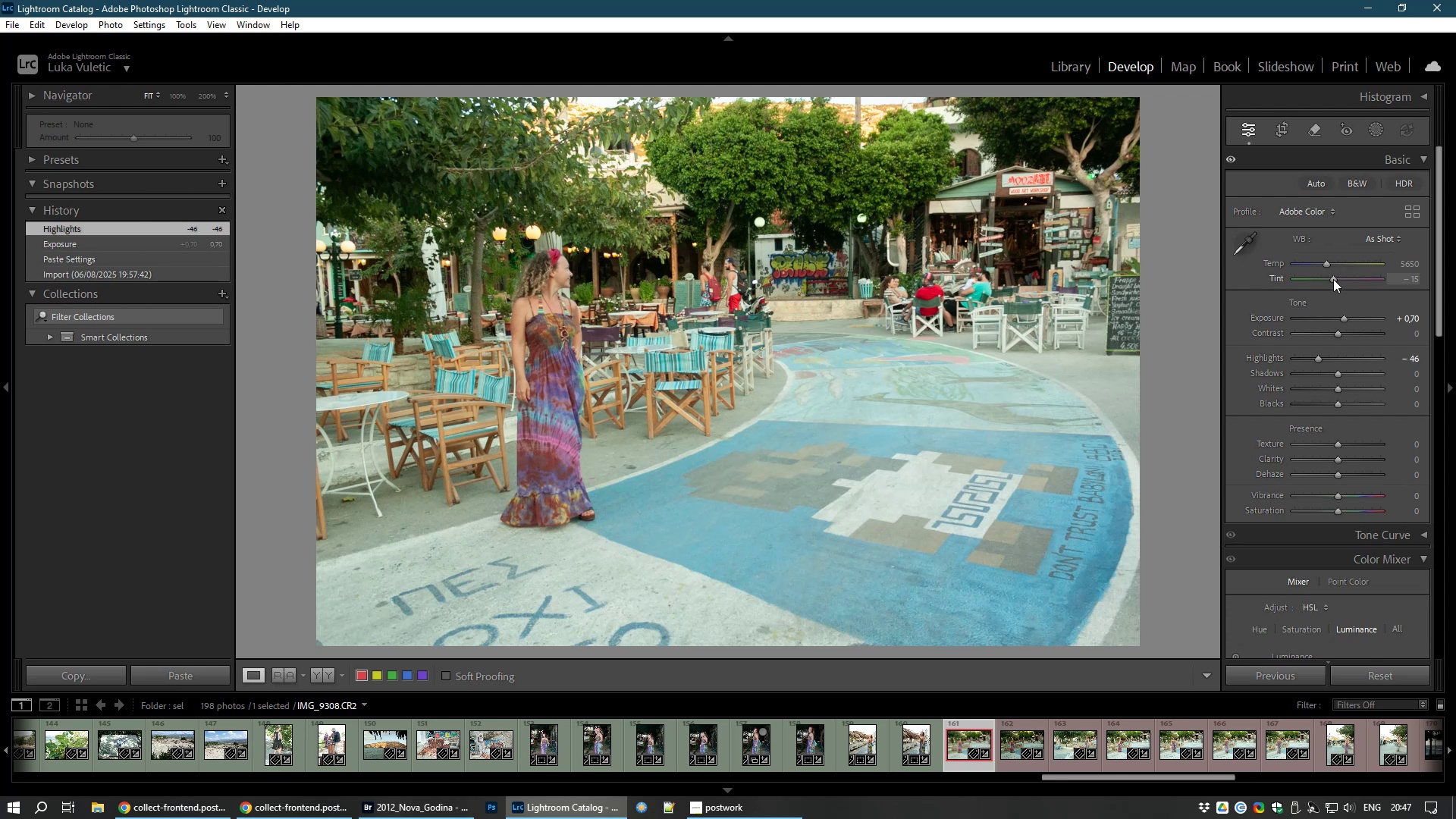 
left_click([587, 298])
 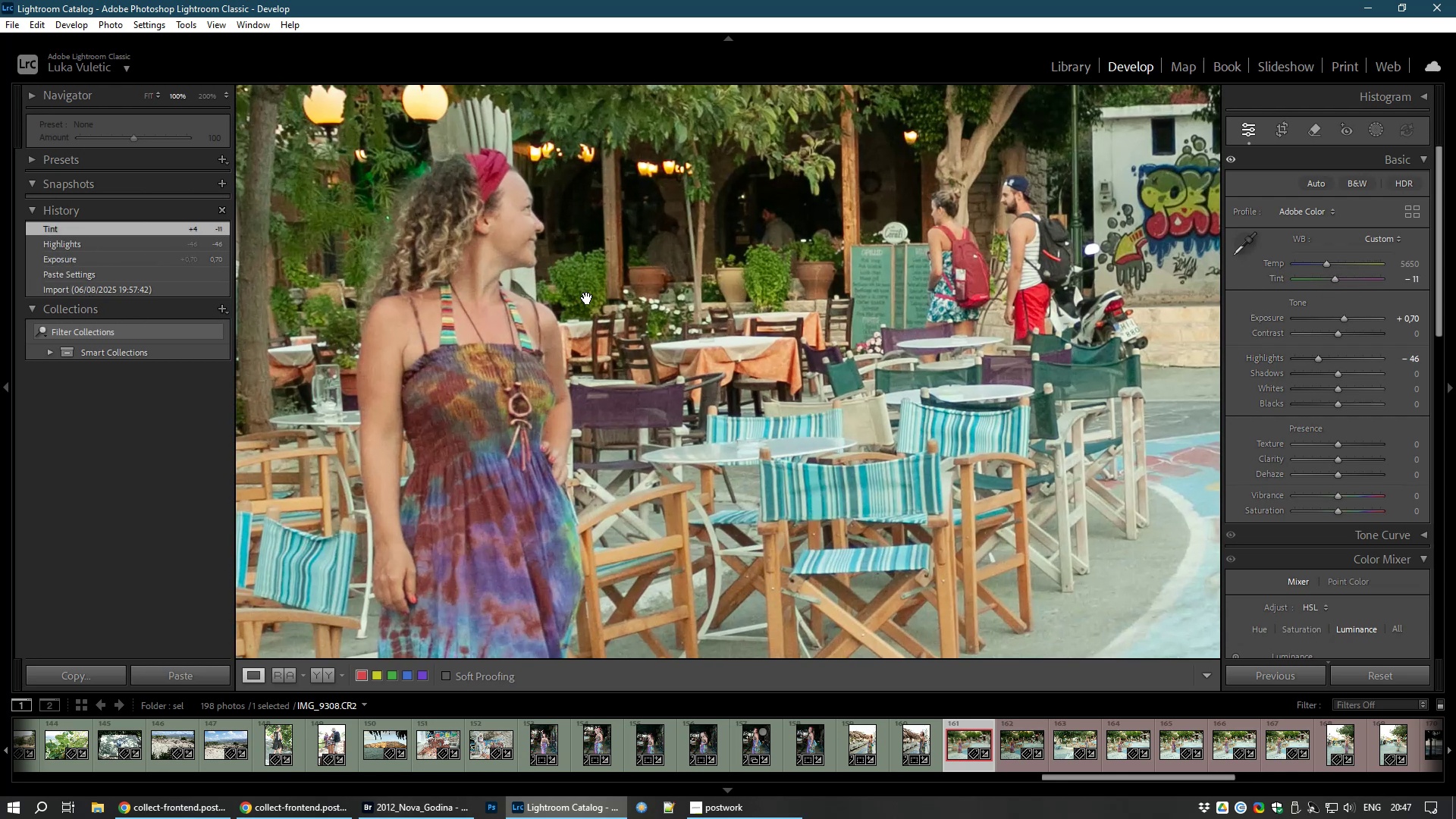 
left_click([587, 298])
 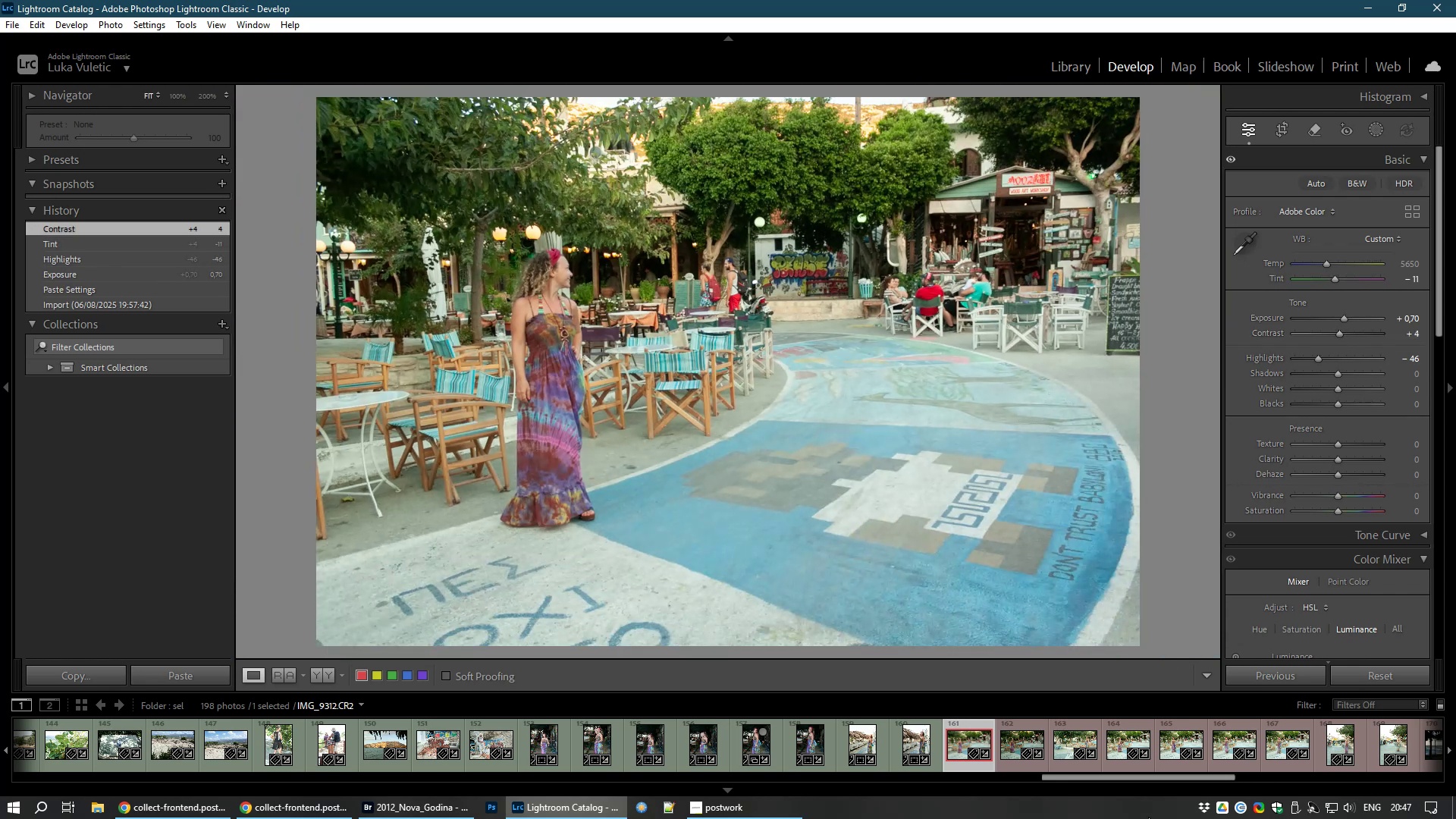 
wait(14.33)
 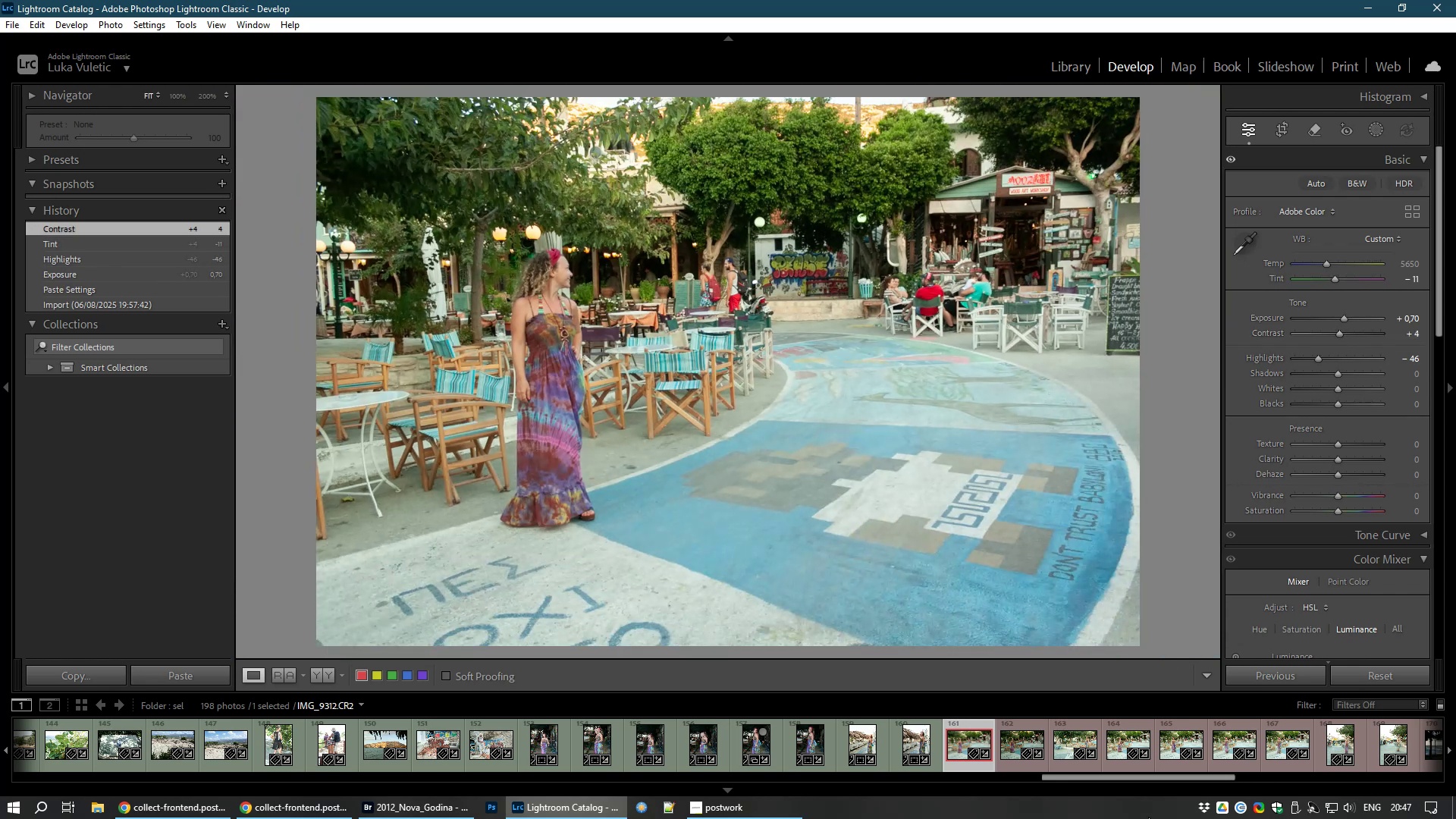 
hold_key(key=ShiftLeft, duration=1.5)
 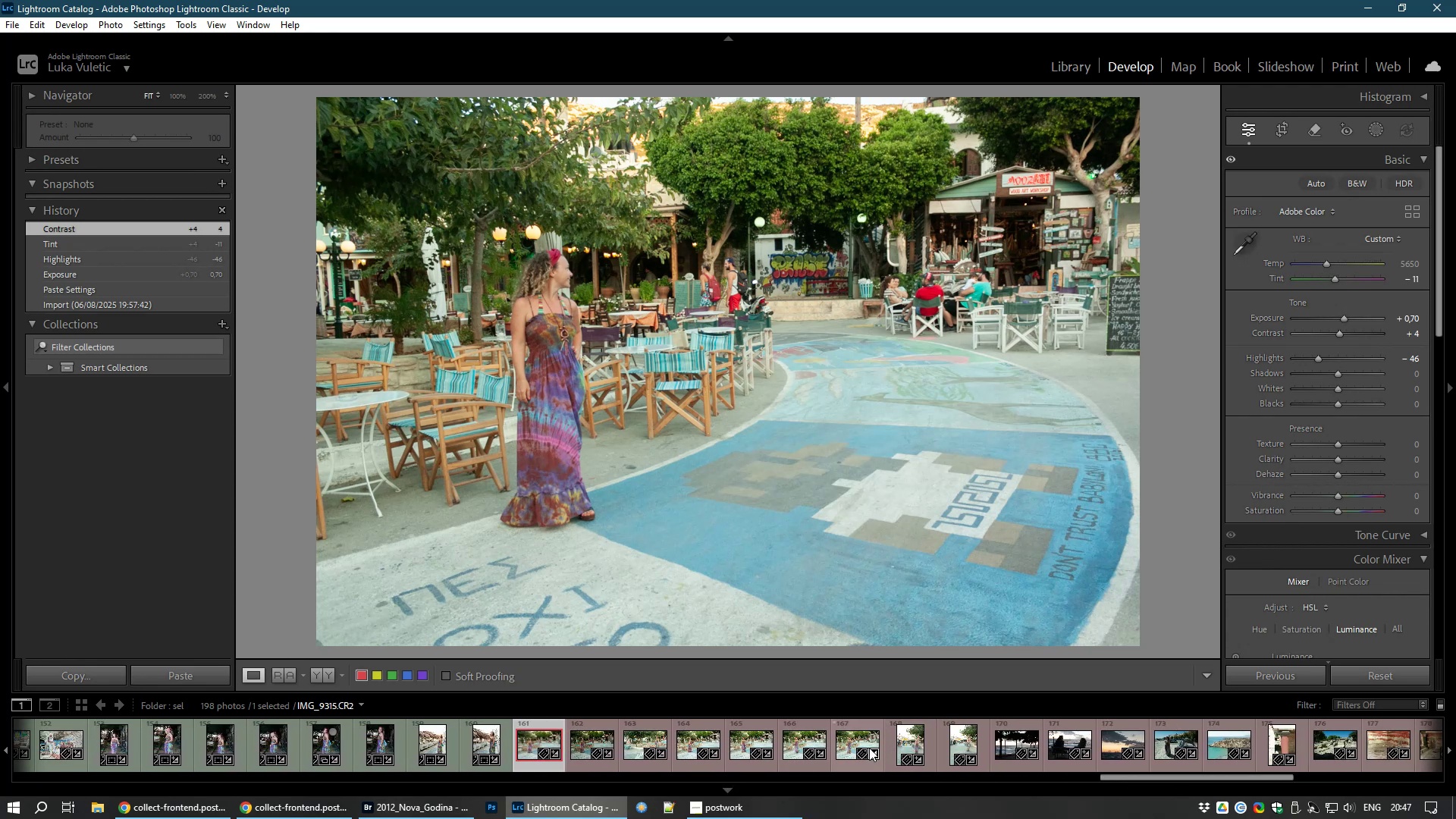 
hold_key(key=ShiftLeft, duration=1.51)
left_click([869, 748])
 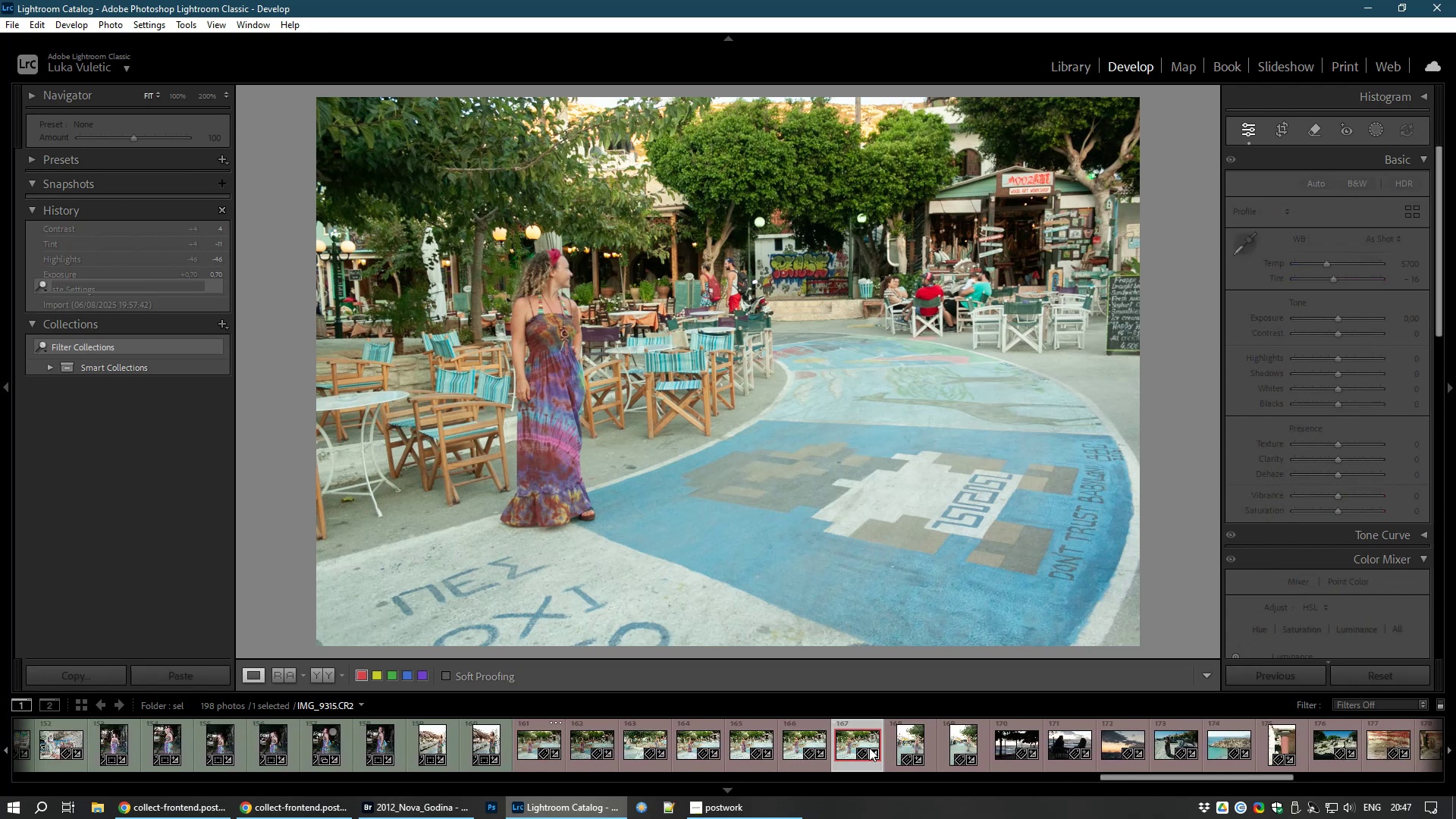 
hold_key(key=ShiftLeft, duration=0.33)
 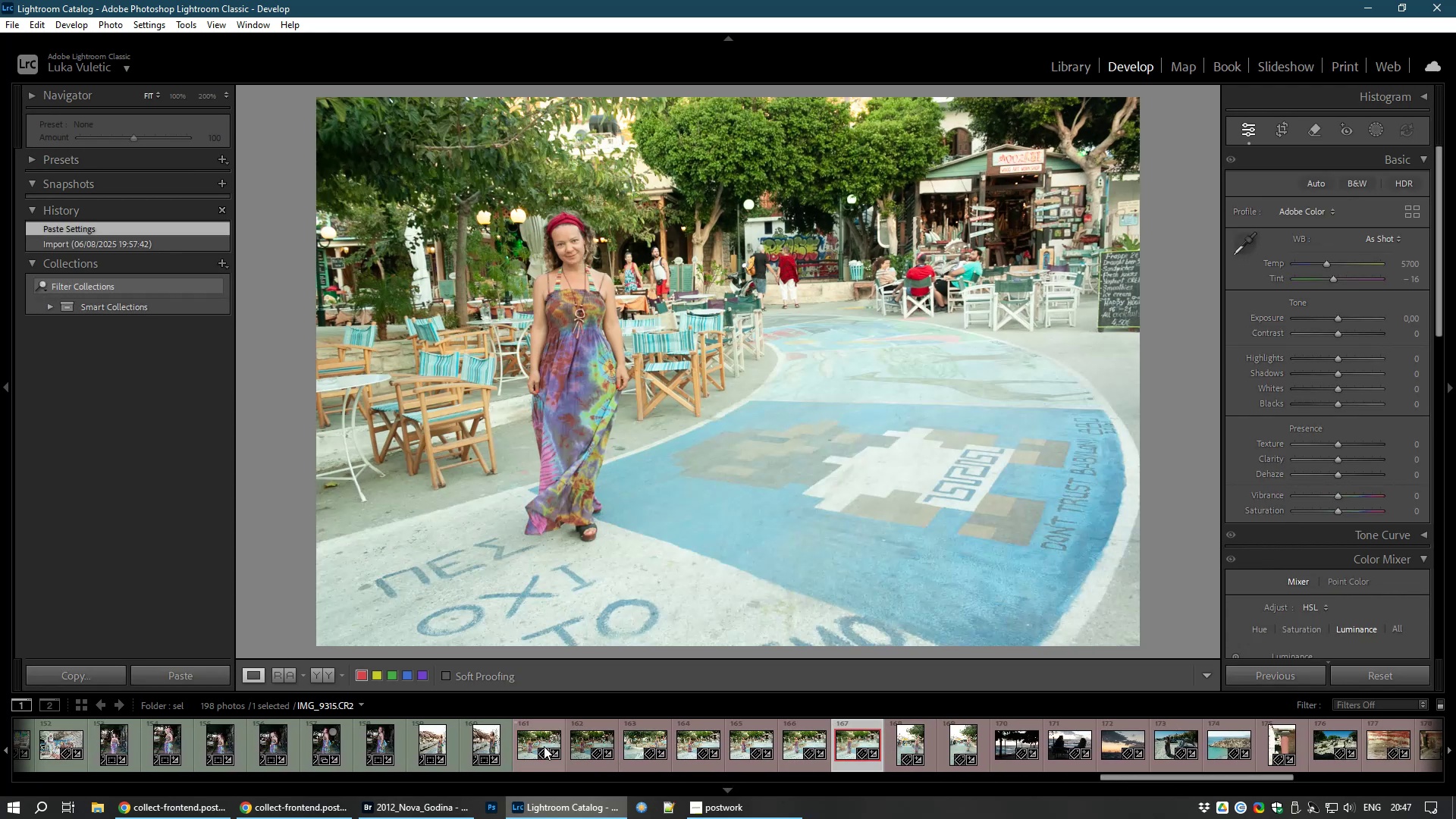 
left_click([544, 746])
 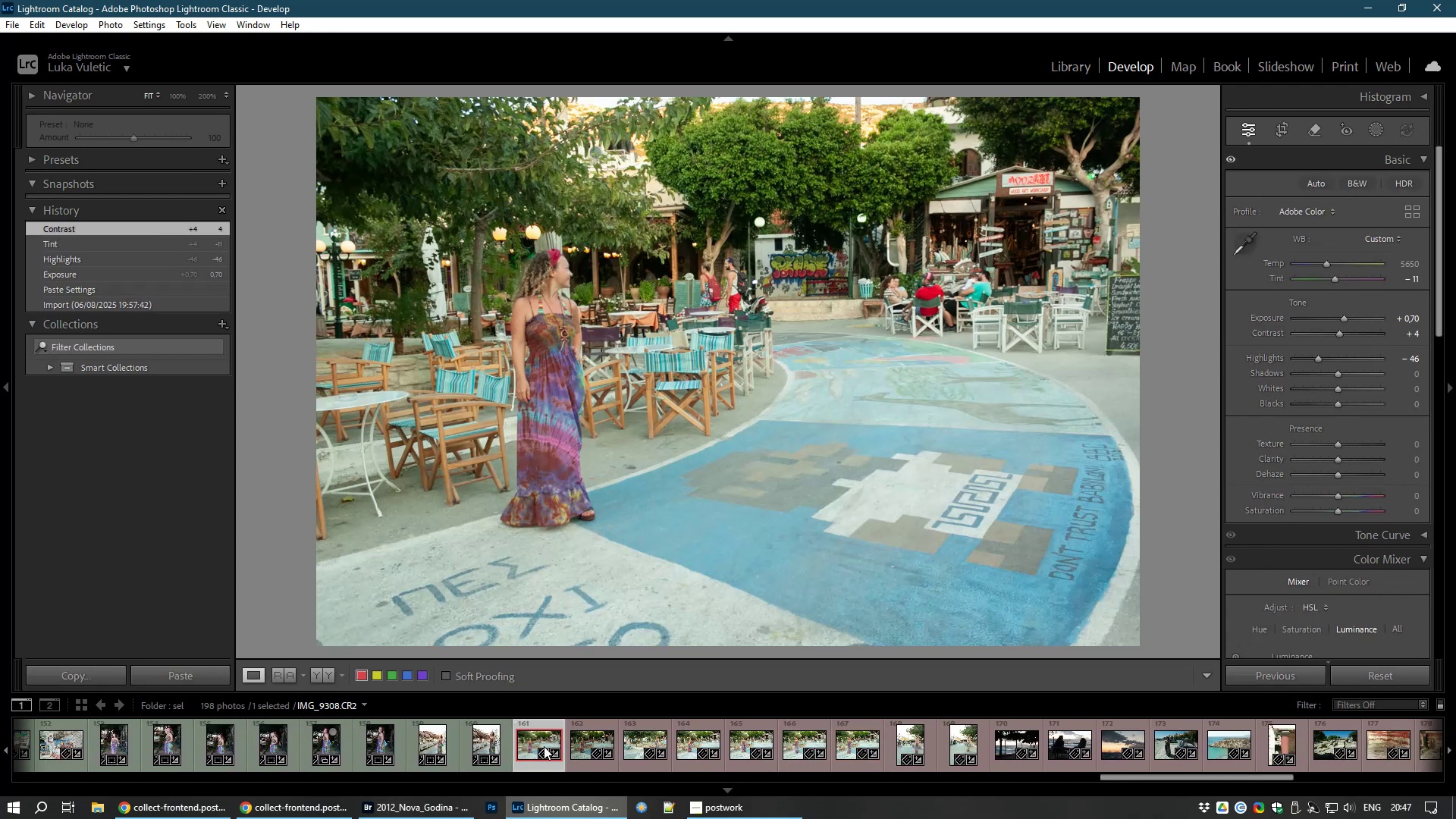 
hold_key(key=ShiftLeft, duration=1.5)
left_click([848, 745])
 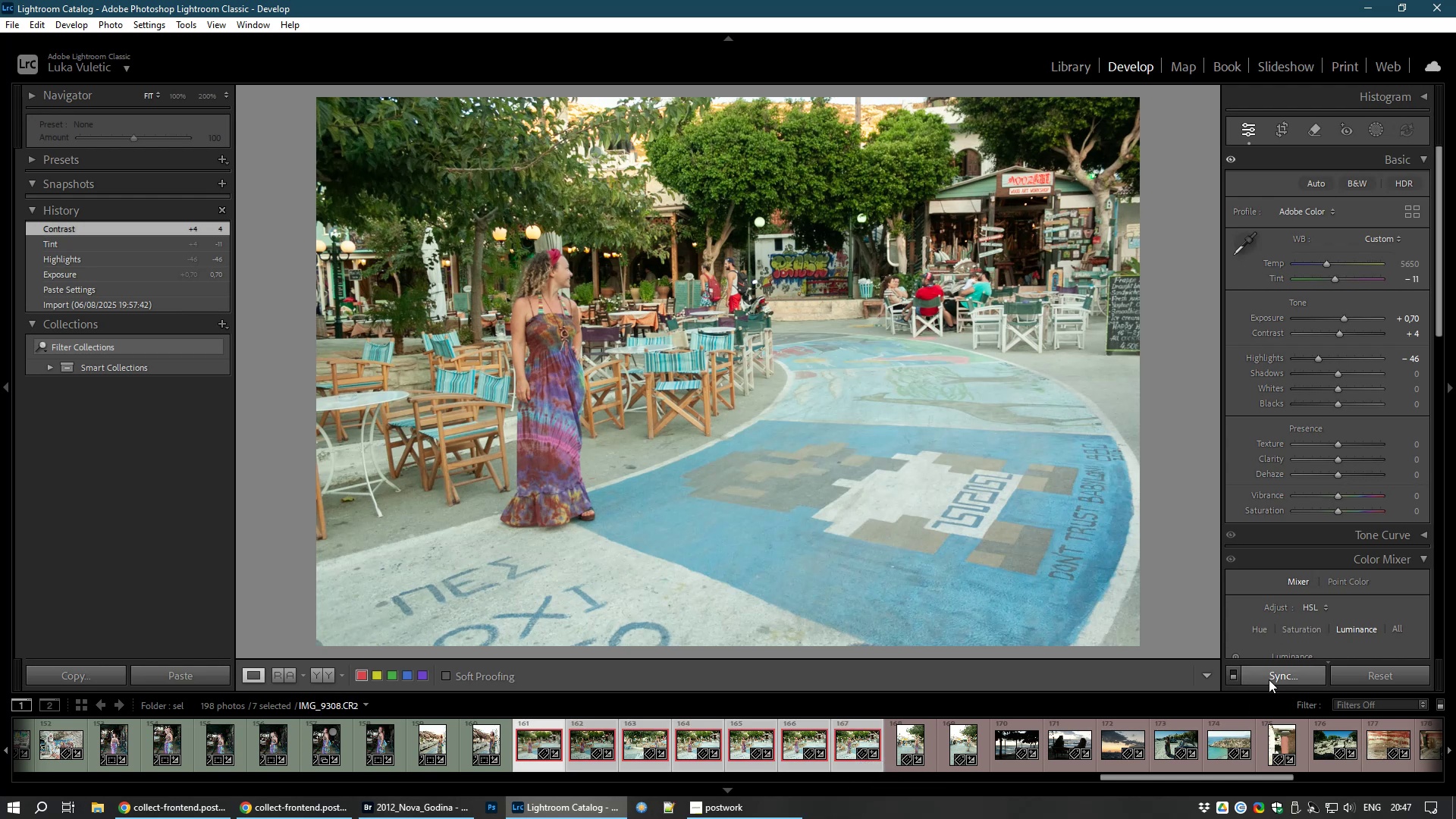 
left_click([1272, 673])
 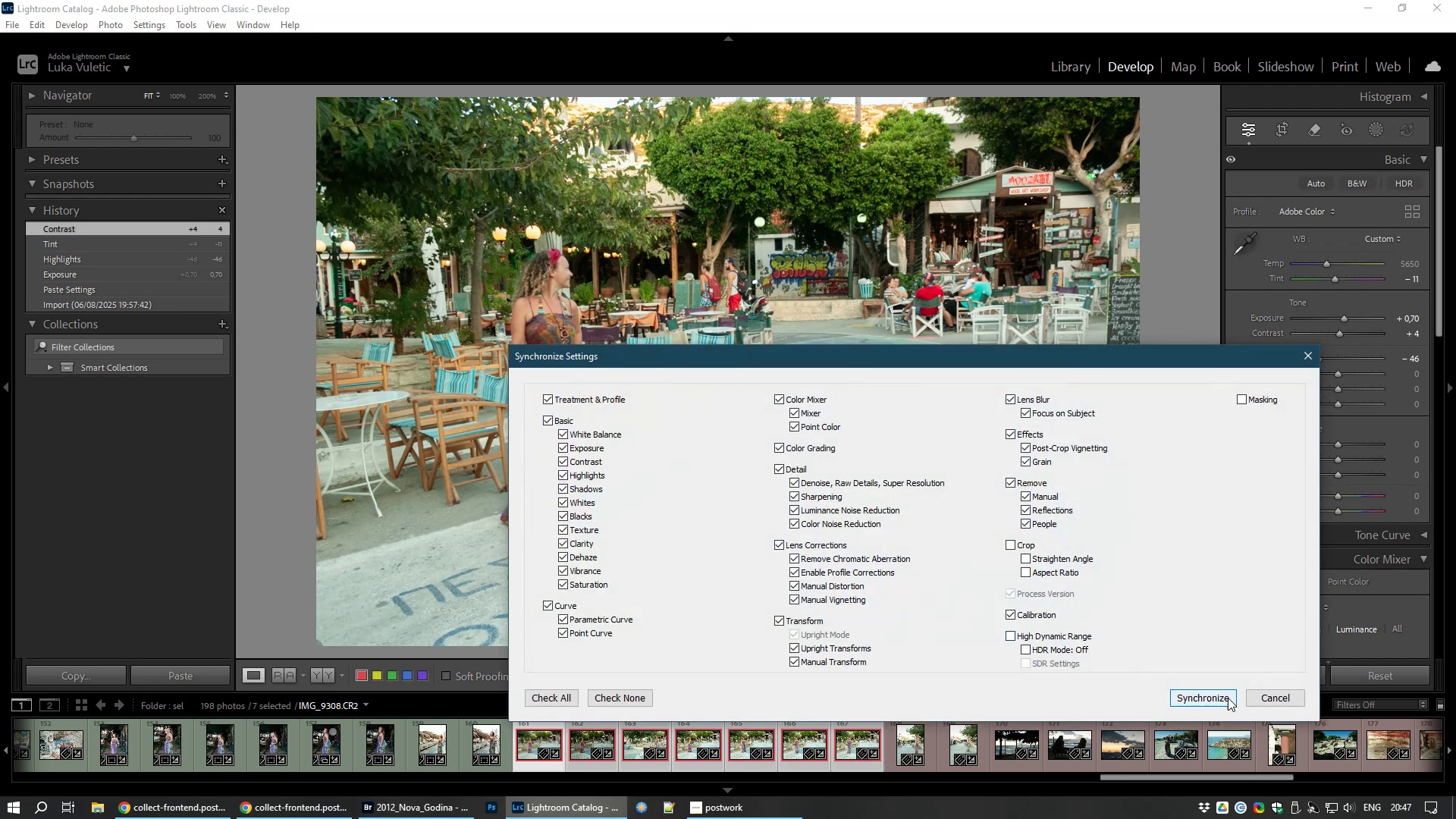 
left_click([1226, 698])
 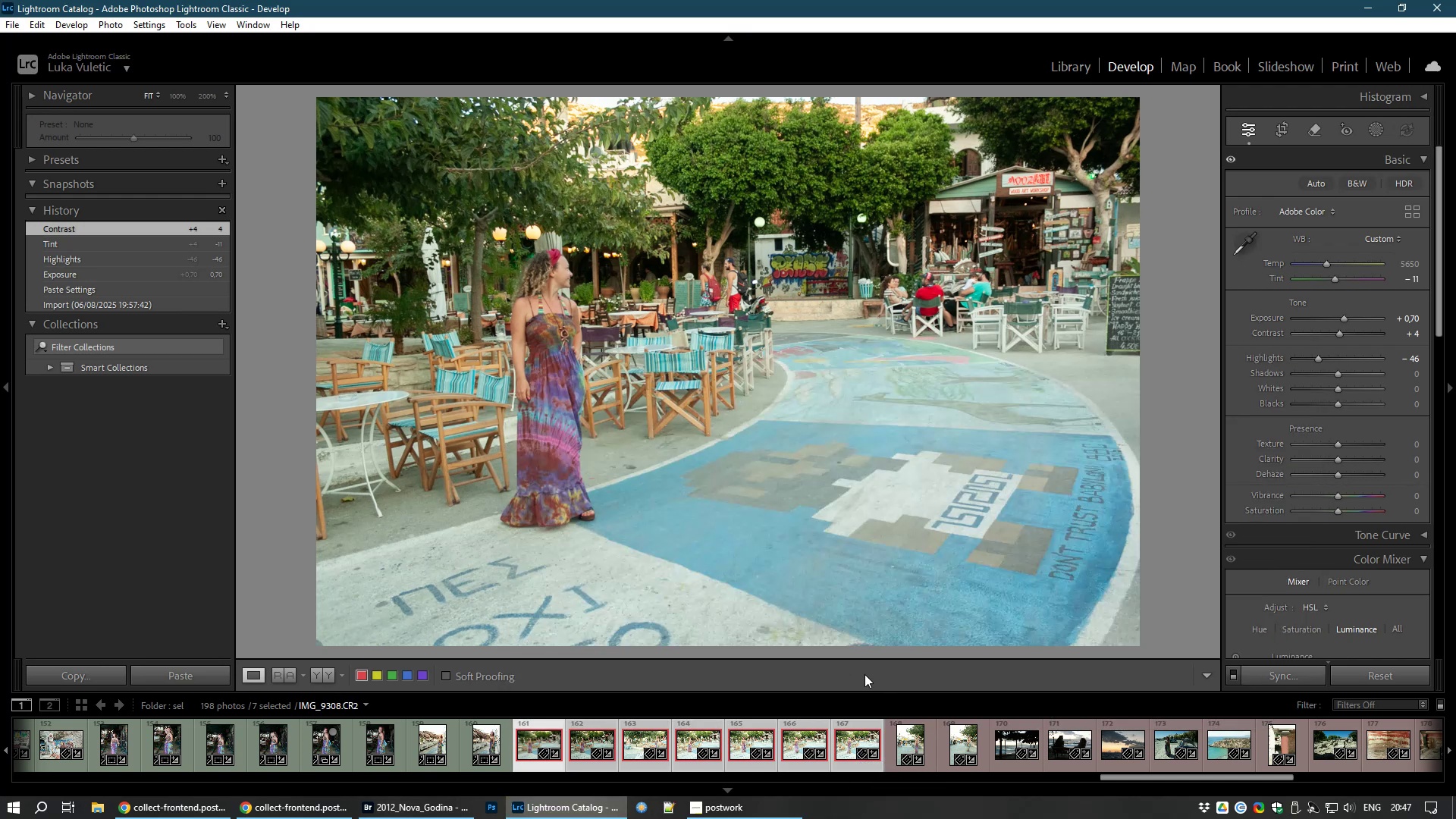 
mouse_move([560, 755])
 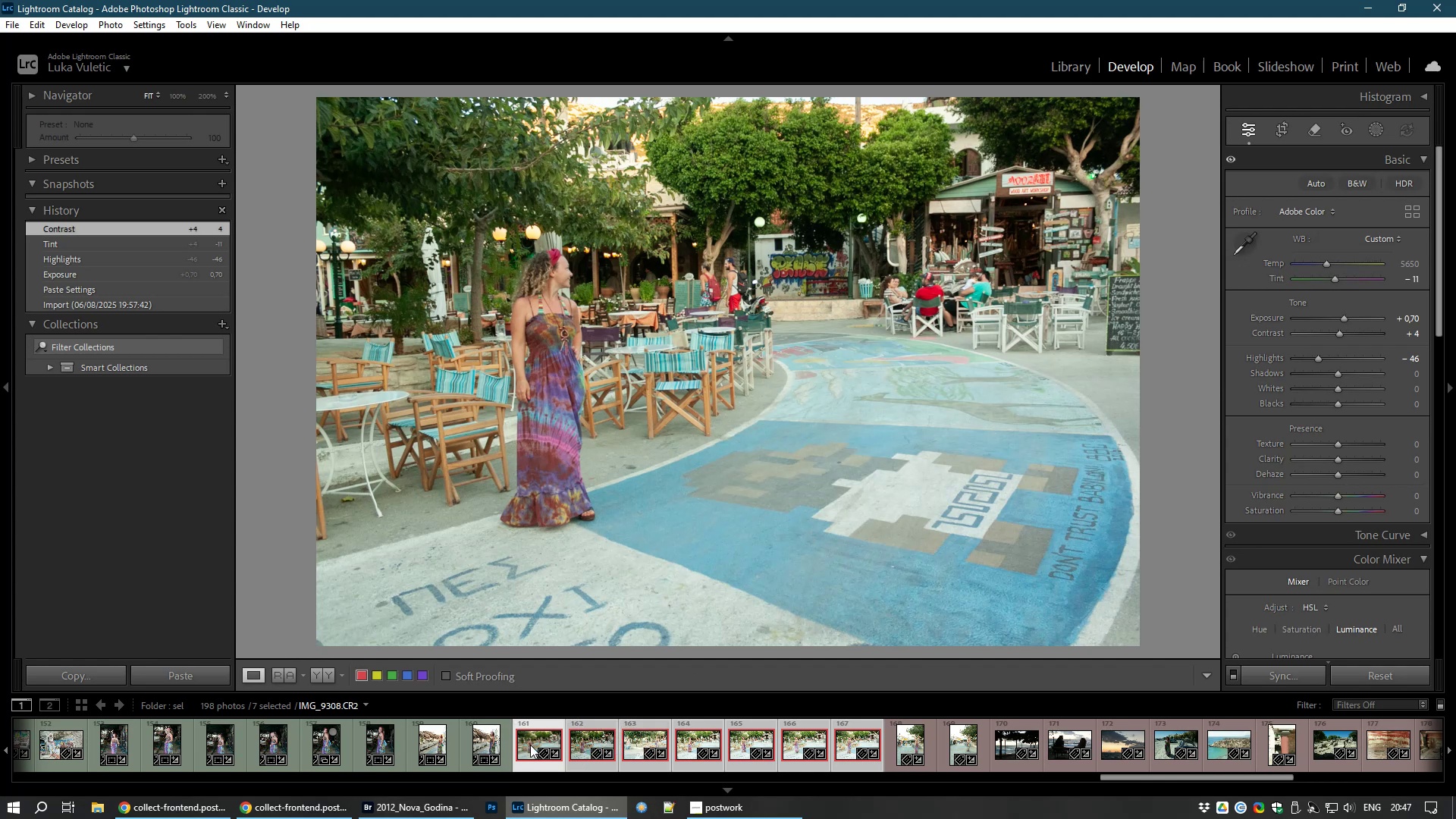 
left_click([530, 745])
 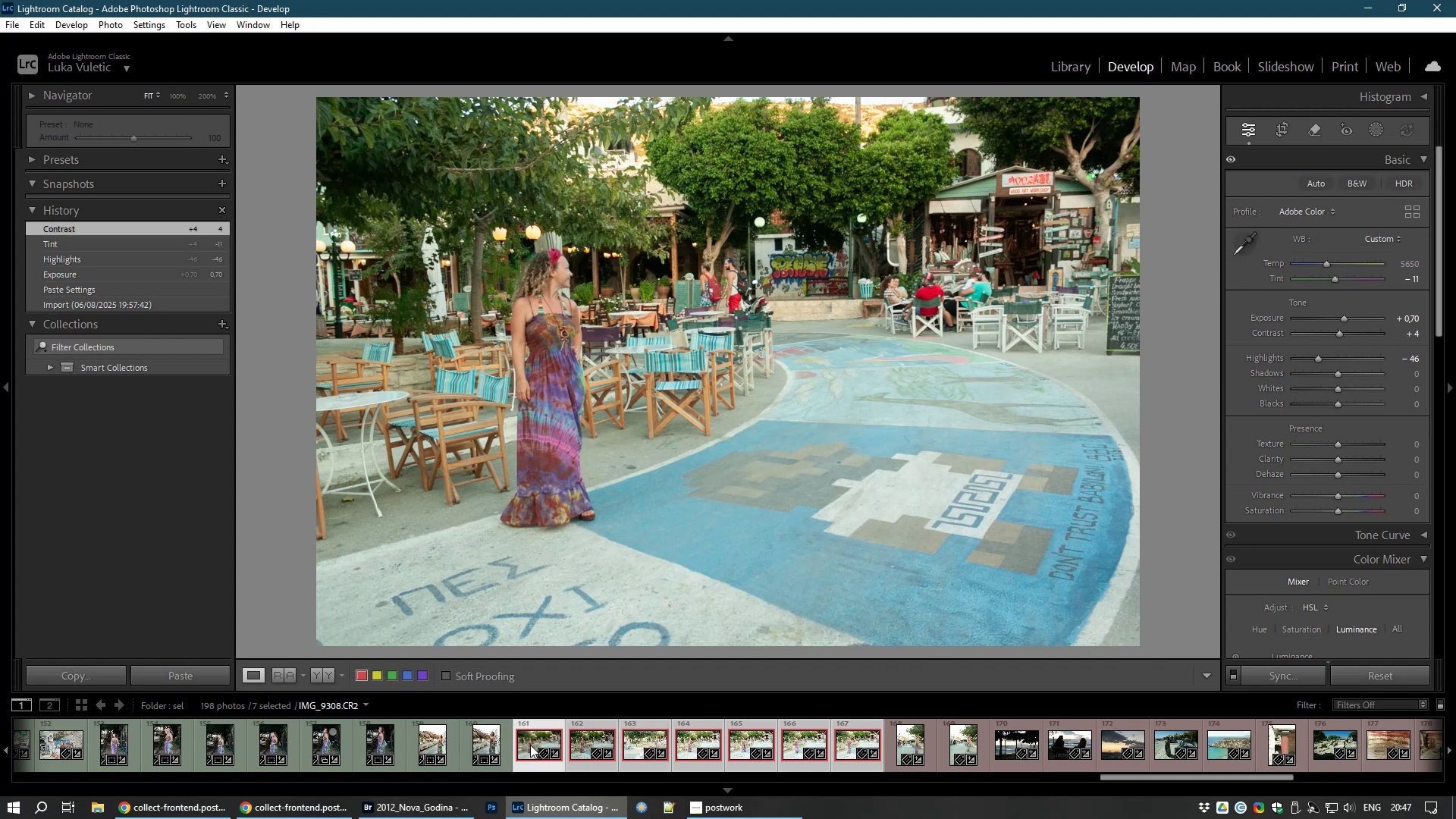 
key(Control+D)
 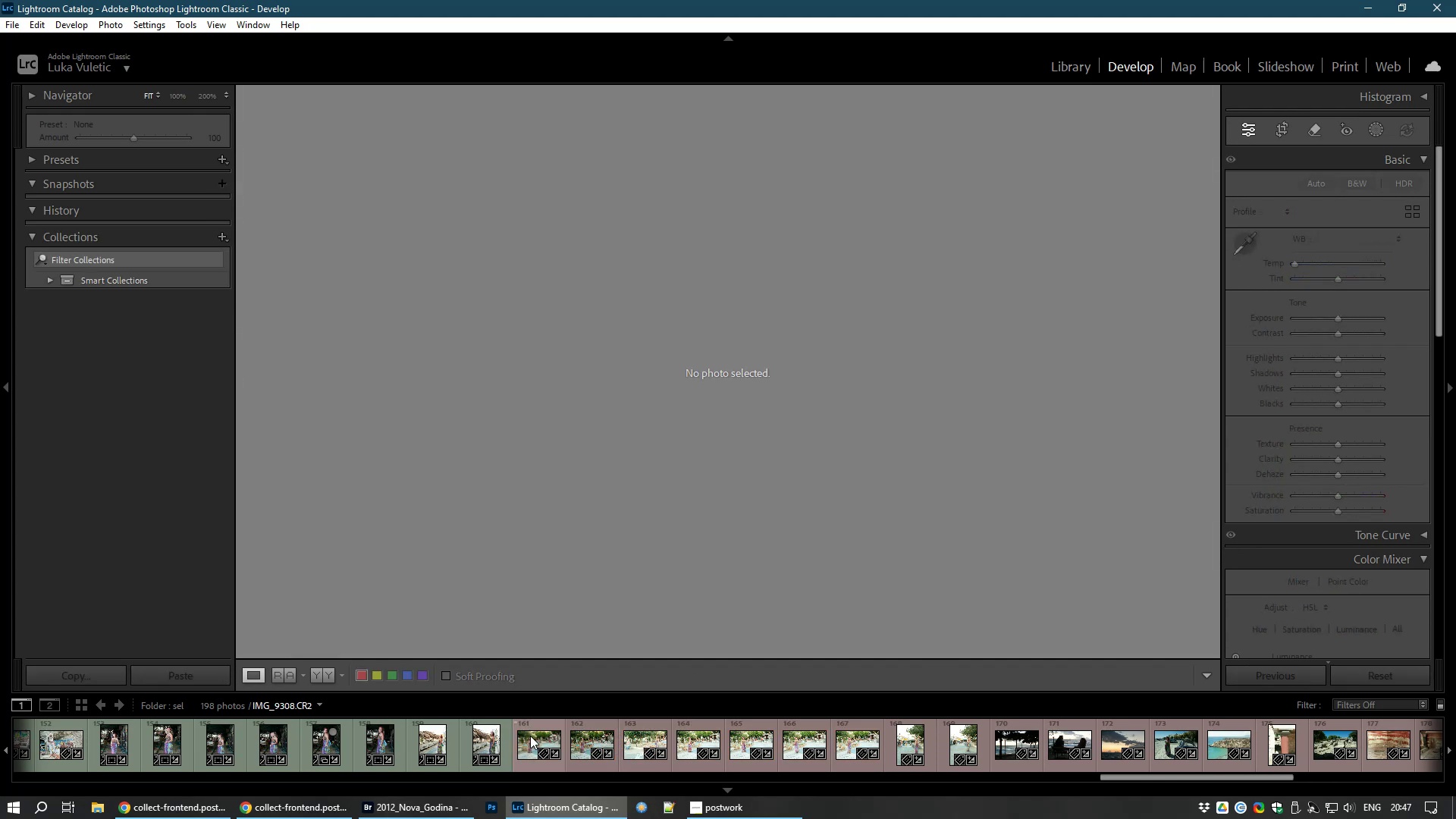 
left_click([530, 736])
 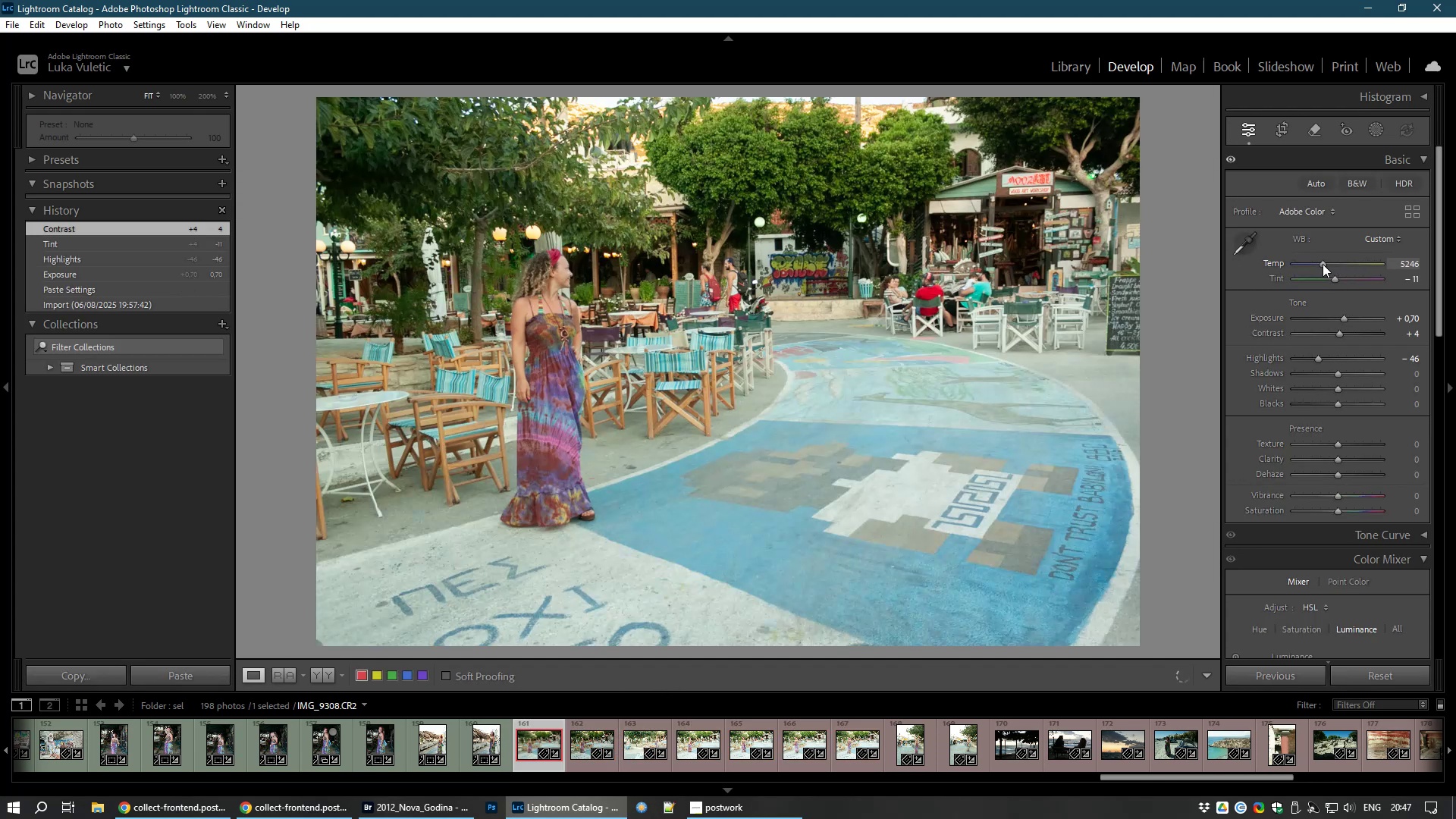 
wait(6.52)
 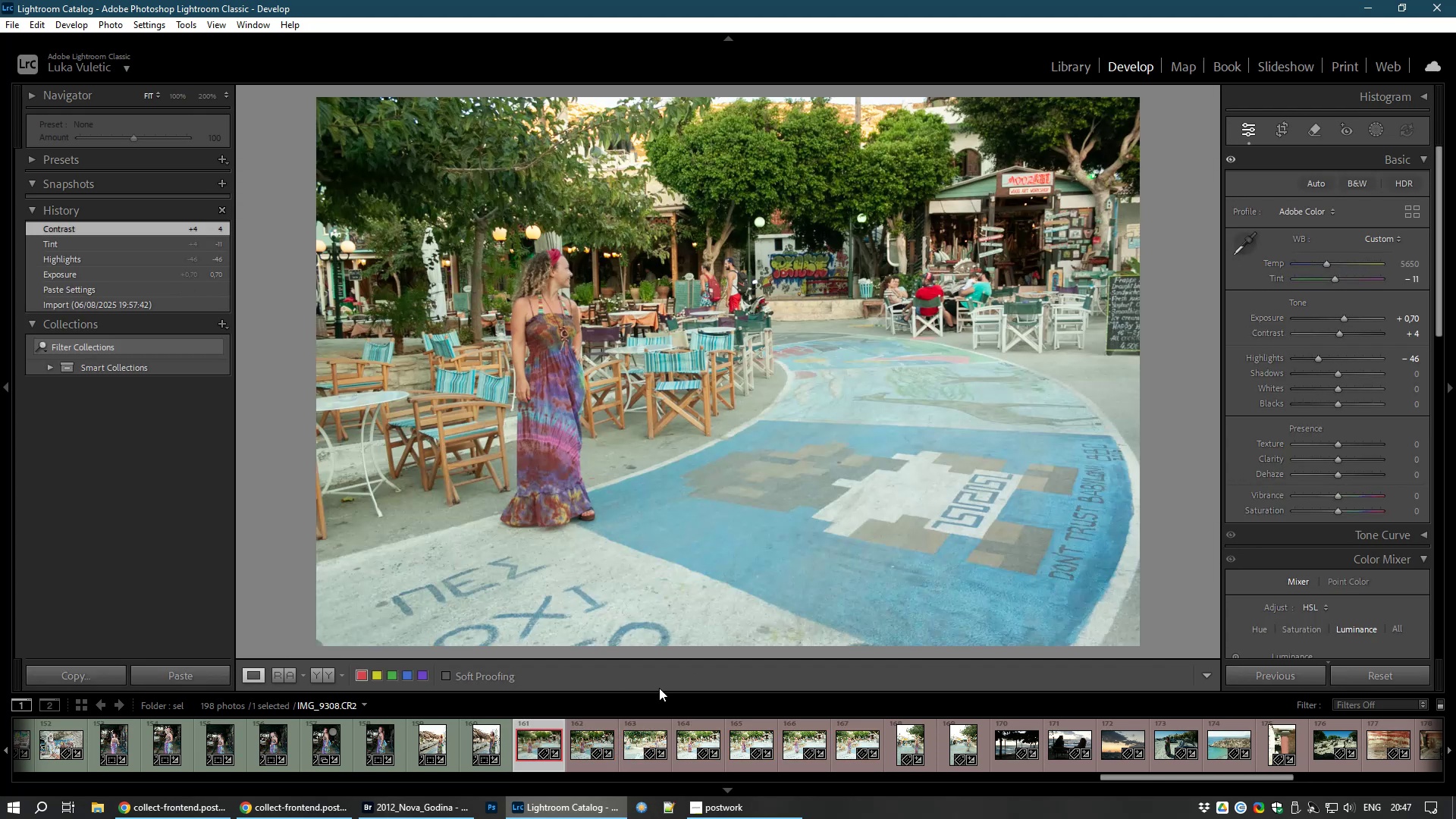 
double_click([1323, 264])
 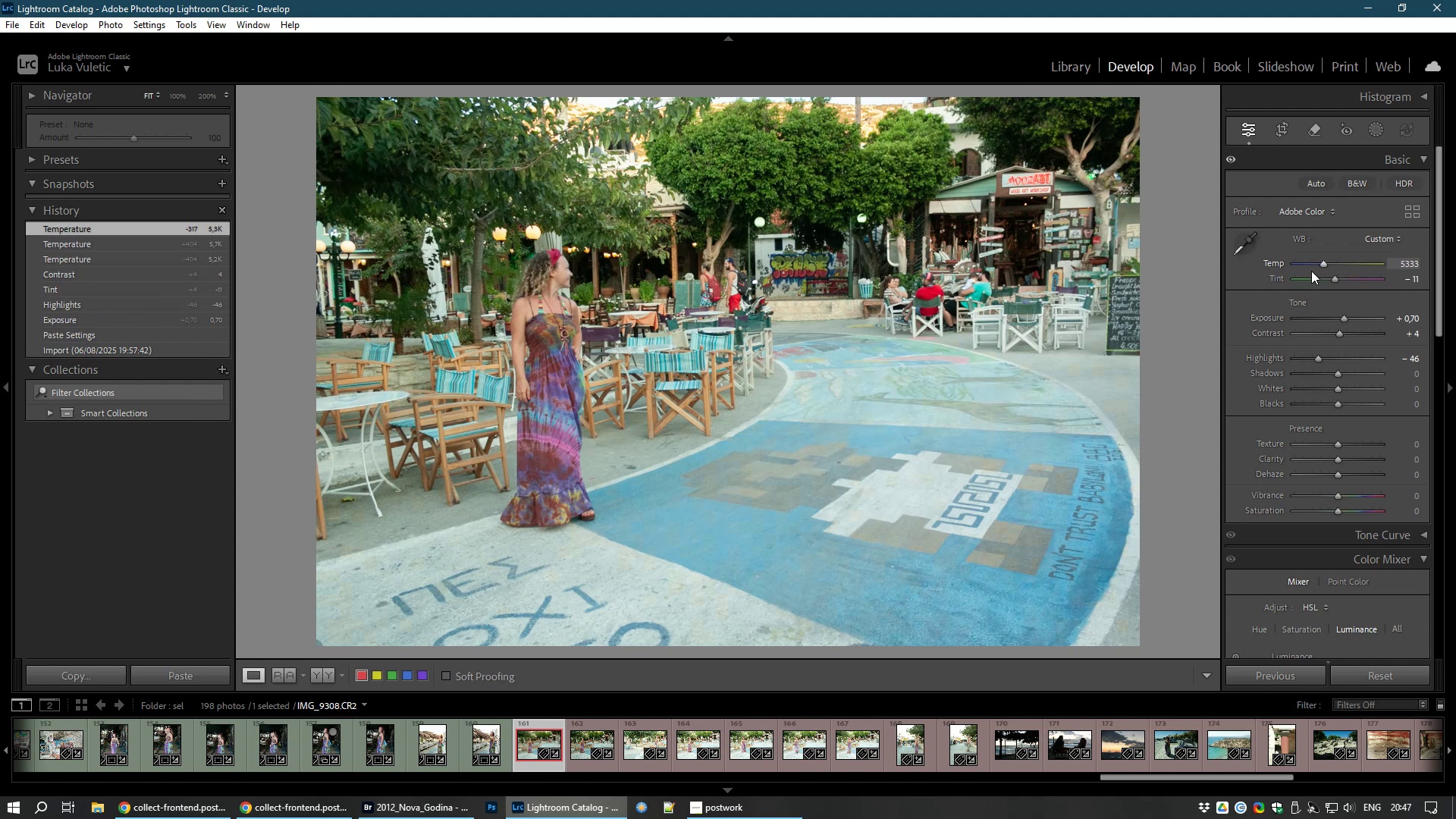 
wait(6.33)
 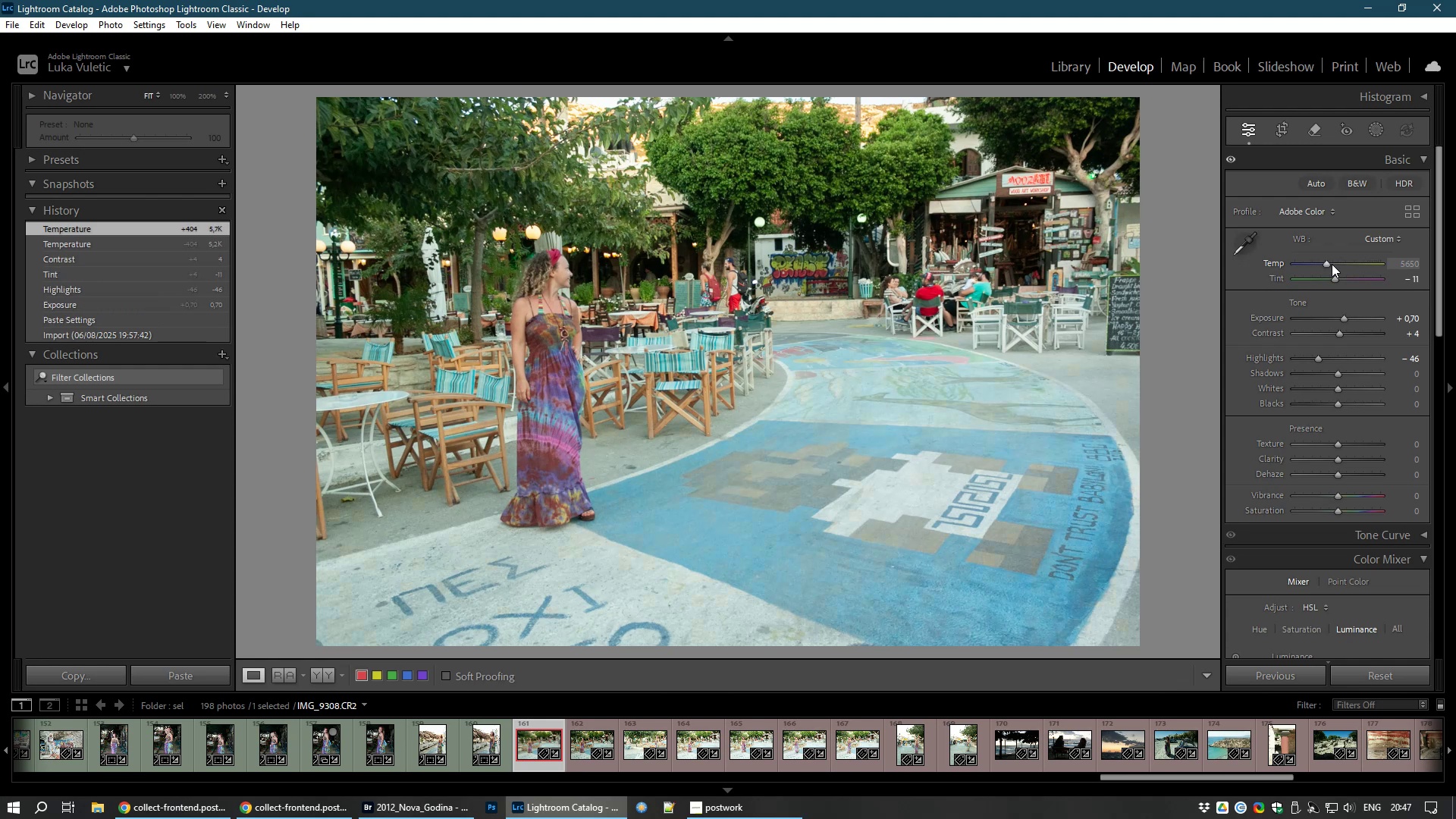 
key(Shift+ShiftLeft)
 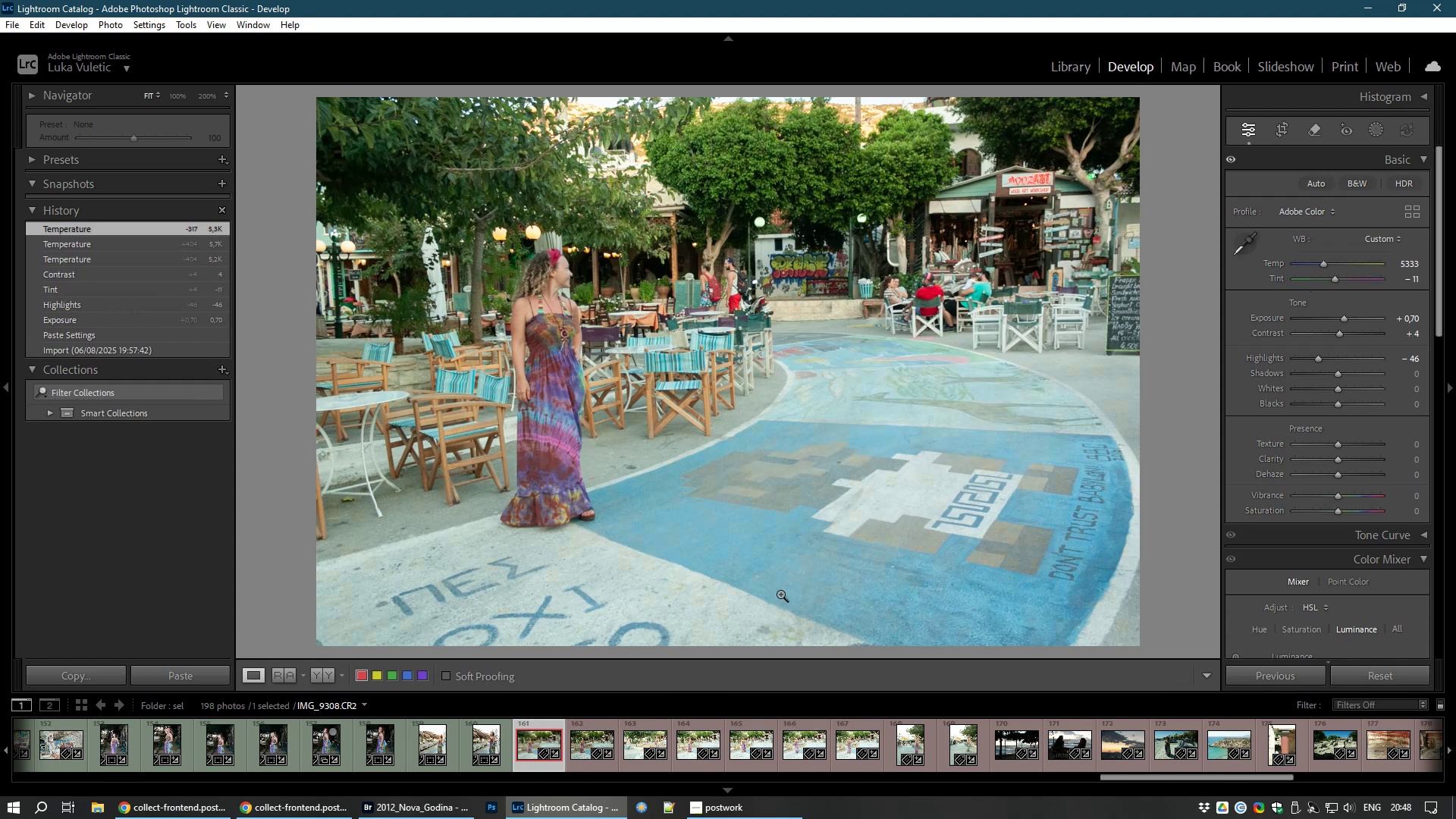 
hold_key(key=CapsLock, duration=1.51)
 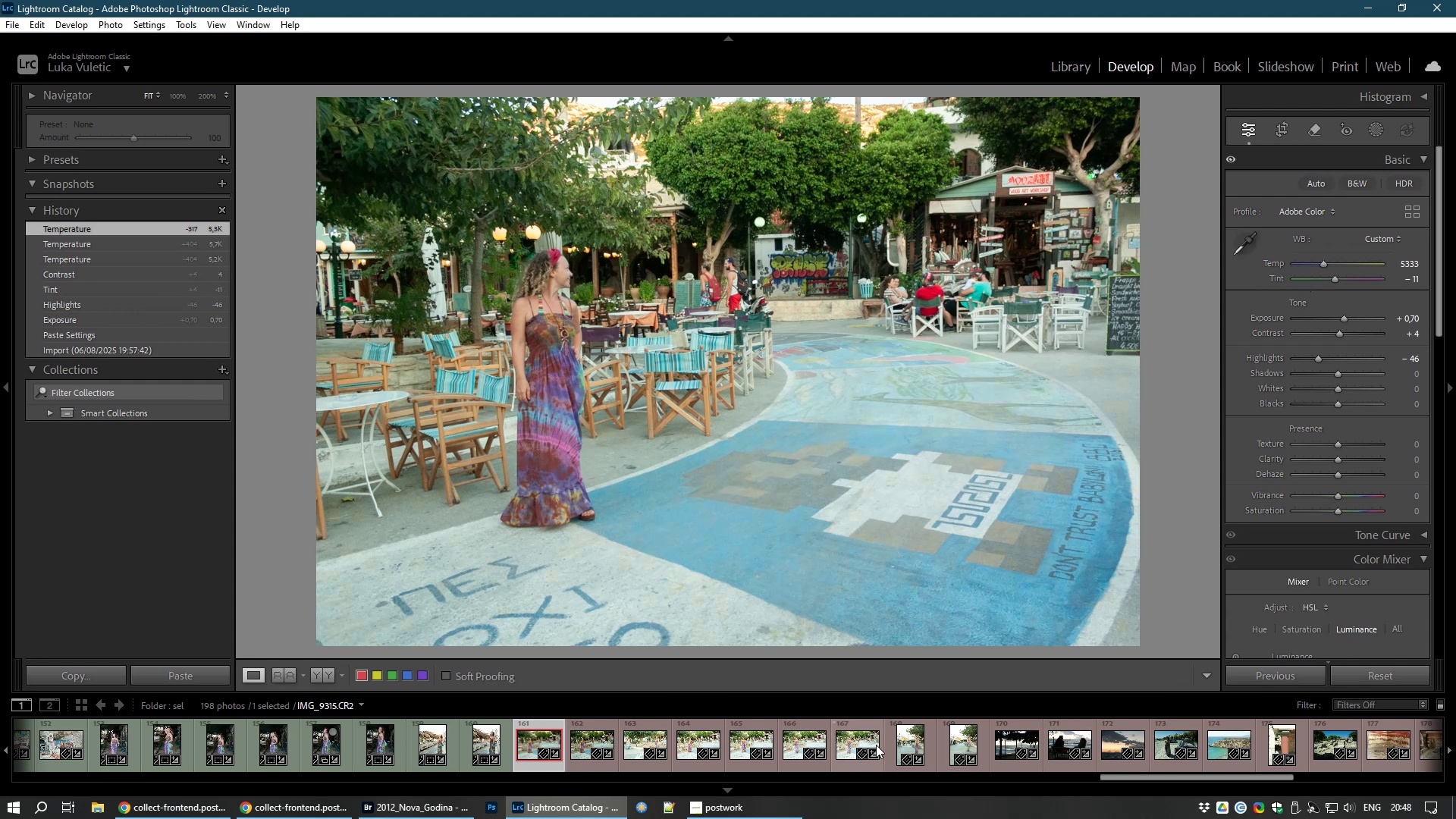 
hold_key(key=ShiftLeft, duration=1.53)
 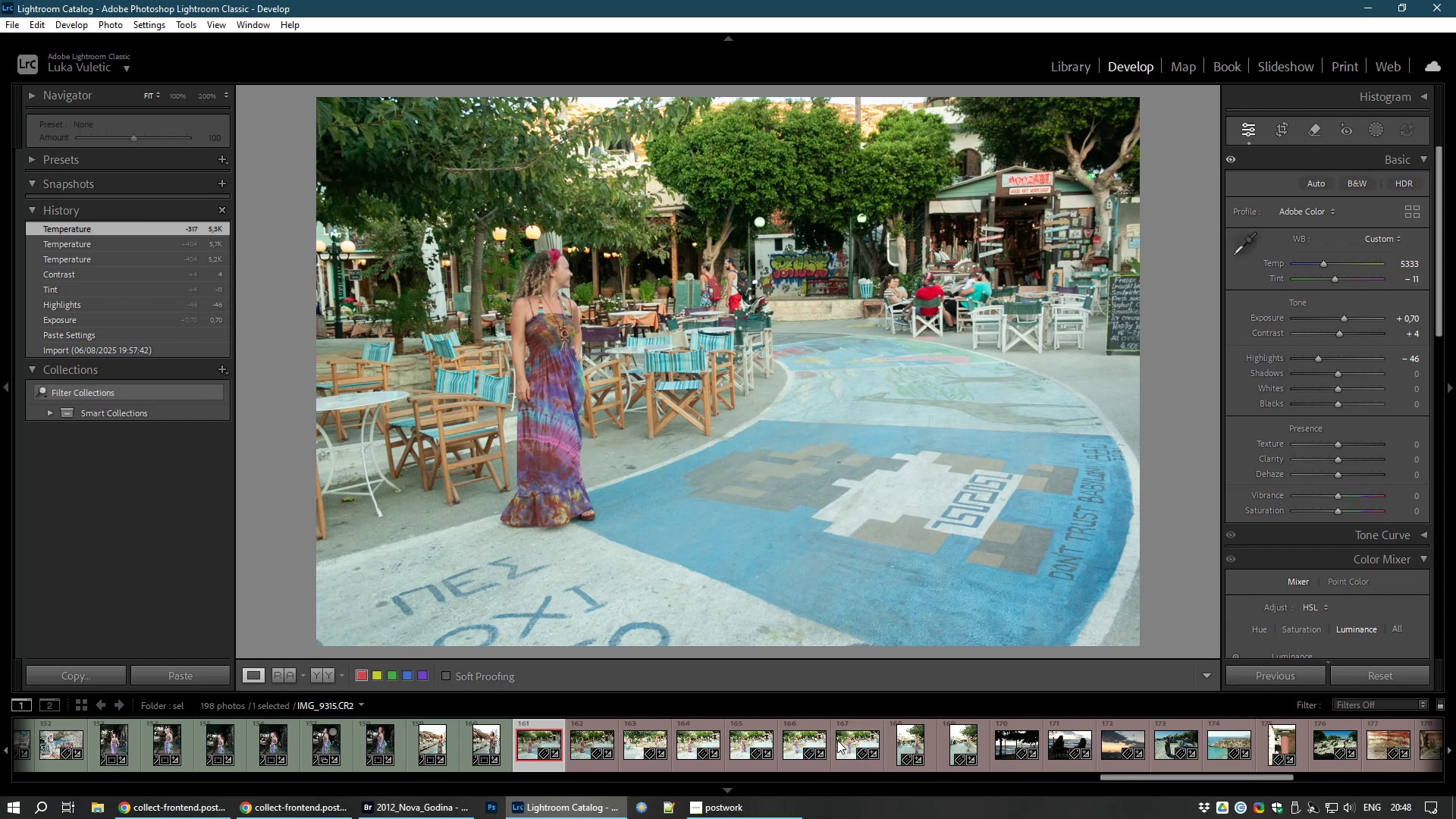 
hold_key(key=ShiftLeft, duration=1.46)
left_click([853, 739])
 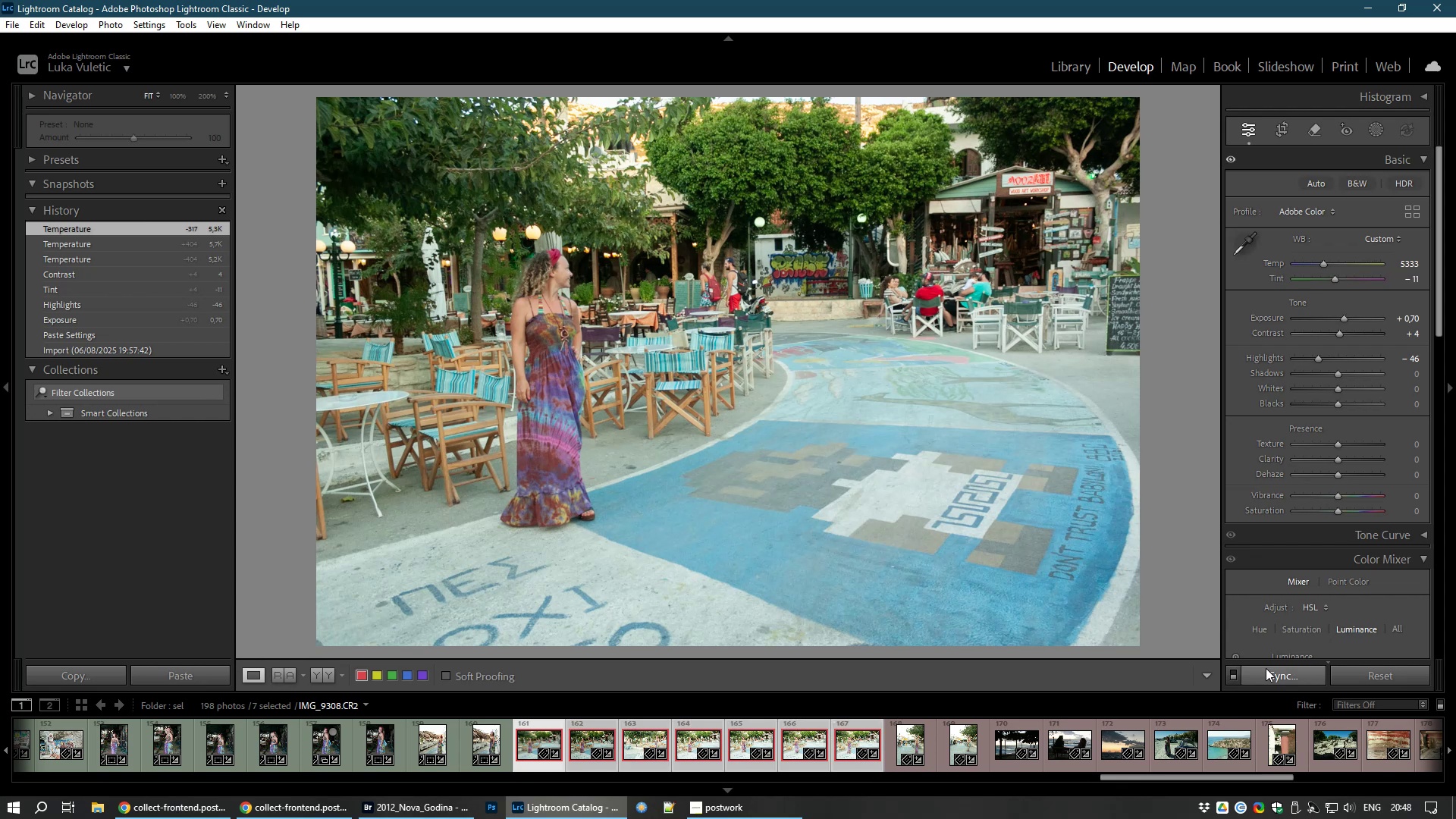 
left_click([1266, 669])
 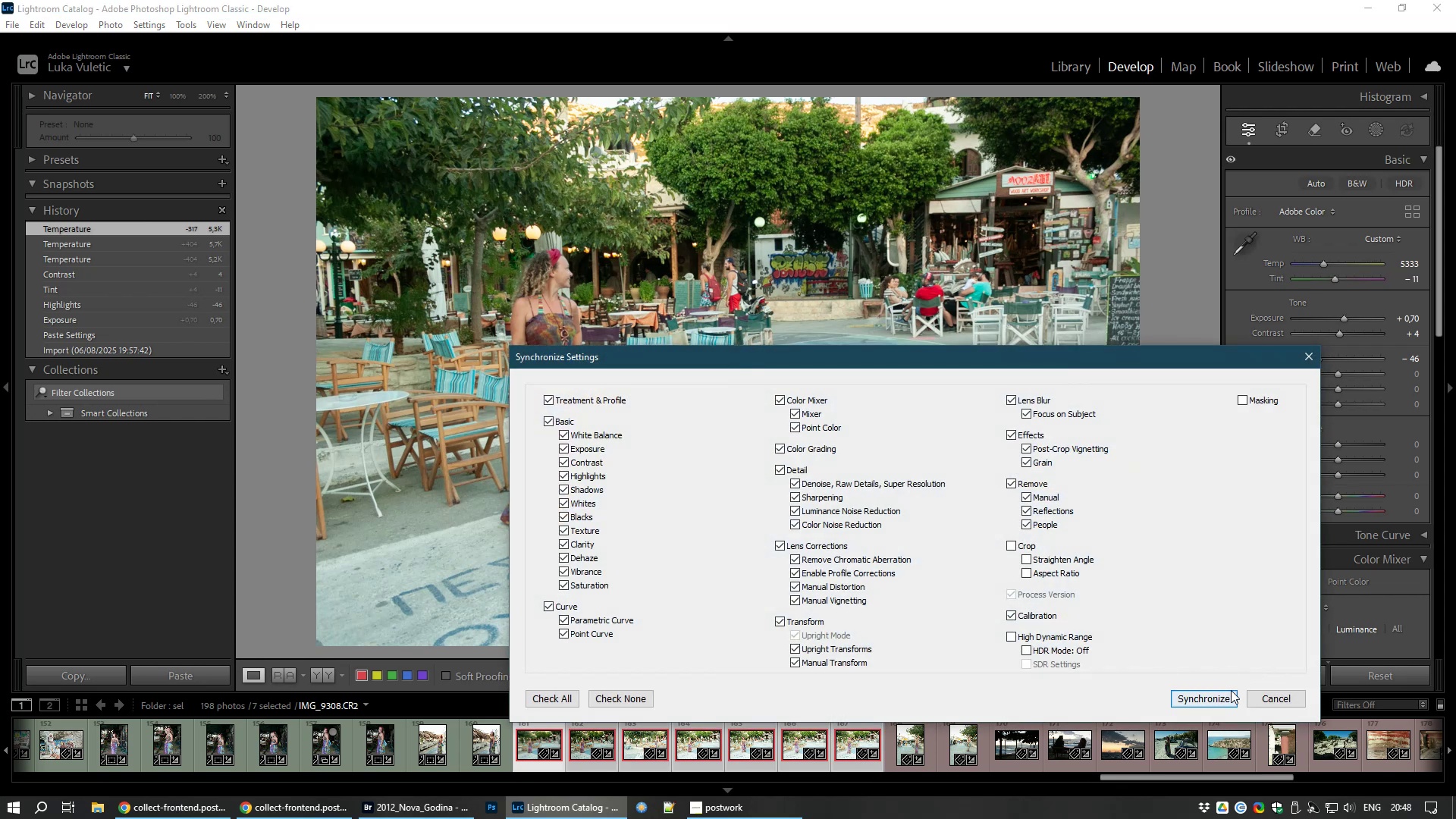 
left_click([1213, 693])
 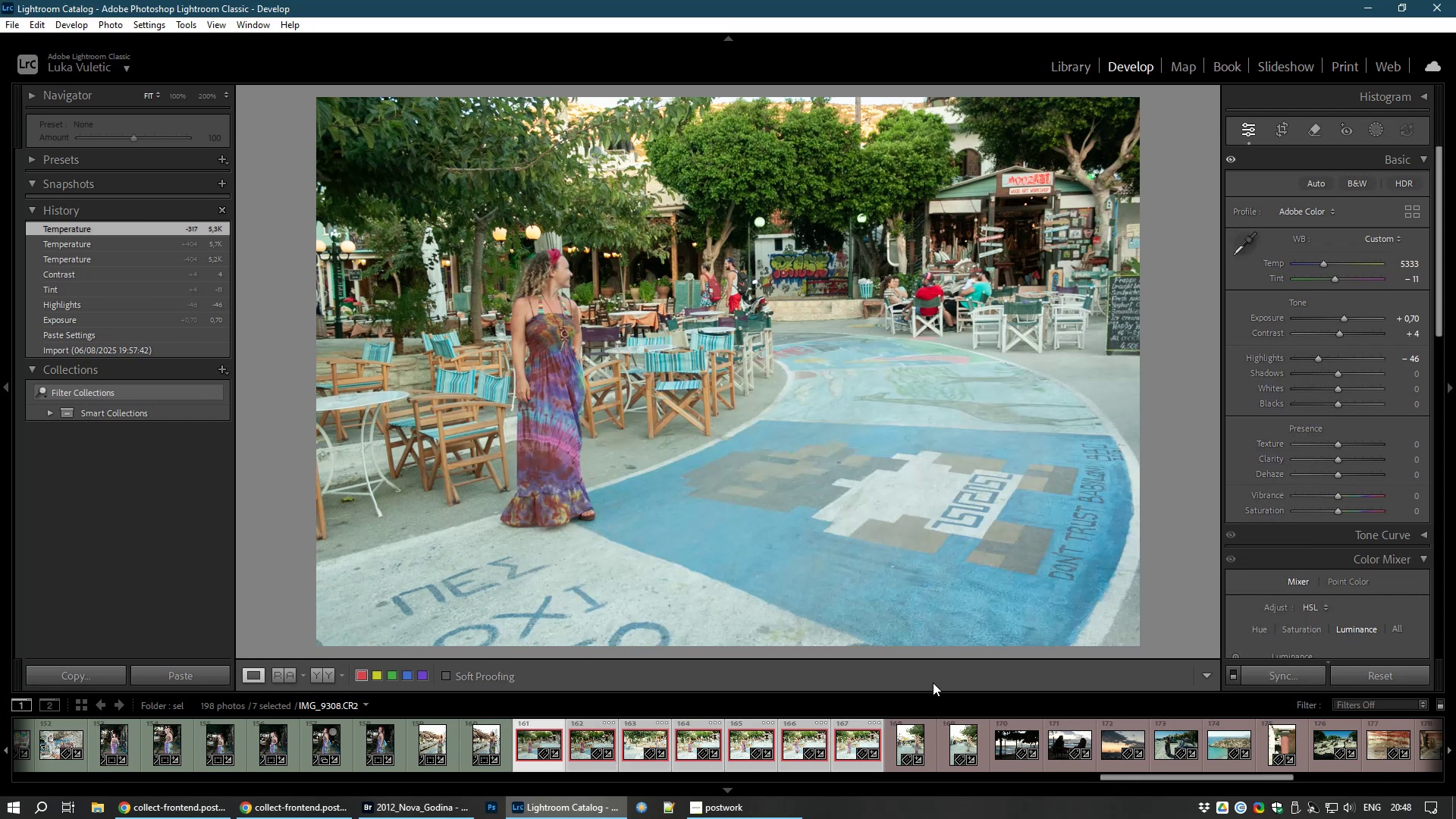 
key(Control+D)
 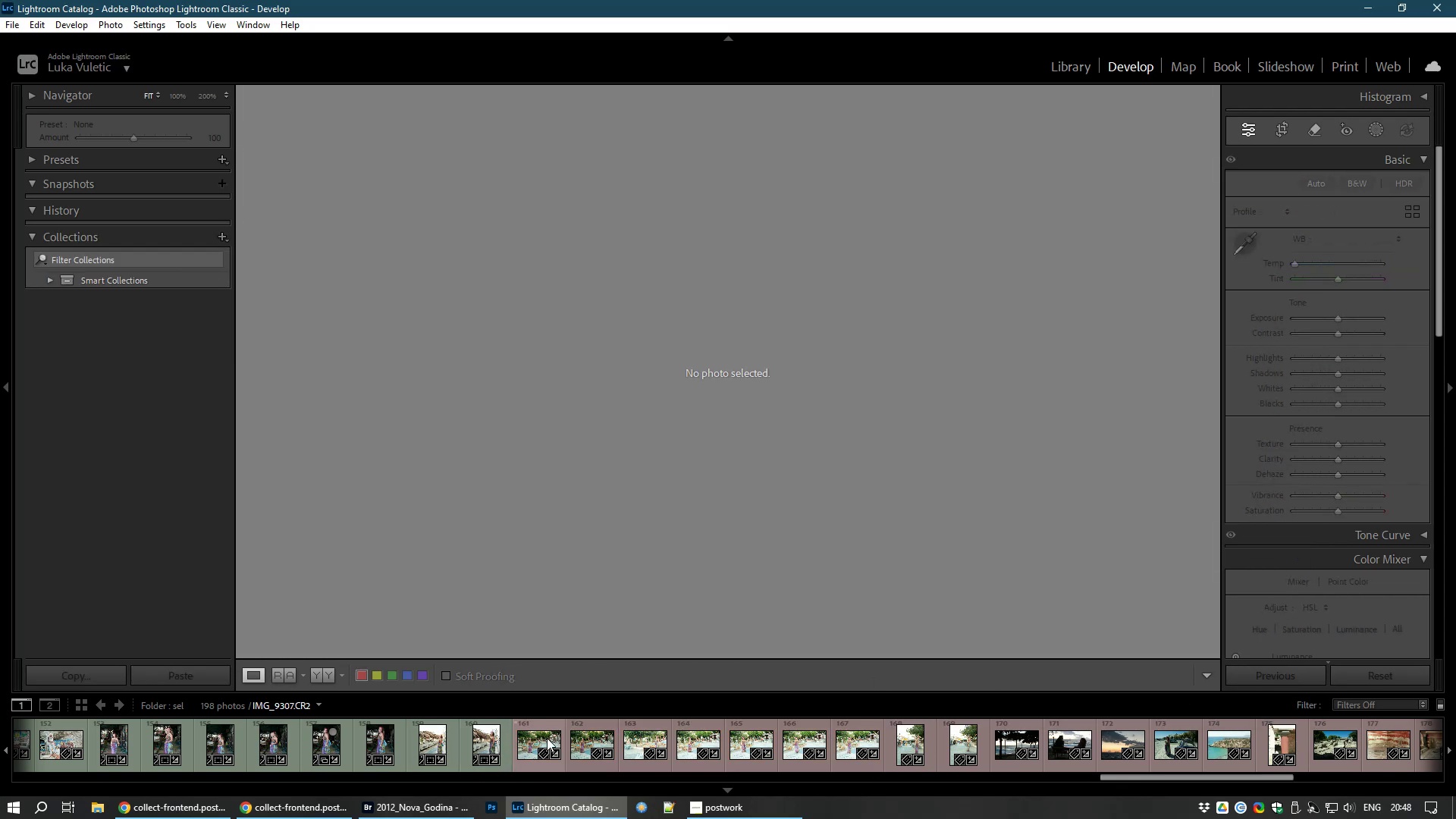 
left_click([538, 742])
 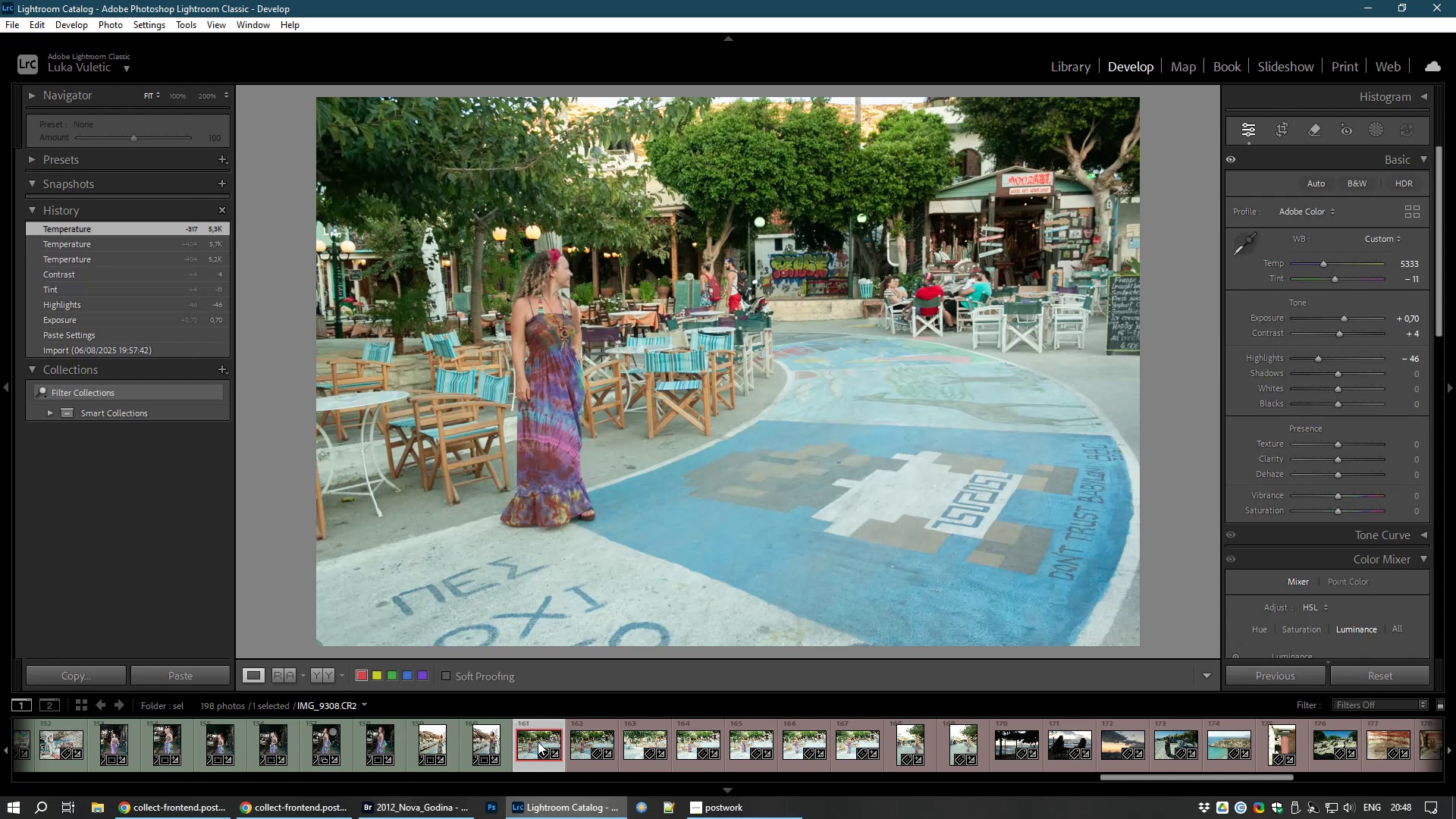 
hold_key(key=8, duration=0.34)
 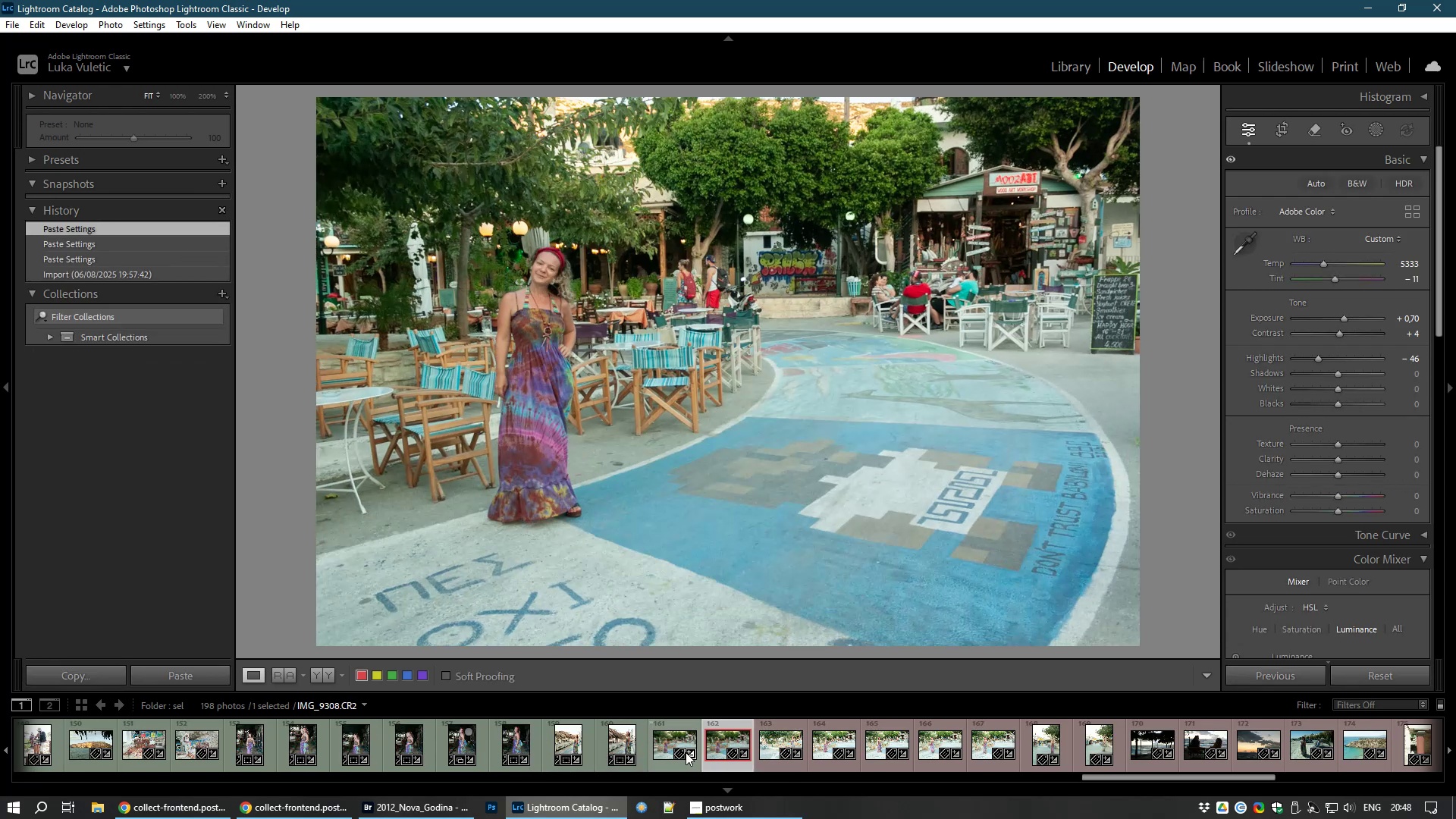 
wait(9.53)
 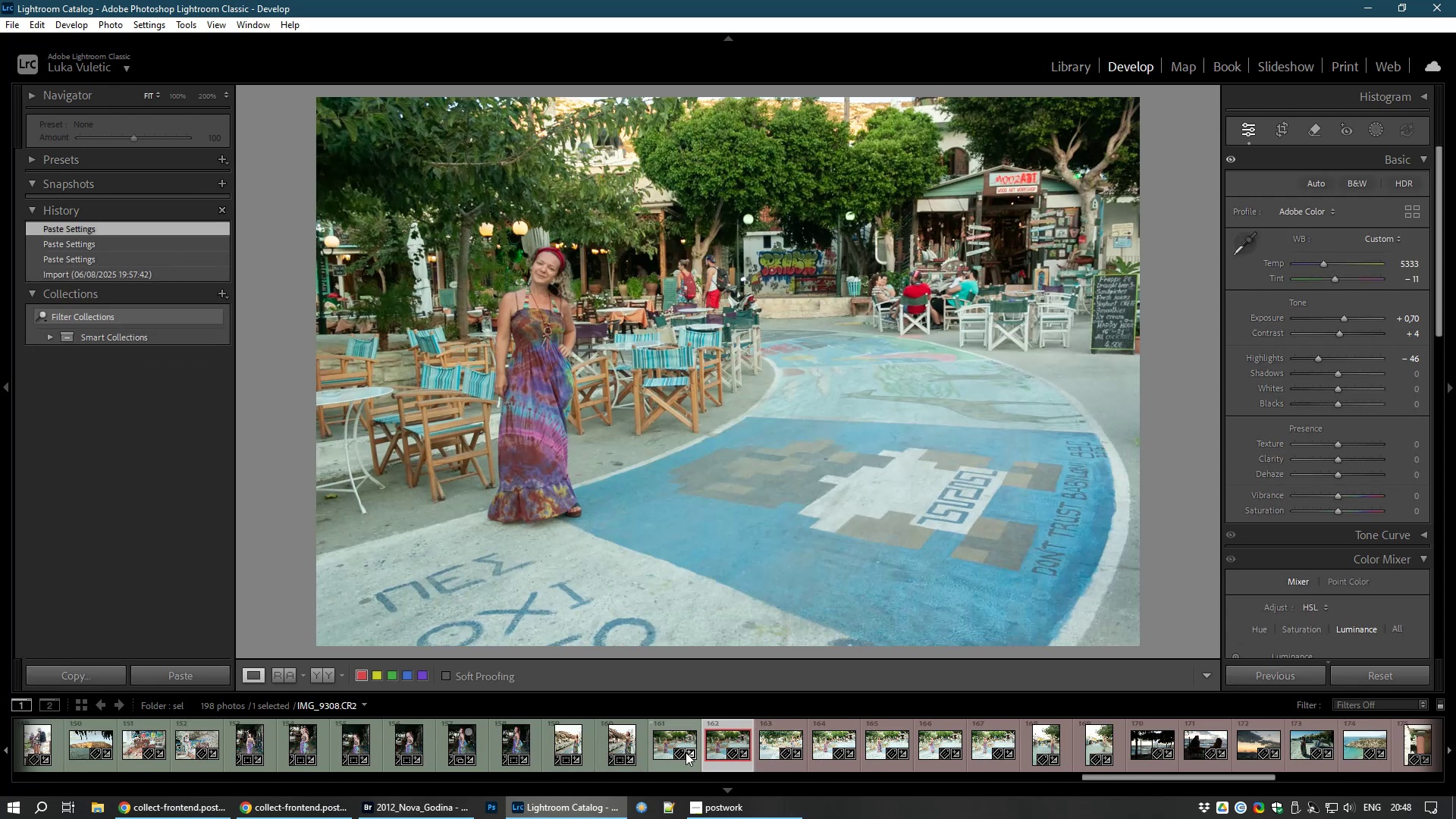 
key(8)
 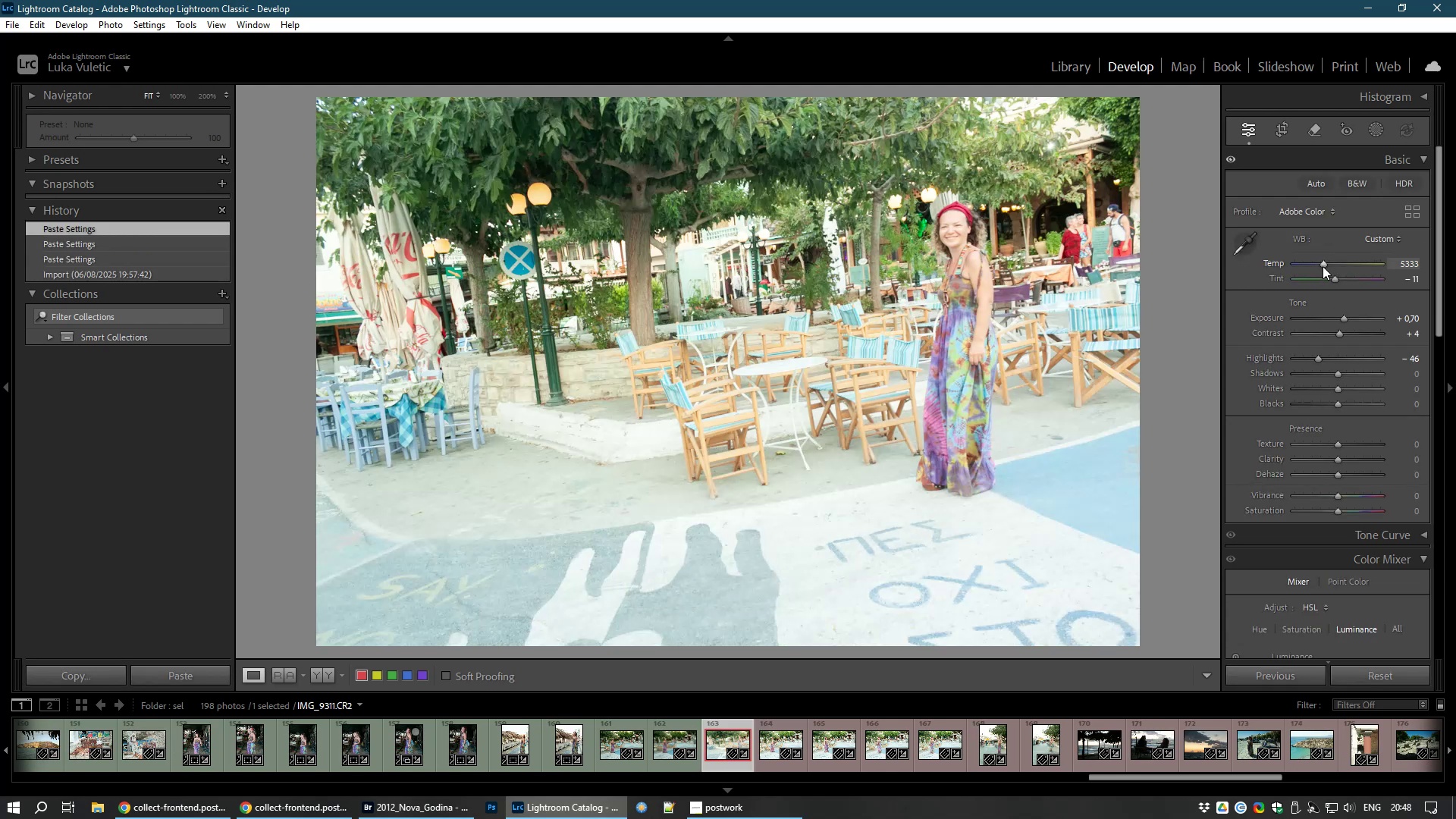 
wait(10.02)
 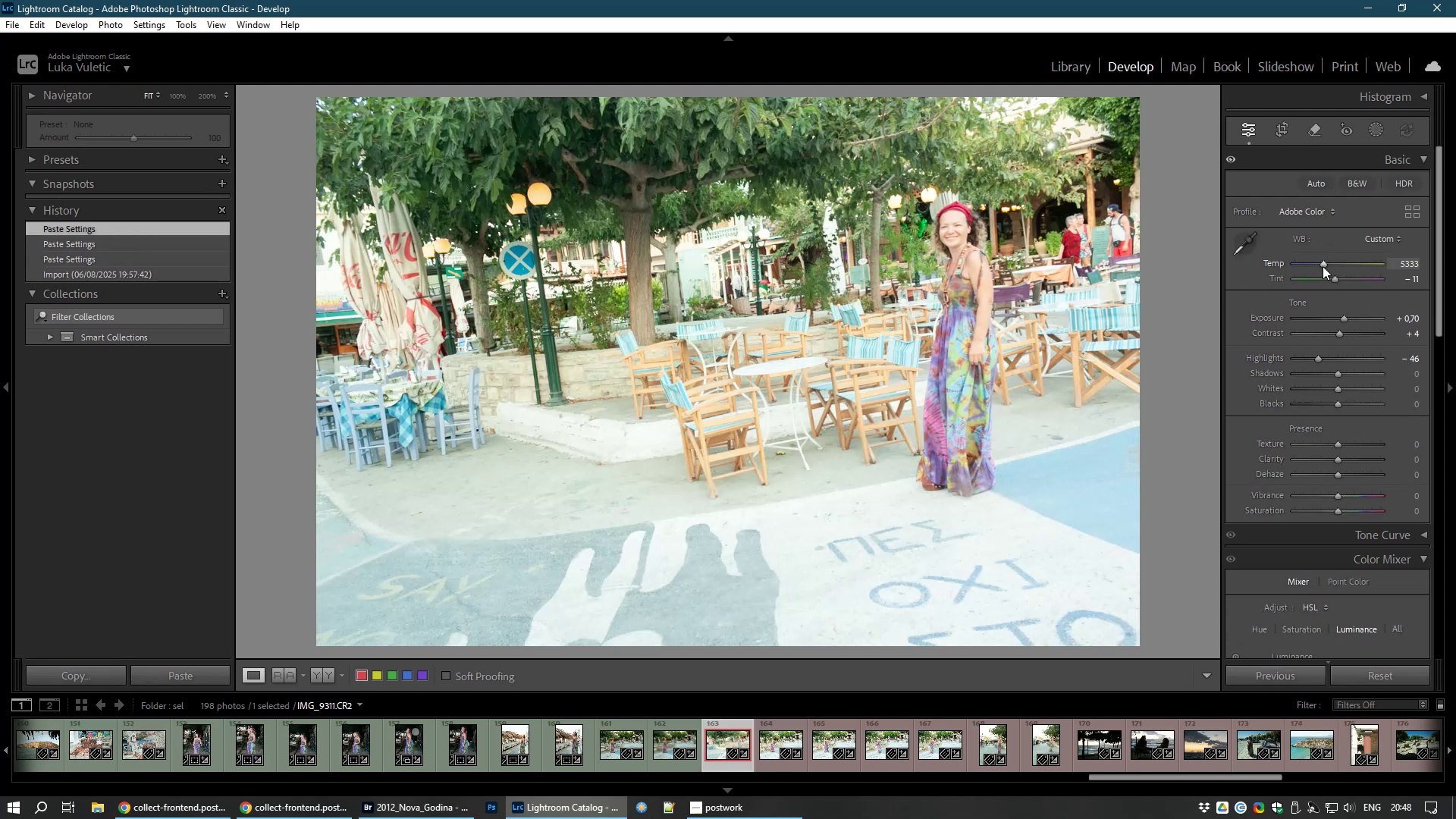 
left_click([1277, 127])
 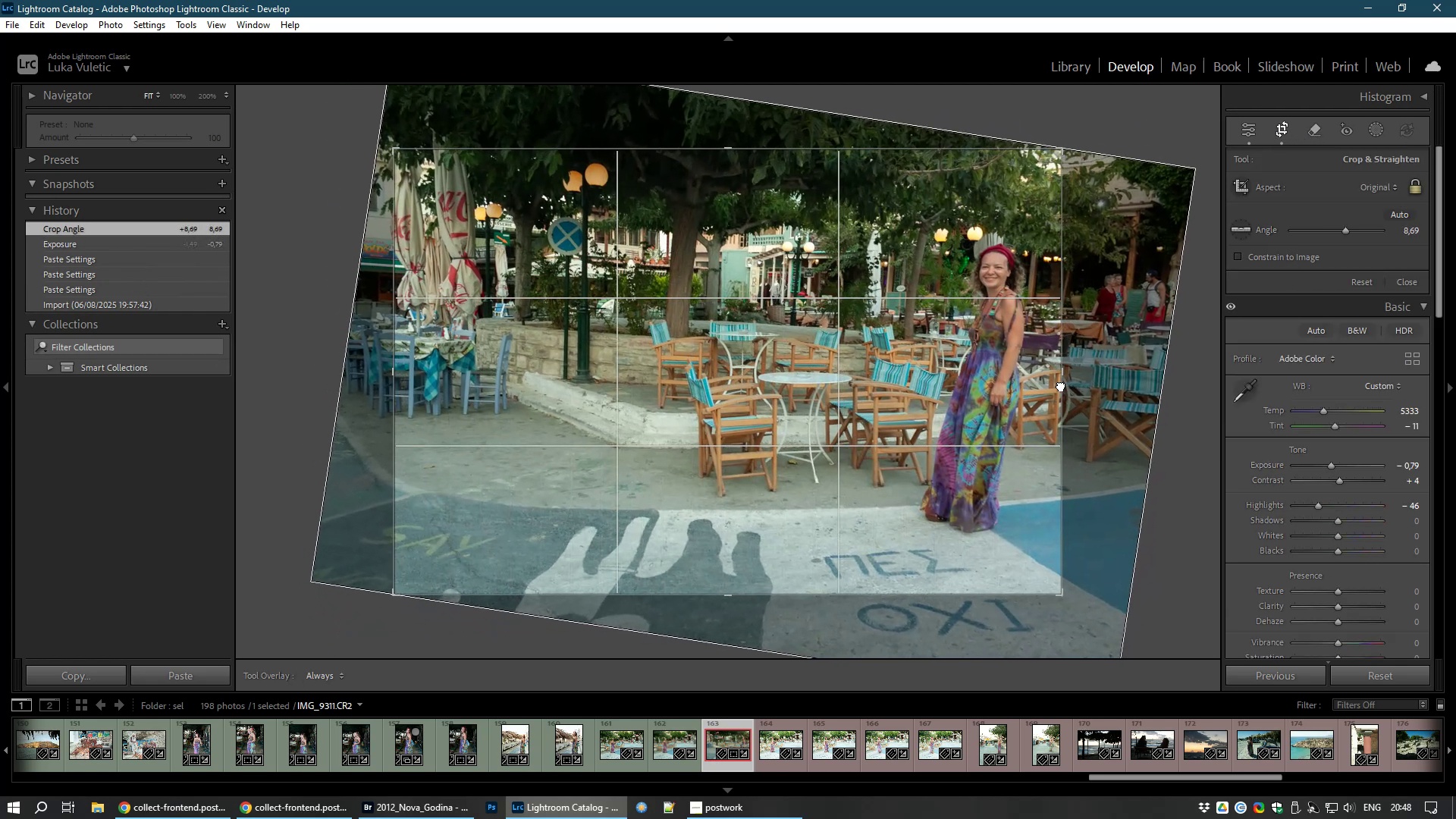 
wait(7.29)
 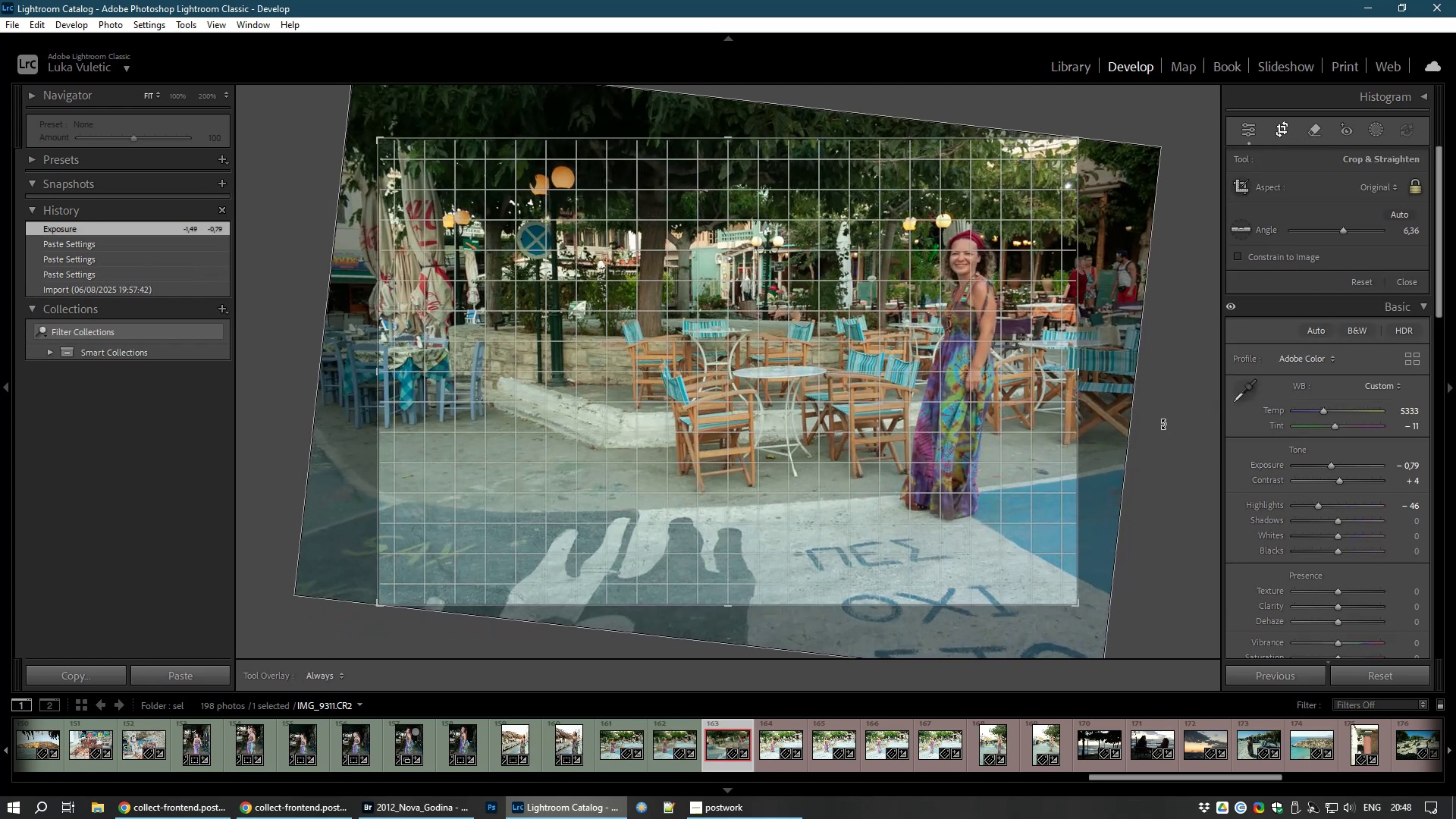 
double_click([974, 372])
 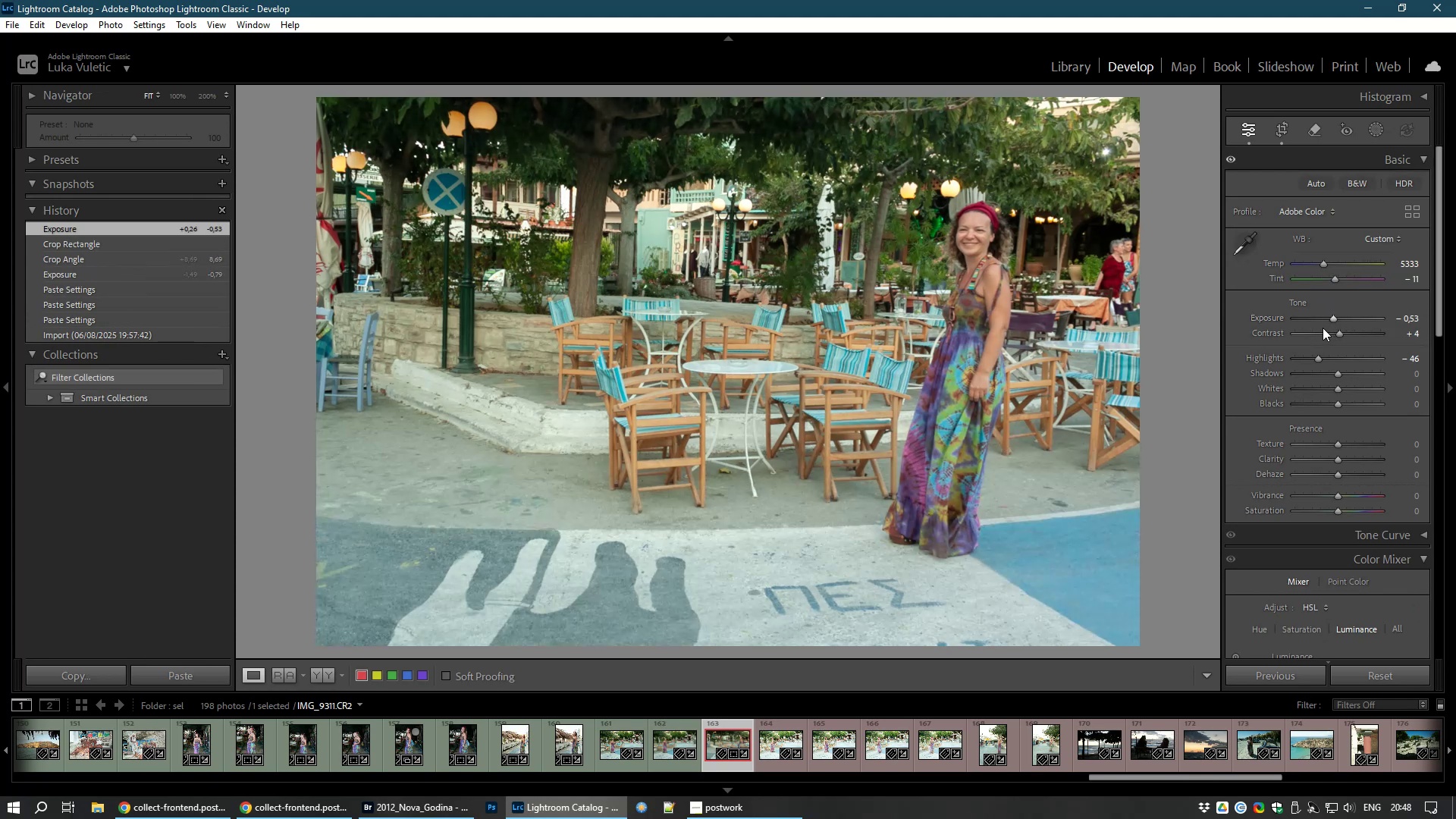 
wait(15.23)
 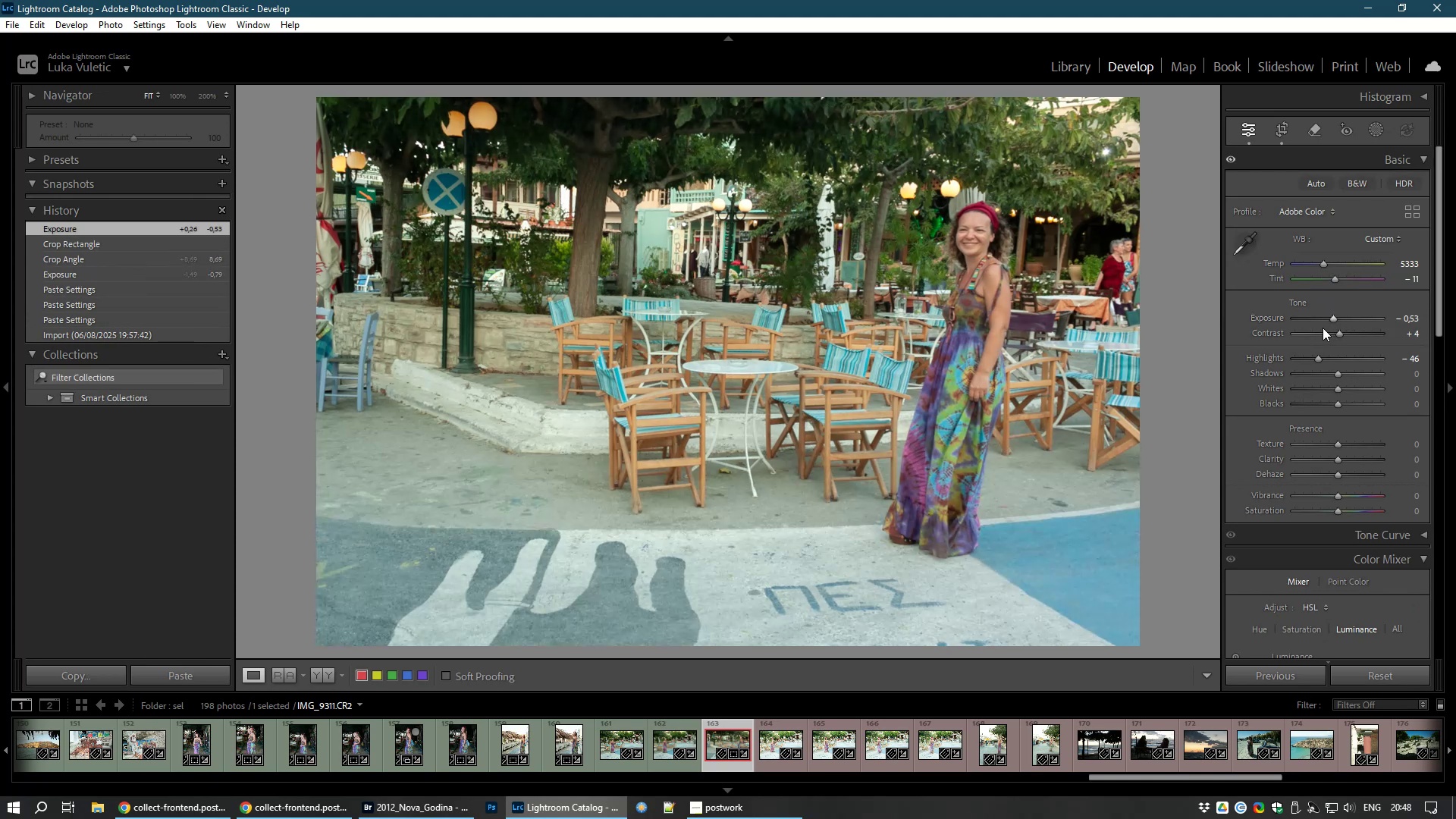 
hold_key(key=8, duration=0.39)
 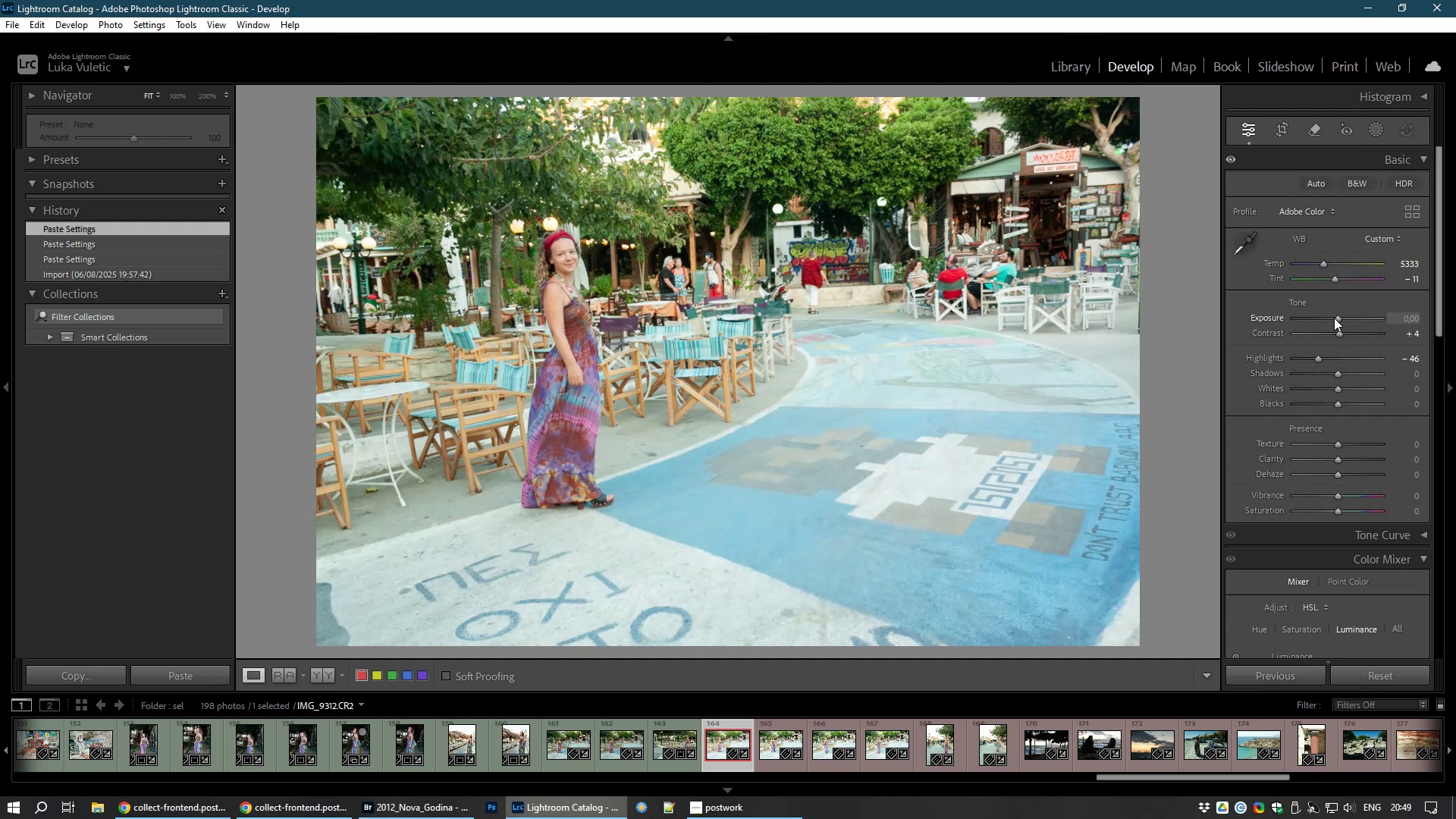 
wait(12.06)
 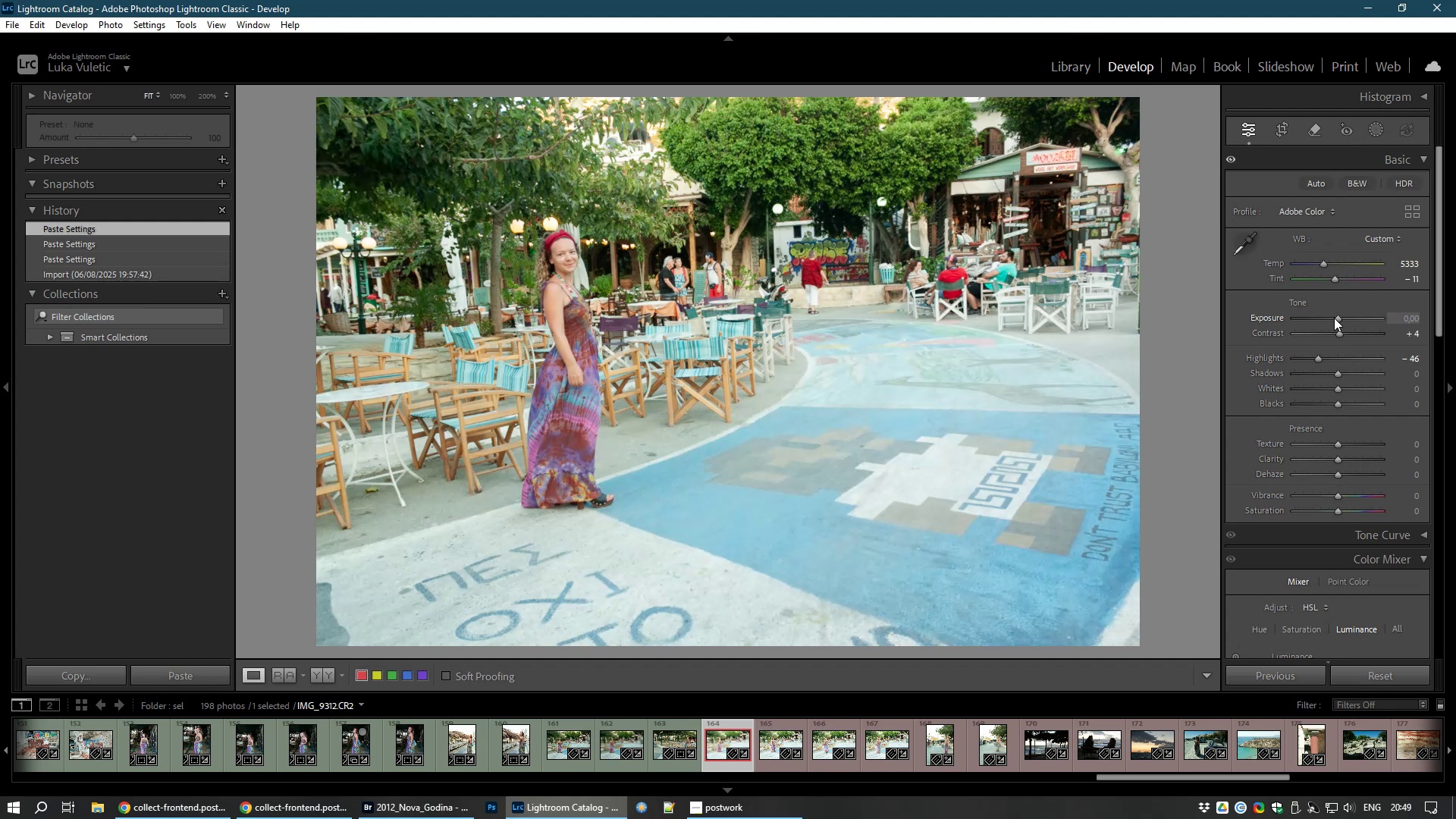 
left_click([1282, 129])
 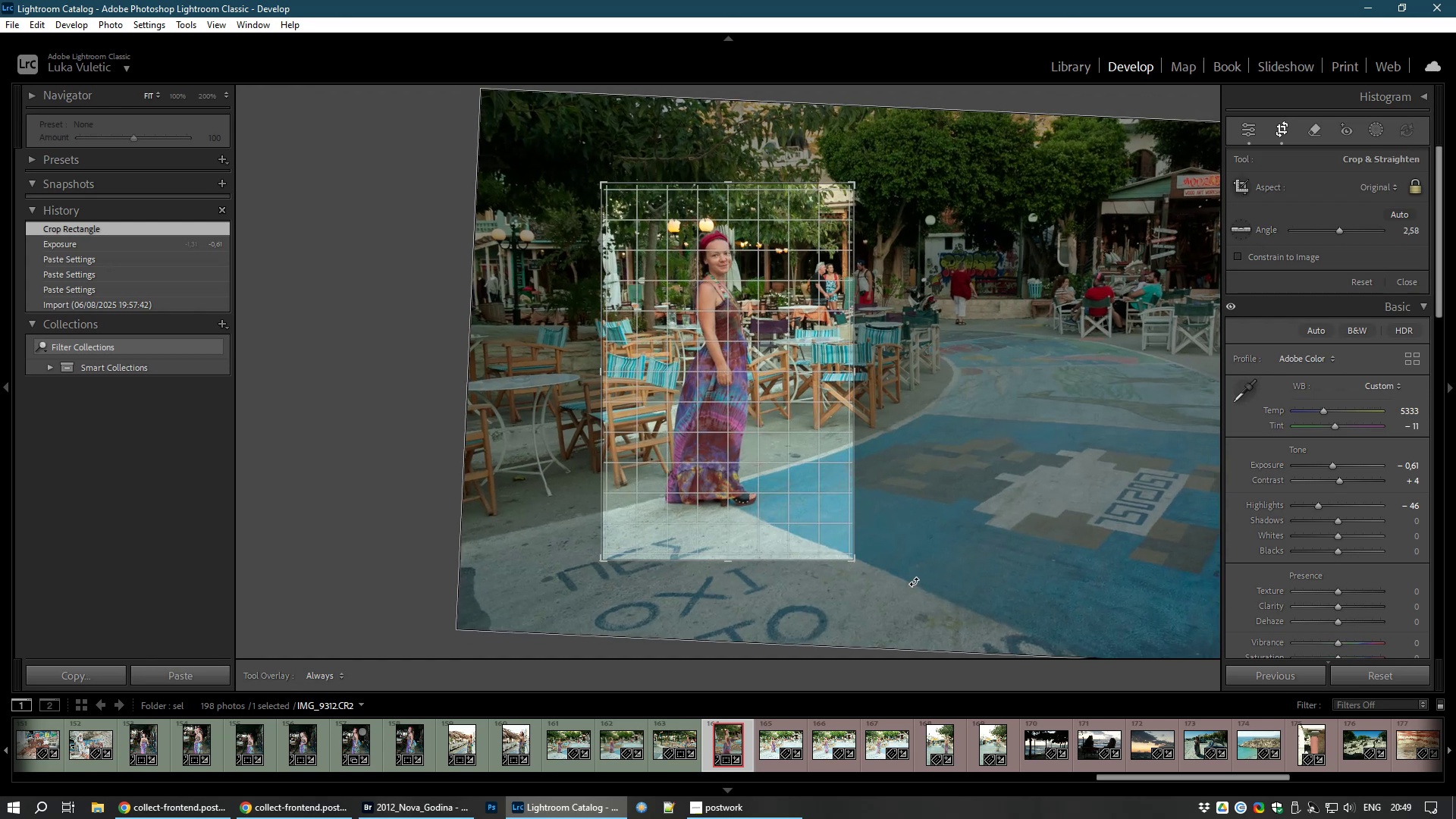 
wait(10.17)
 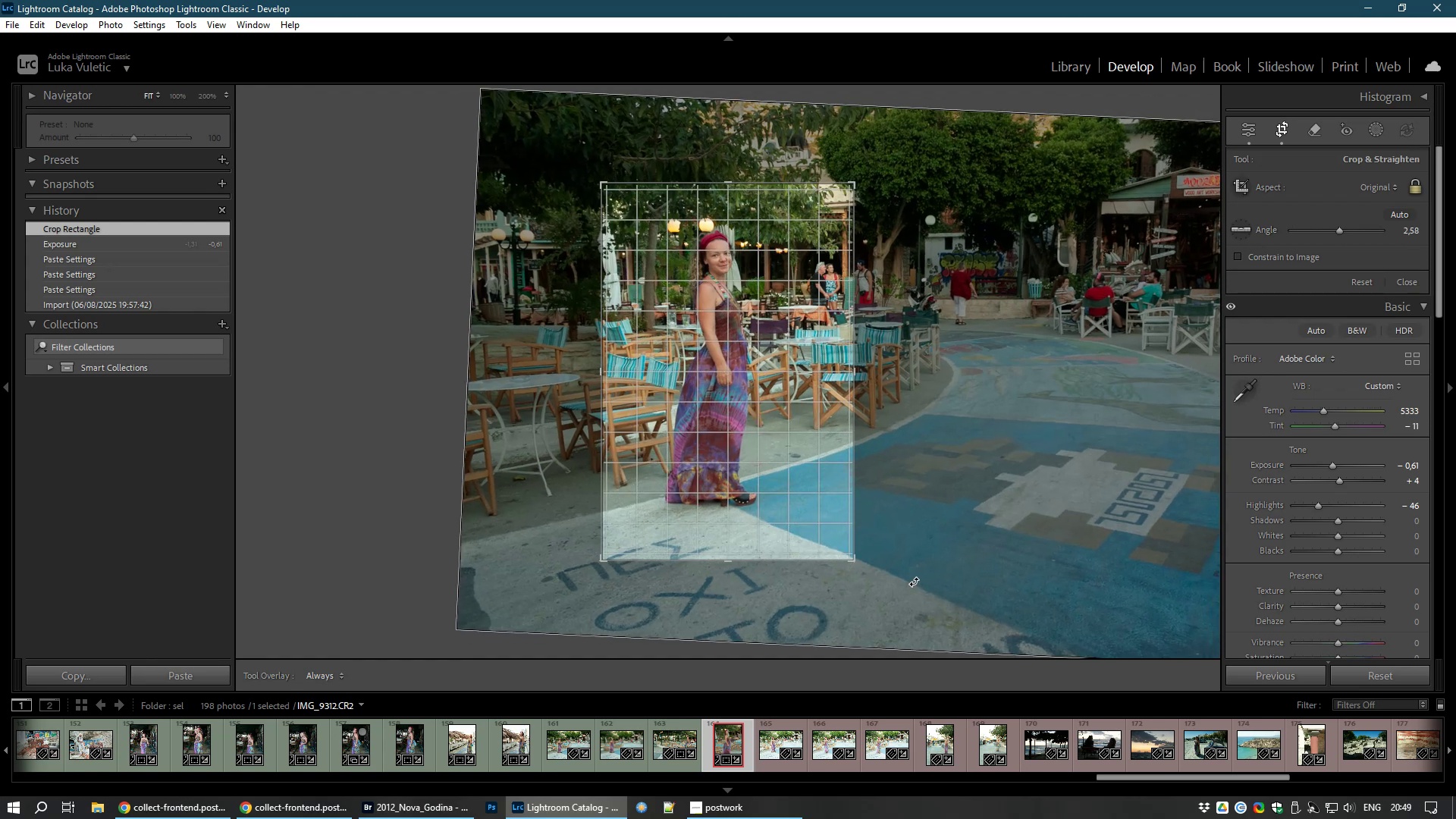 
double_click([755, 491])
 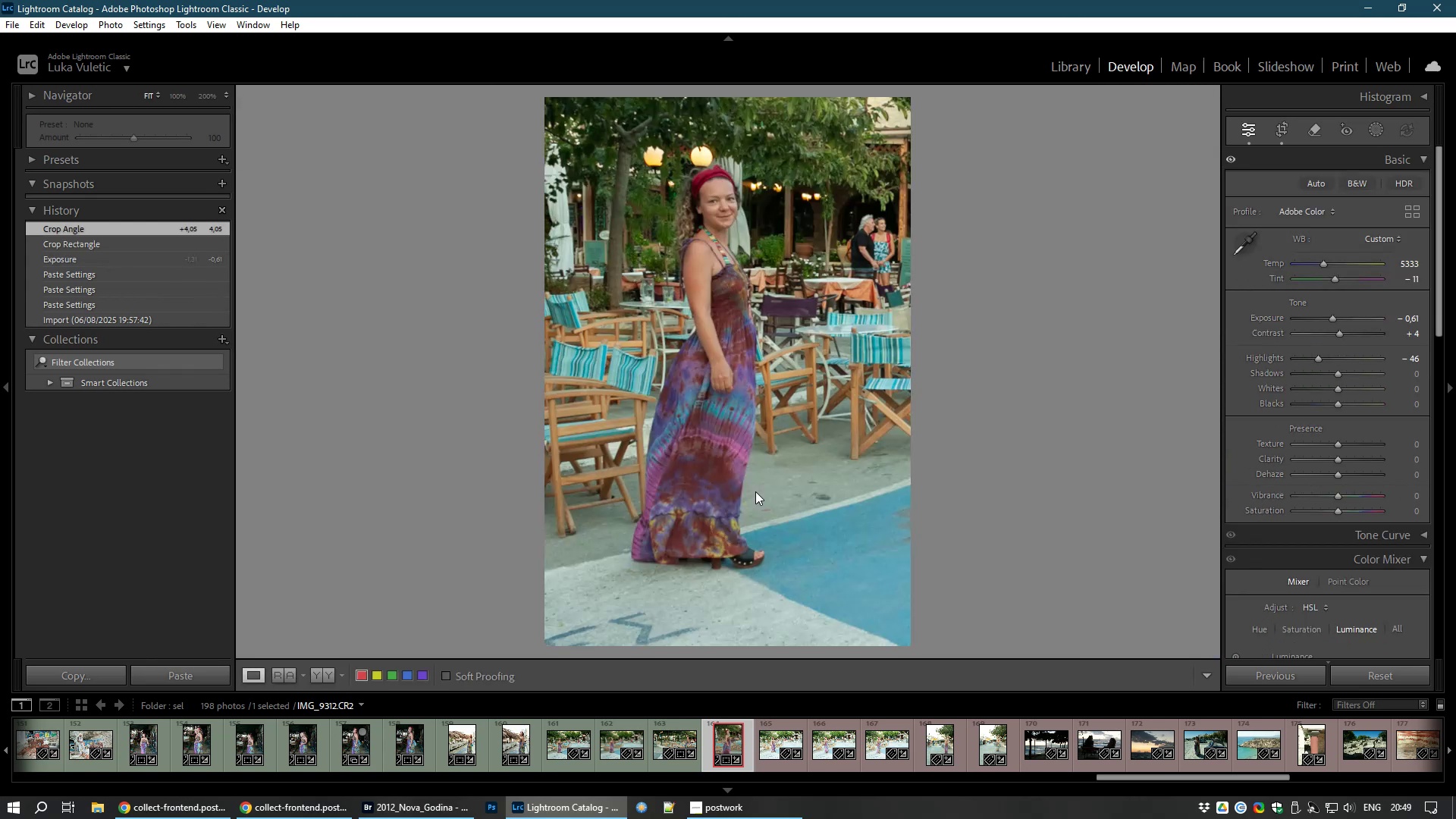 
hold_key(key=8, duration=0.38)
 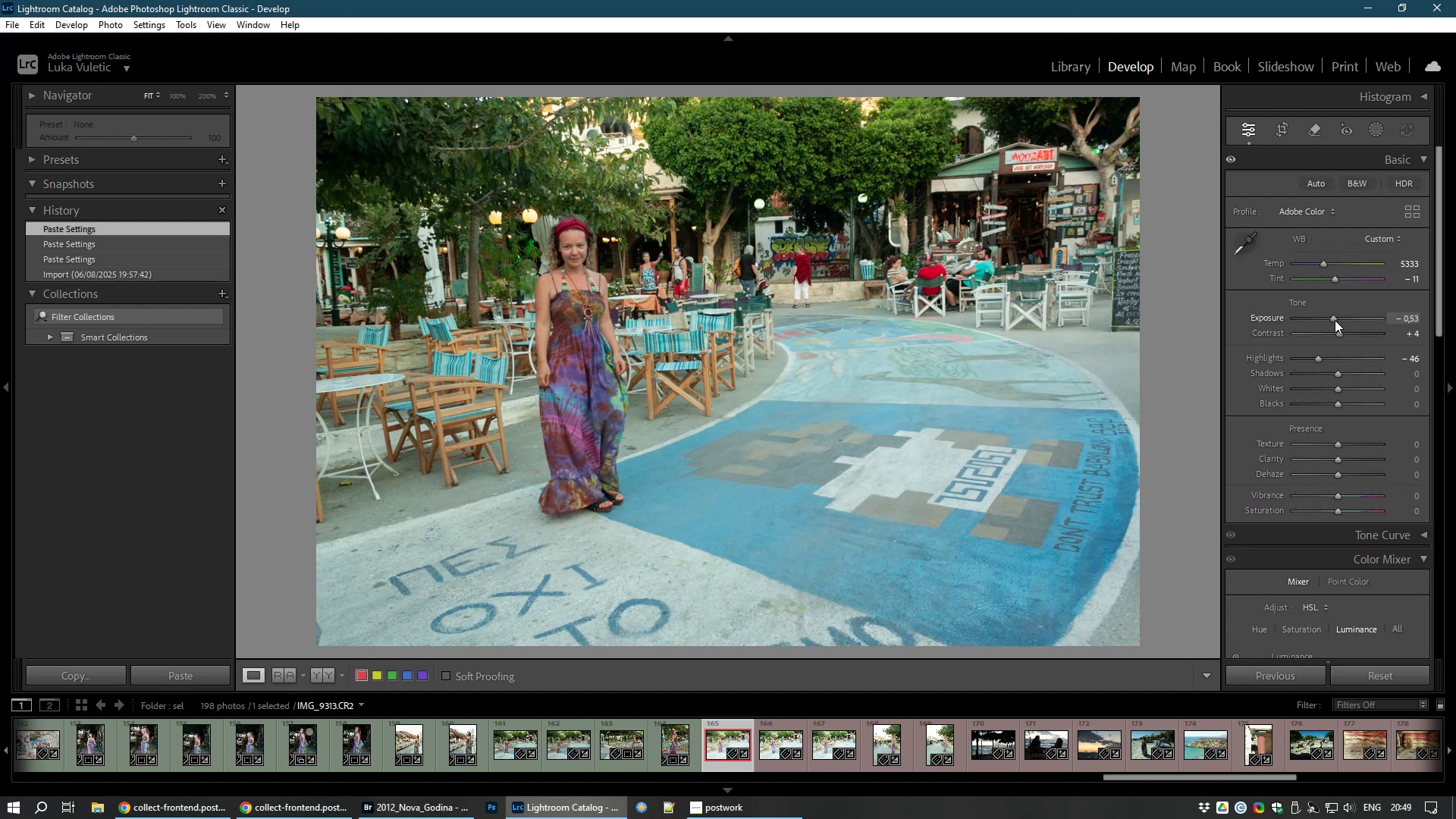 
wait(14.68)
 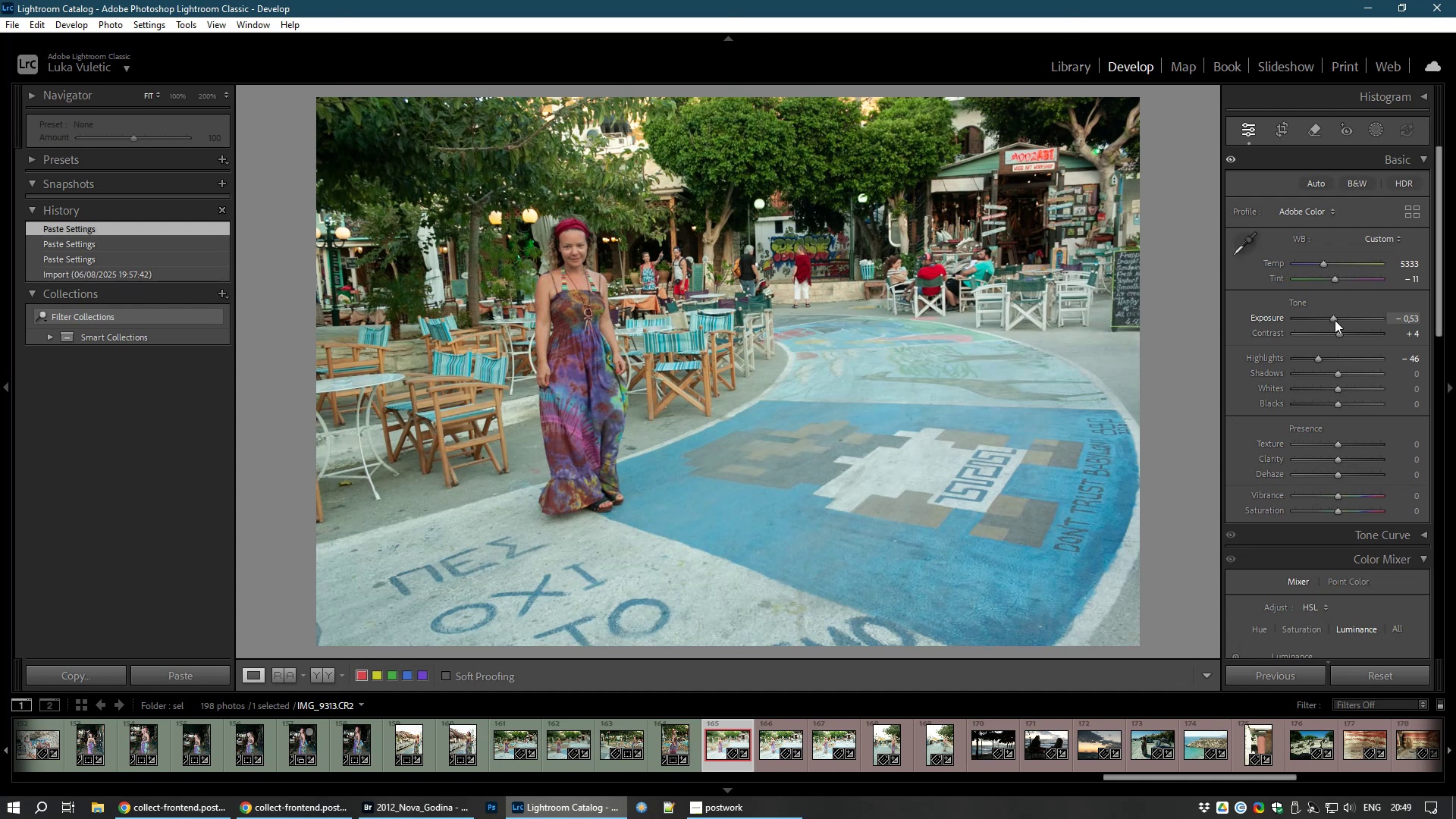 
left_click([1281, 133])
 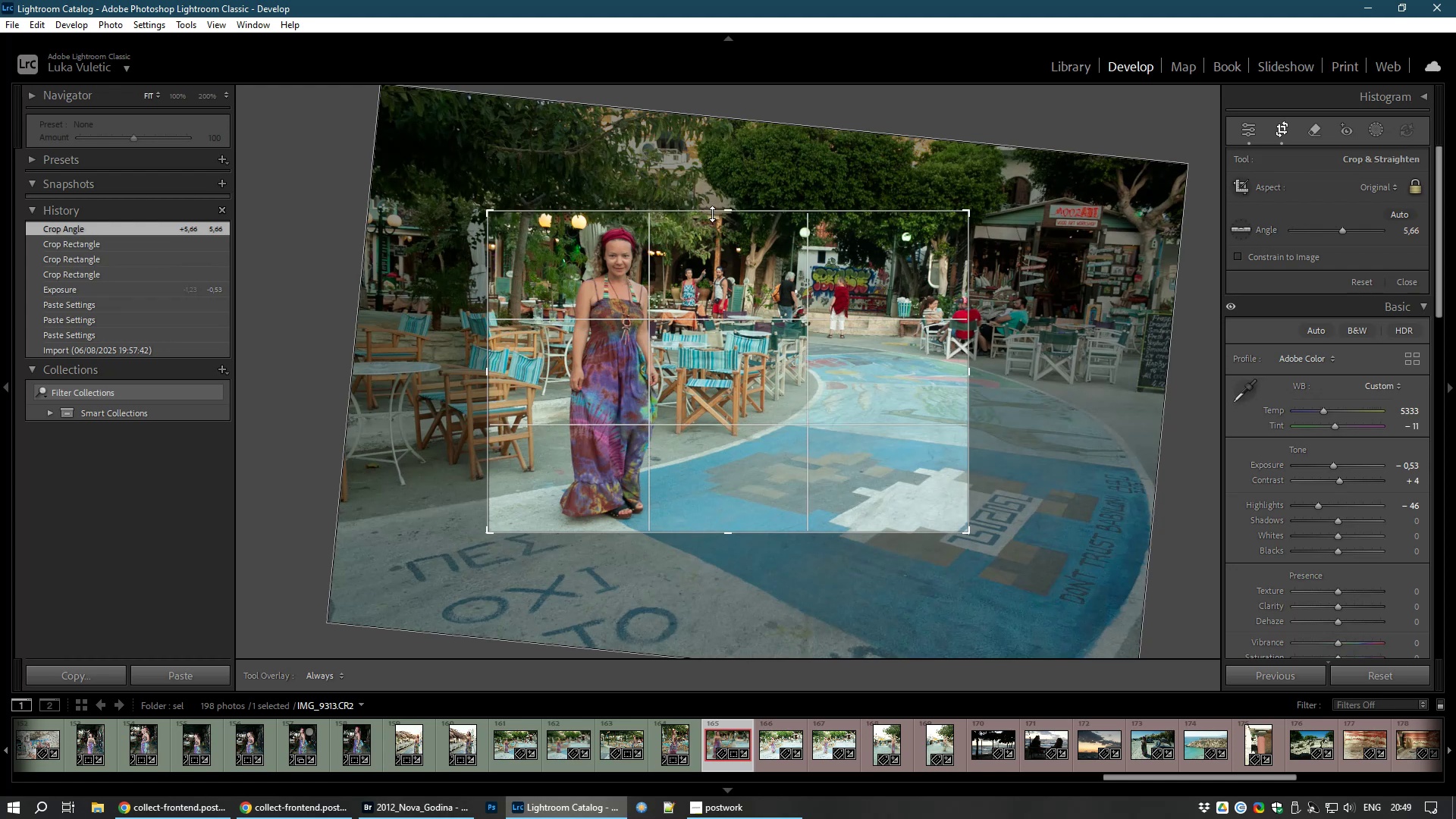 
wait(20.14)
 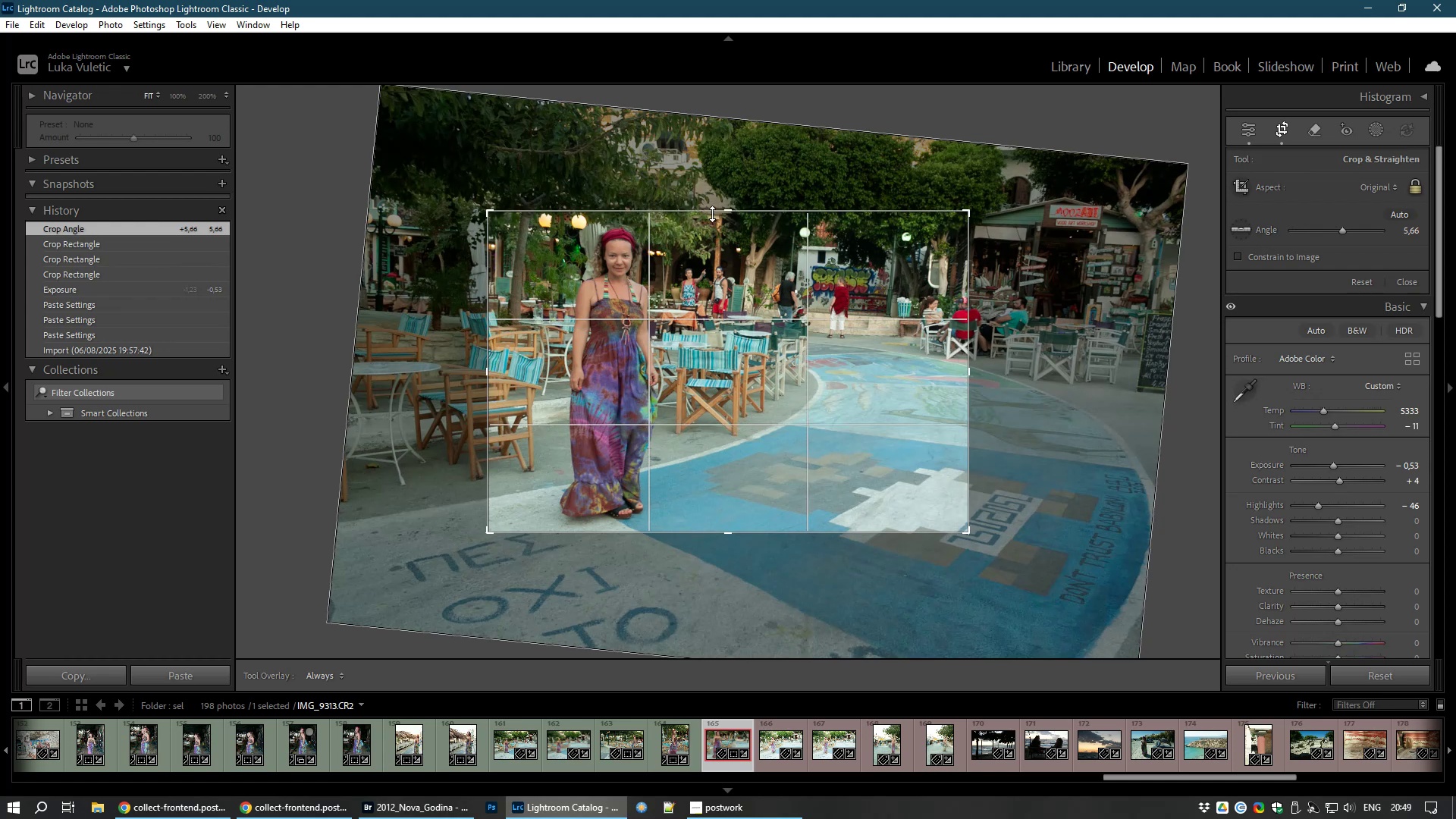 
double_click([772, 472])
 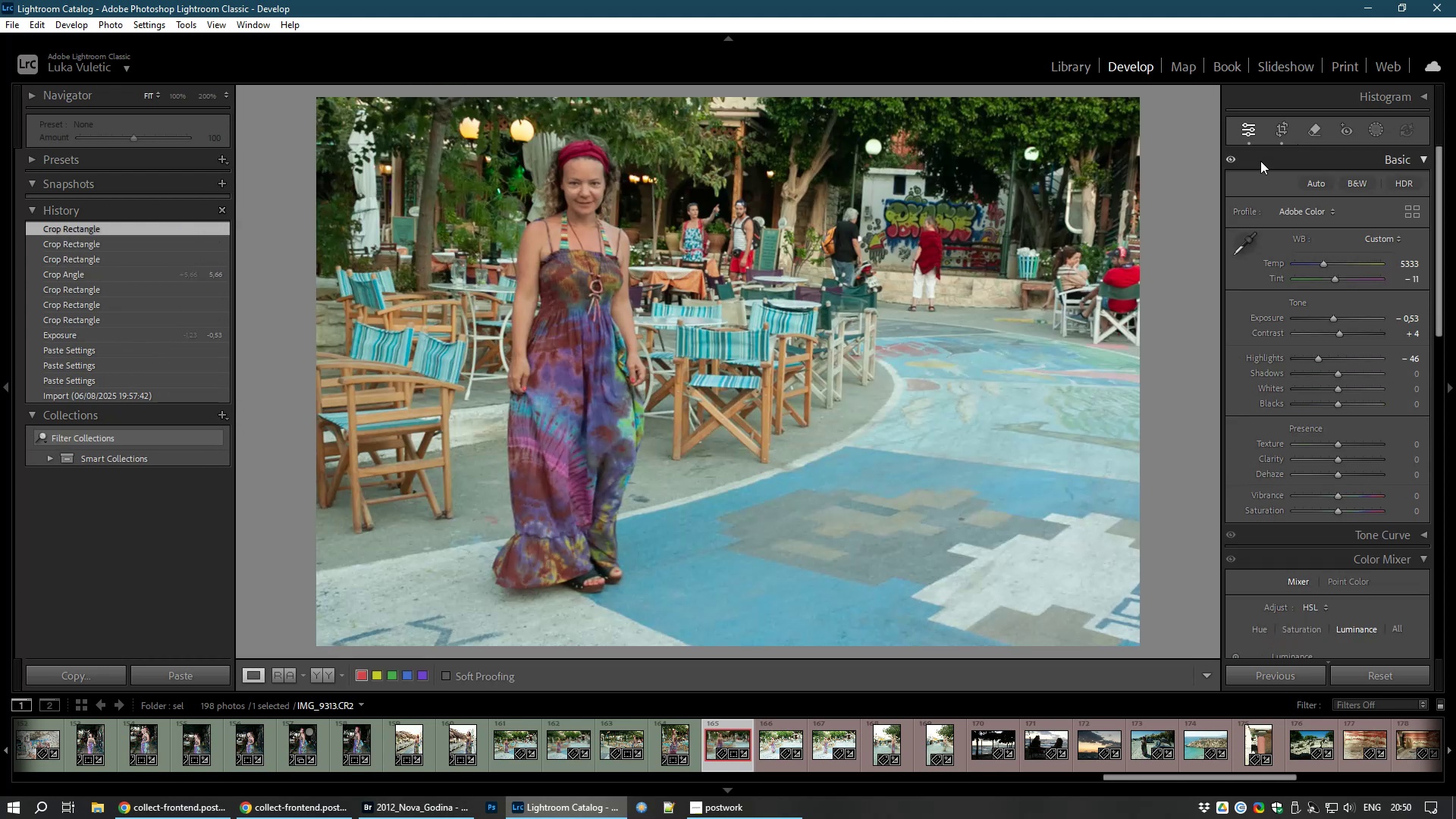 
left_click([1285, 130])
 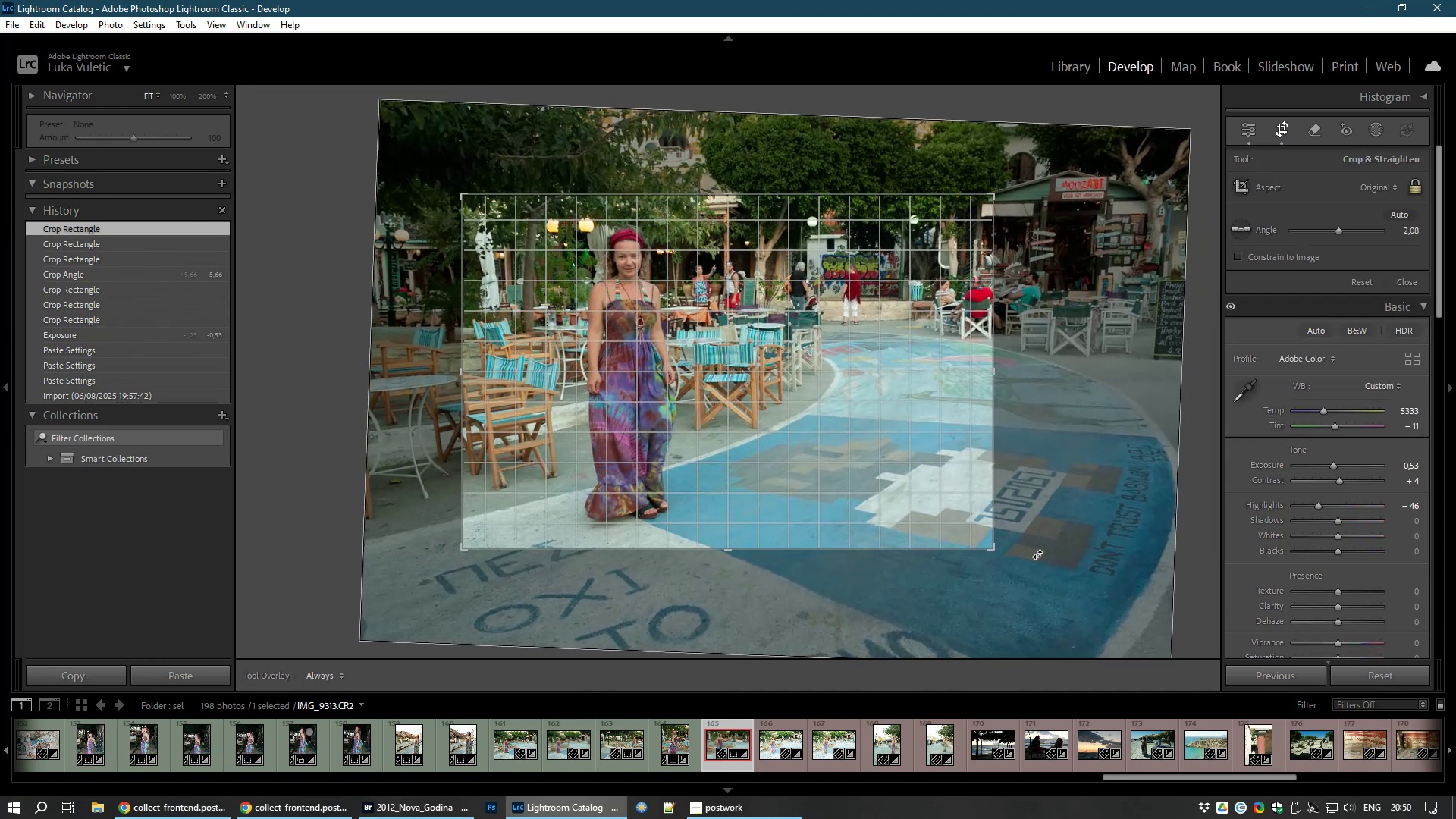 
double_click([847, 454])
 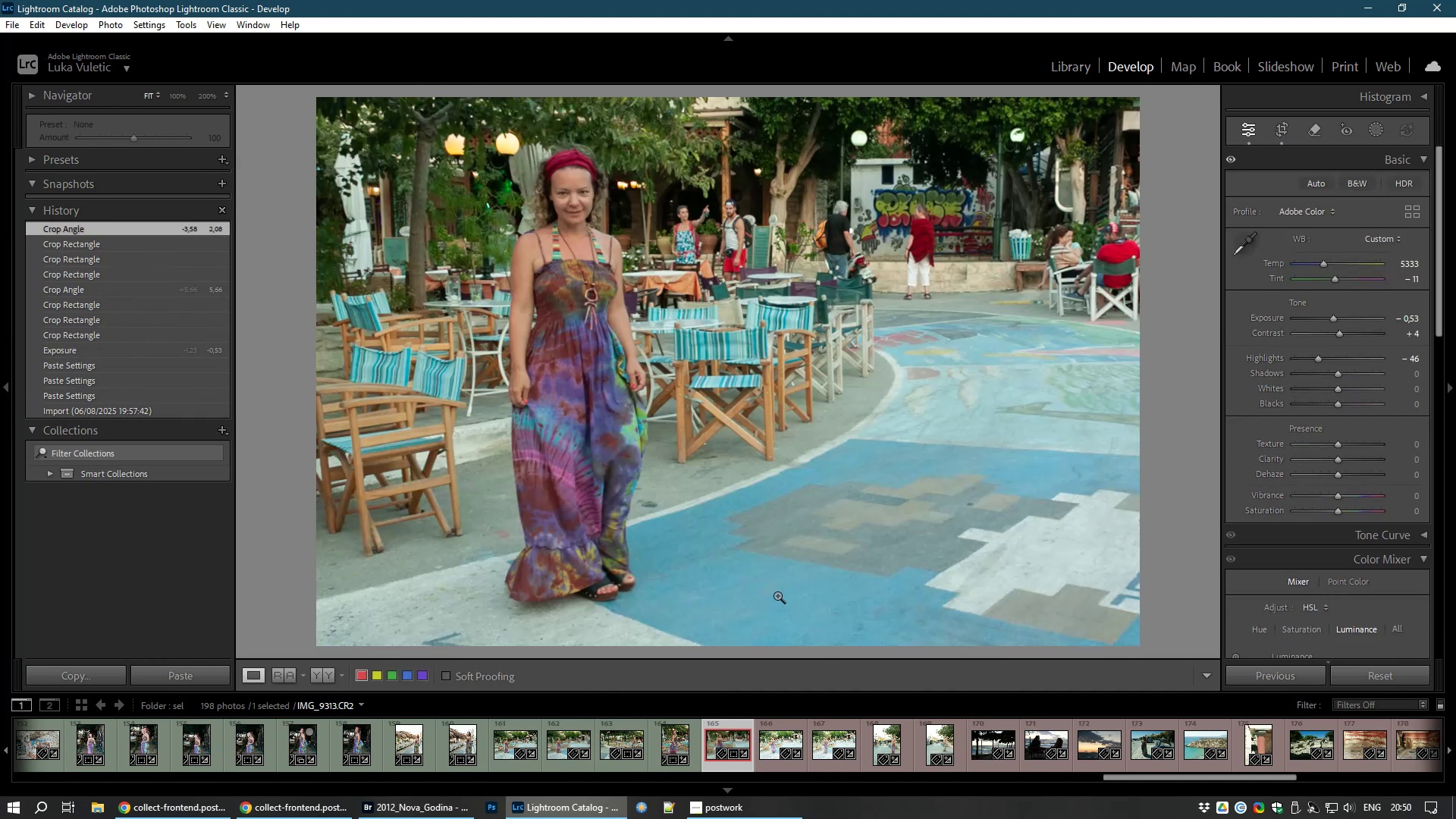 
wait(6.75)
 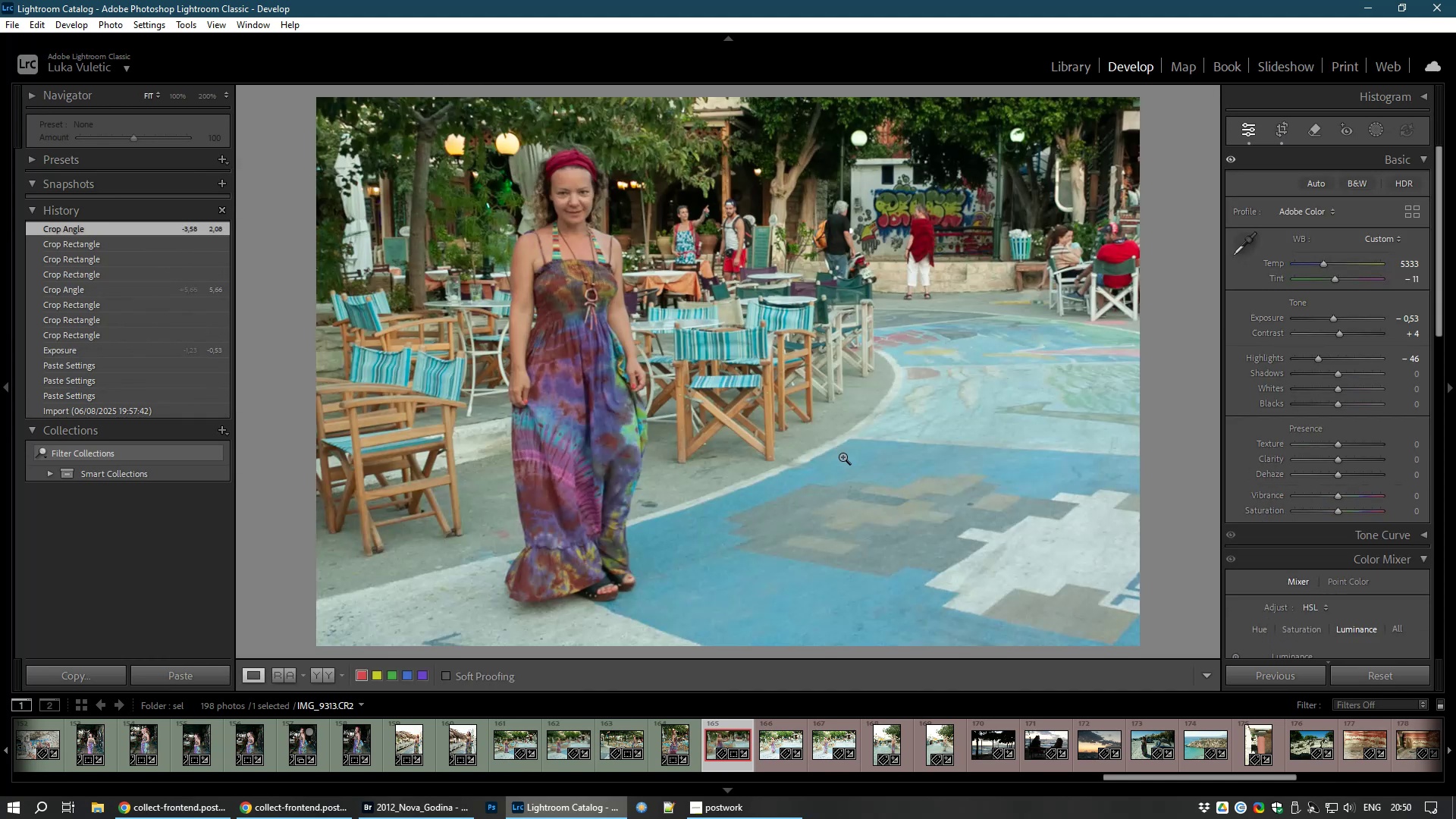 
hold_key(key=8, duration=0.3)
 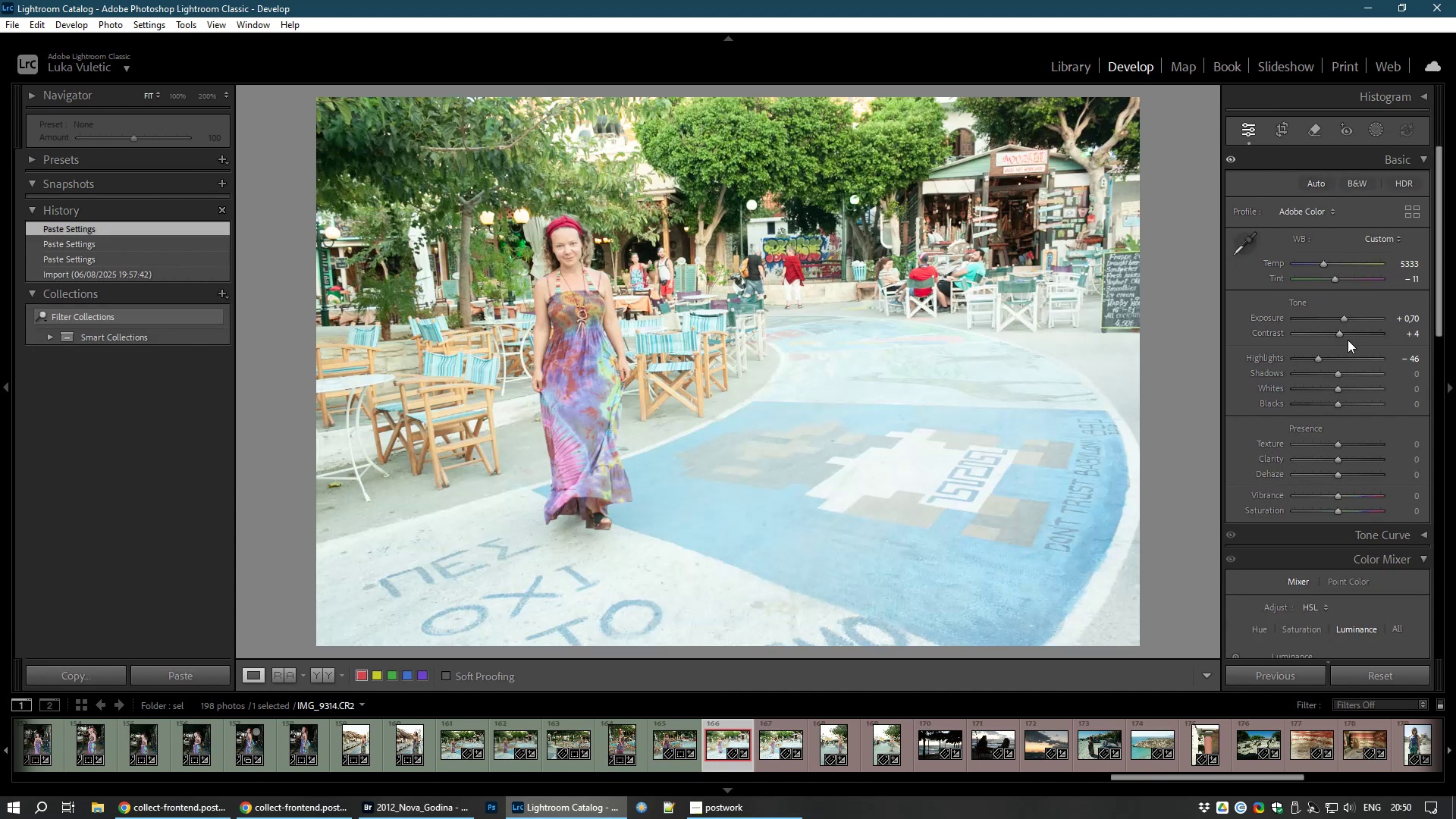 
wait(11.13)
 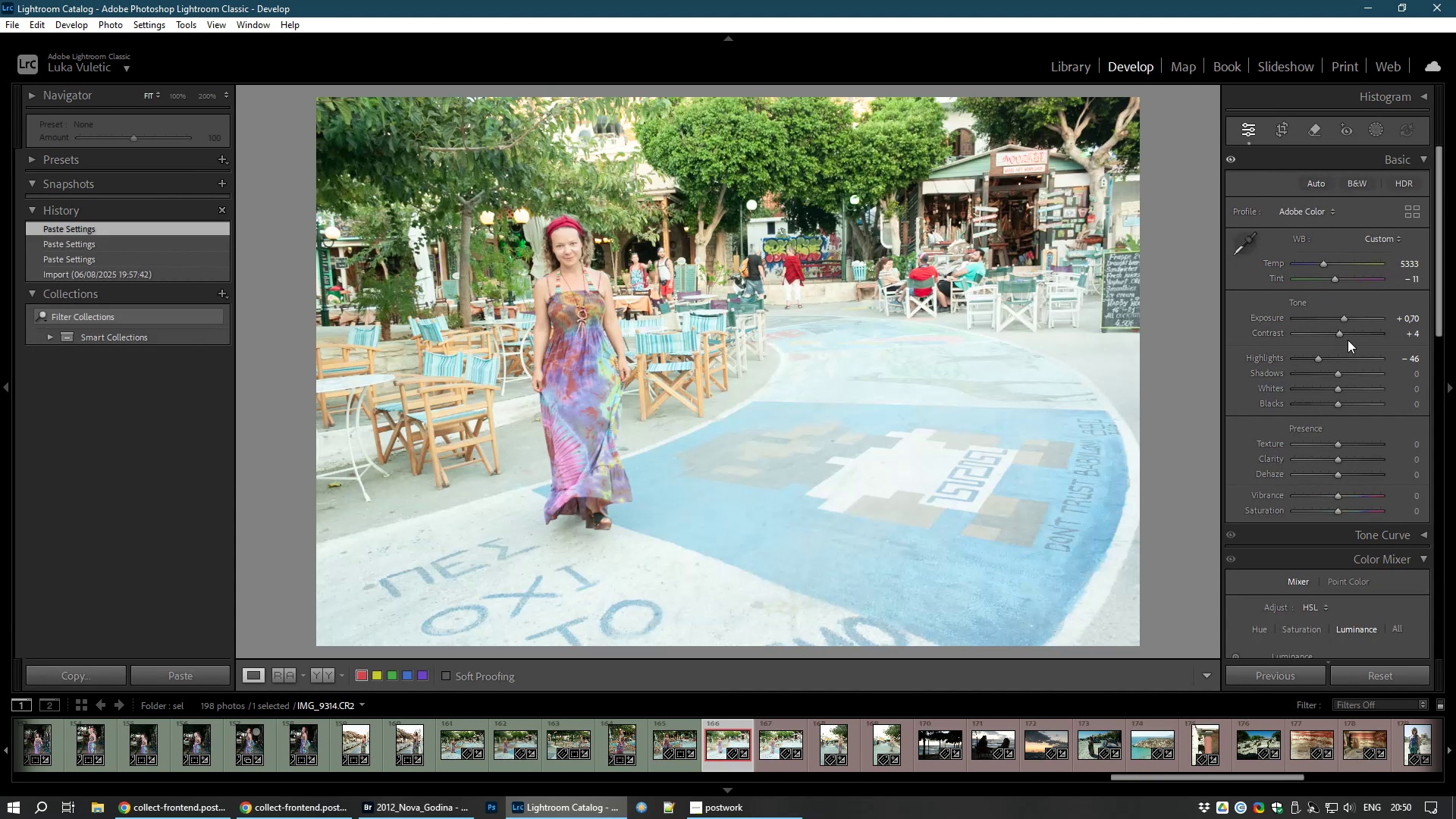 
left_click([1290, 130])
 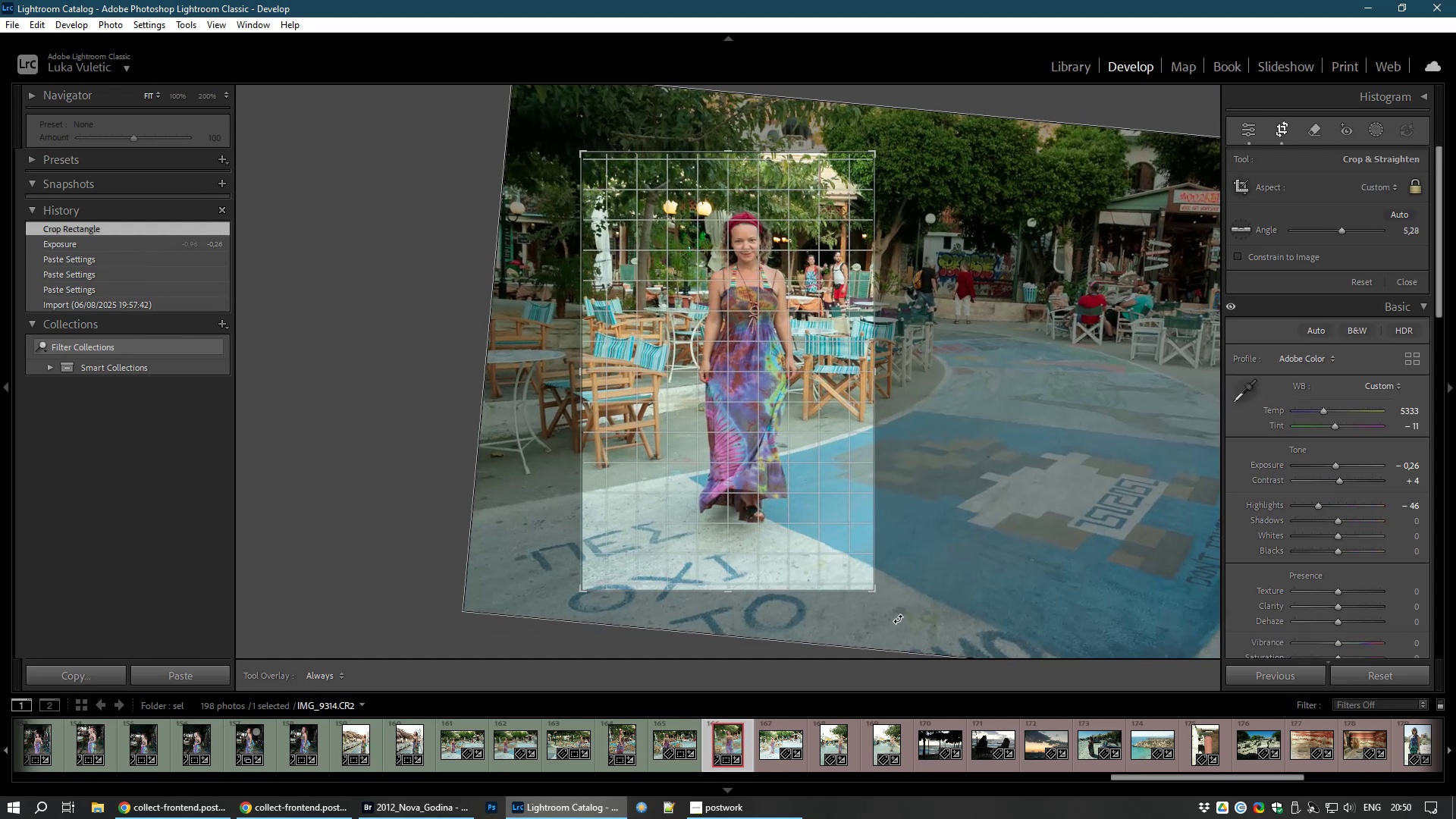 
wait(10.4)
 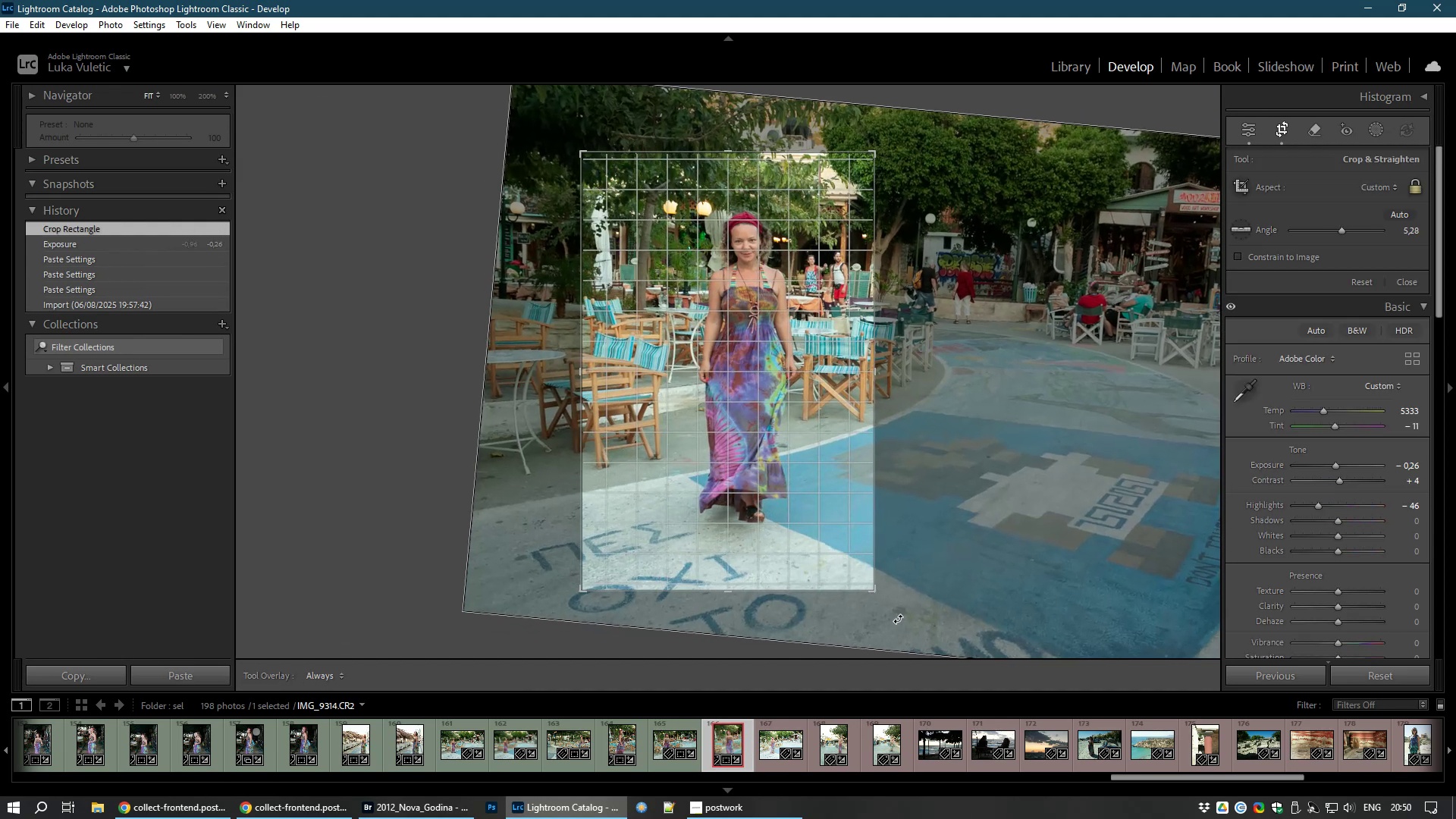 
double_click([627, 462])
 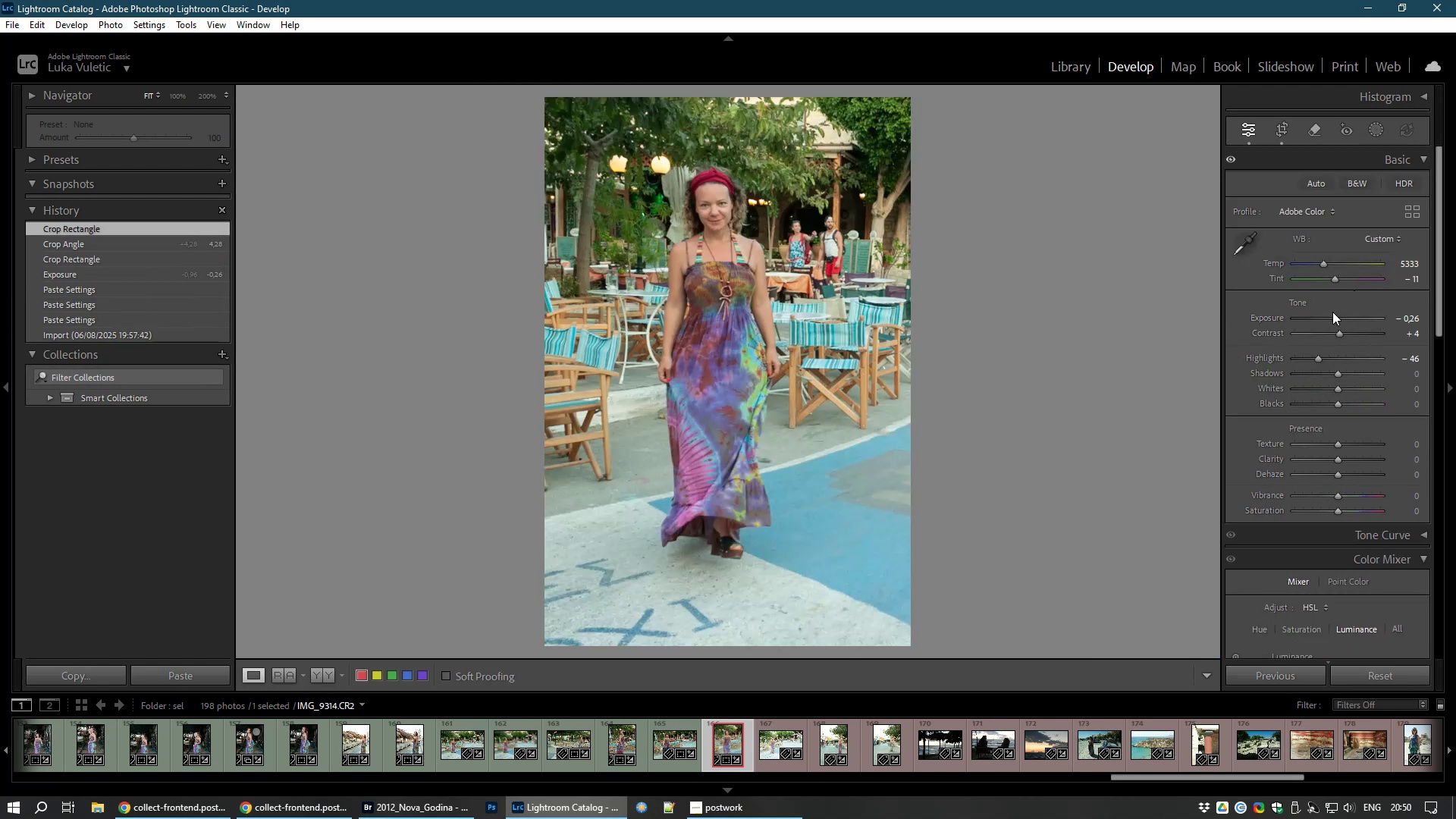 
wait(10.55)
 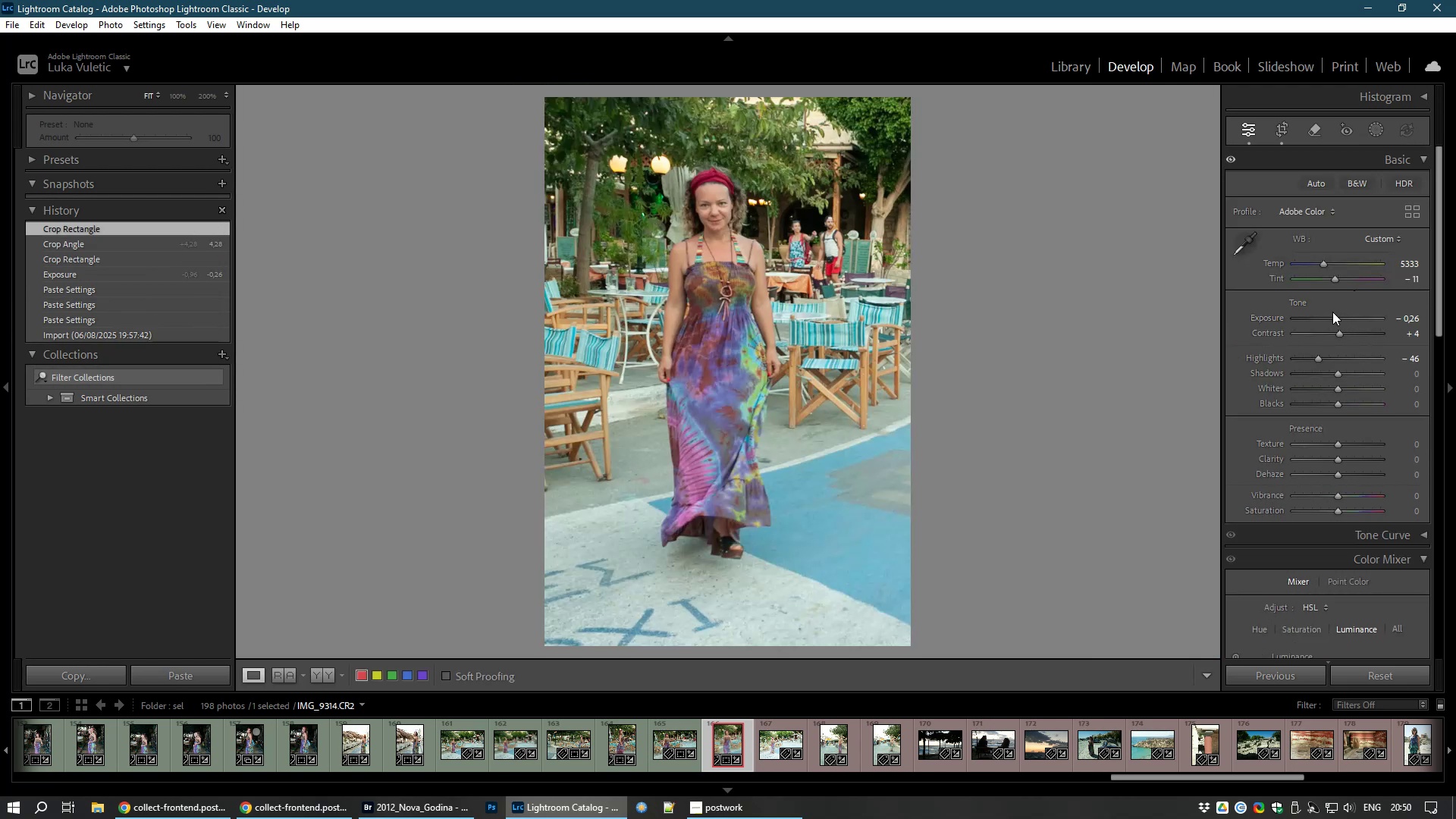 
type(IIII)
 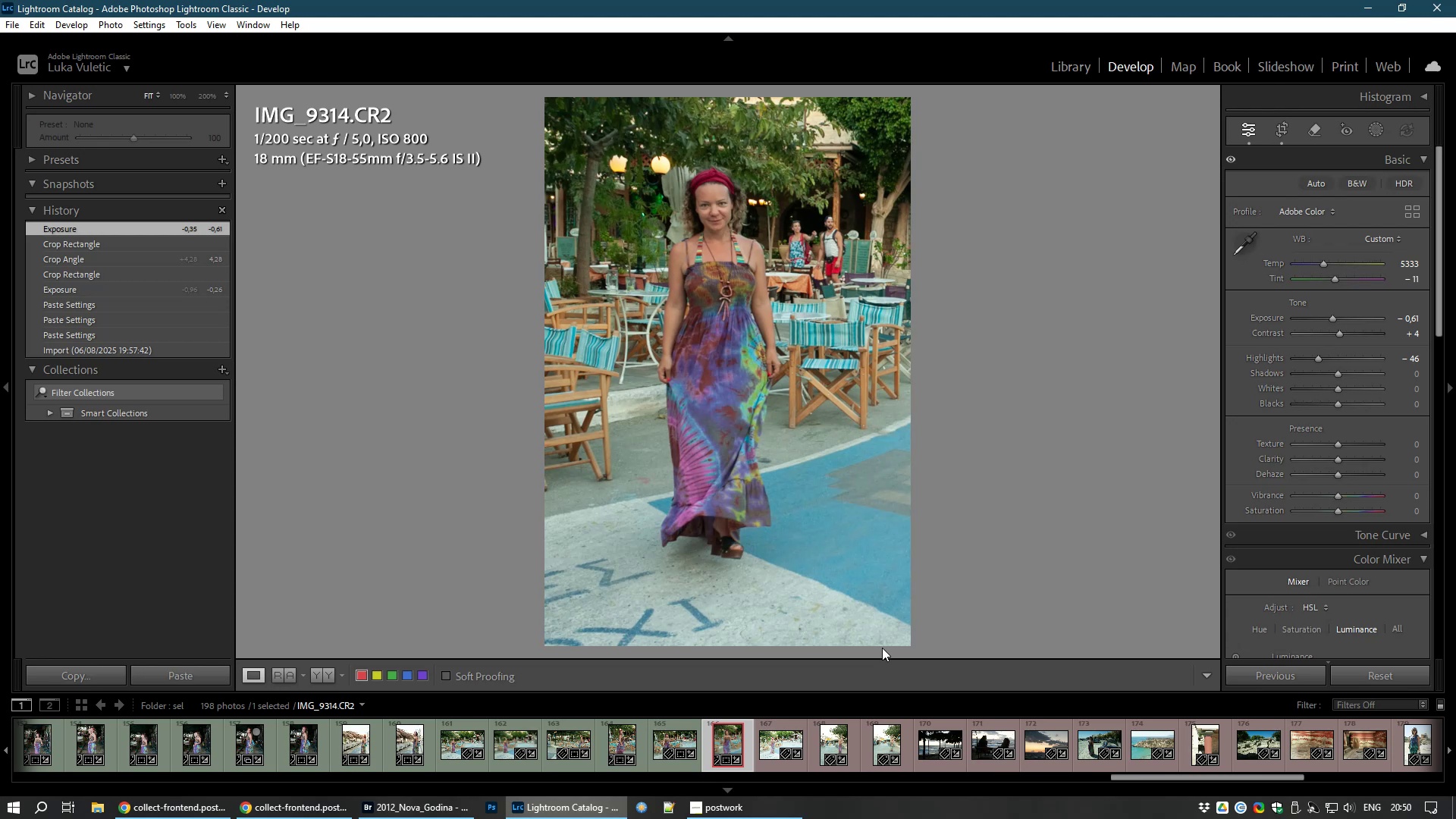 
key(I)
 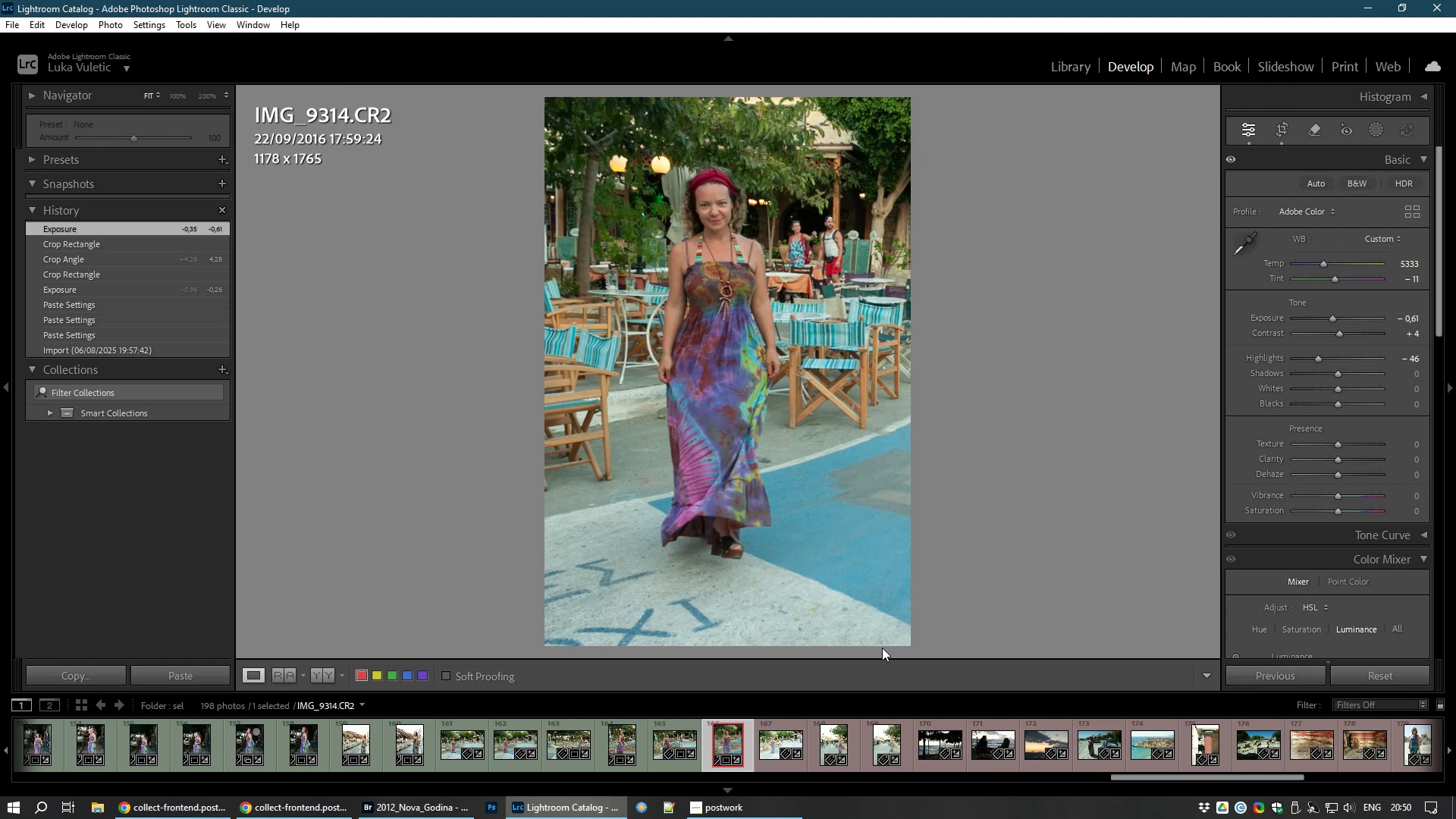 
key(I)
 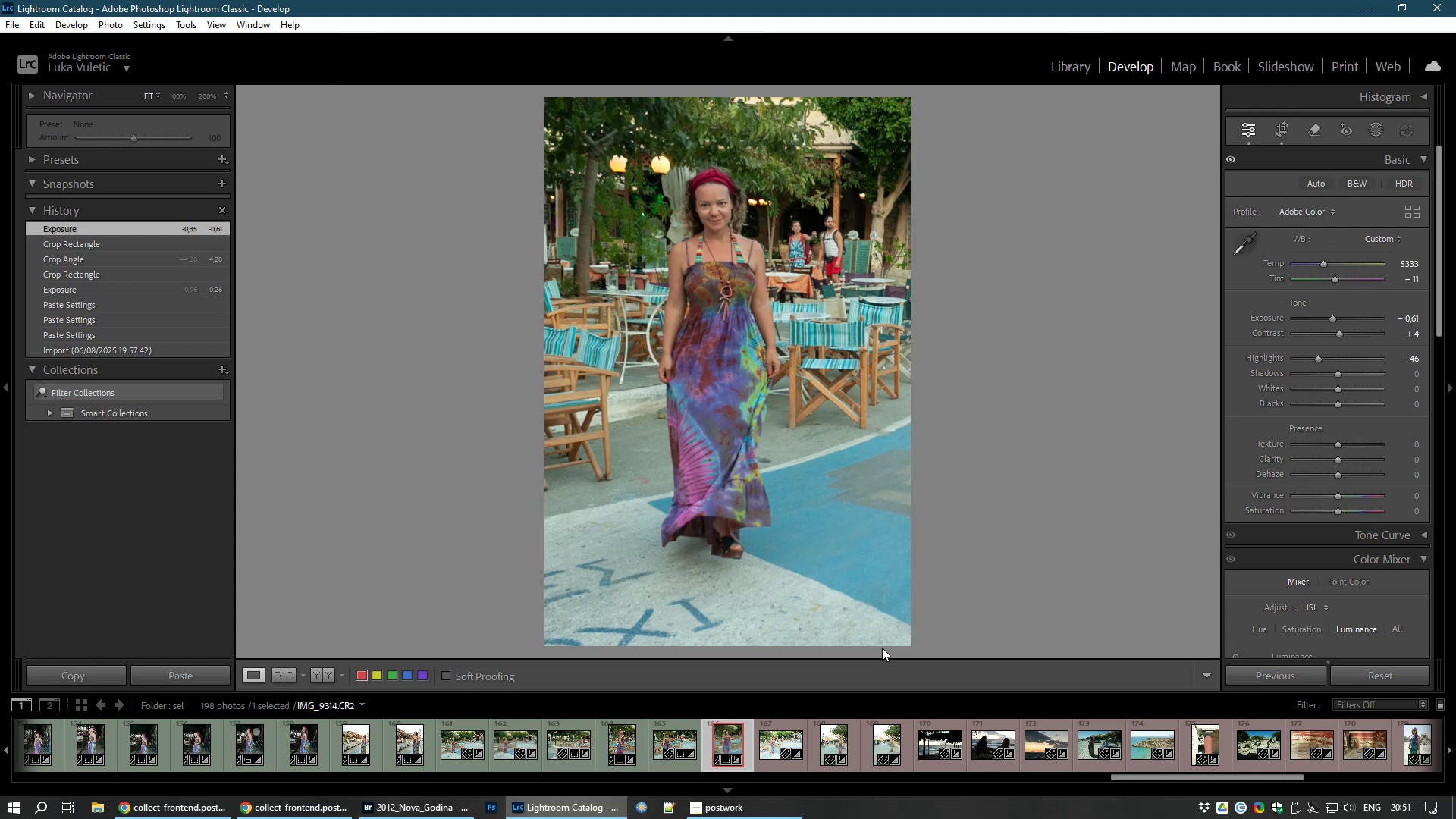 
hold_key(key=8, duration=0.31)
 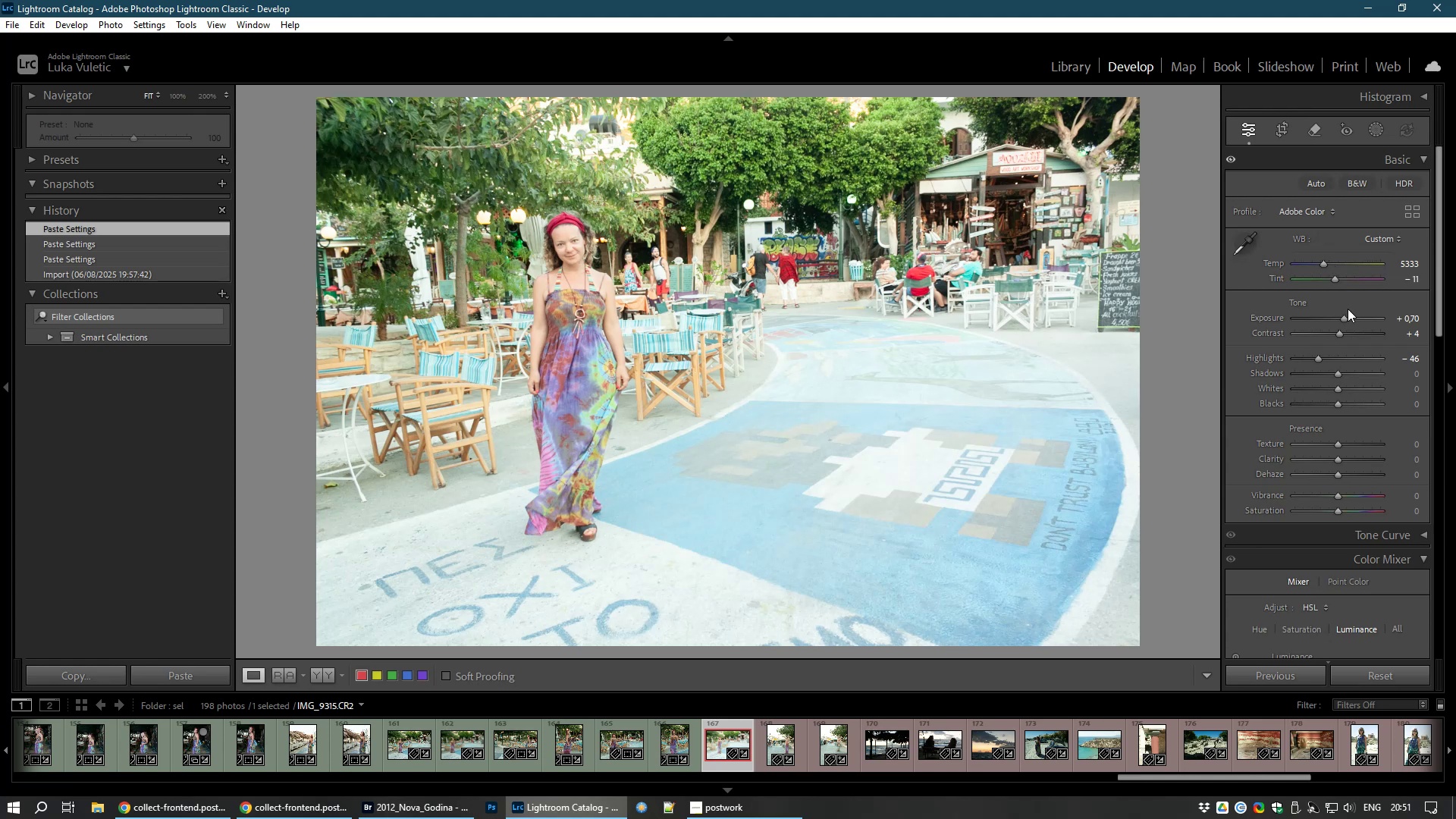 
wait(5.09)
 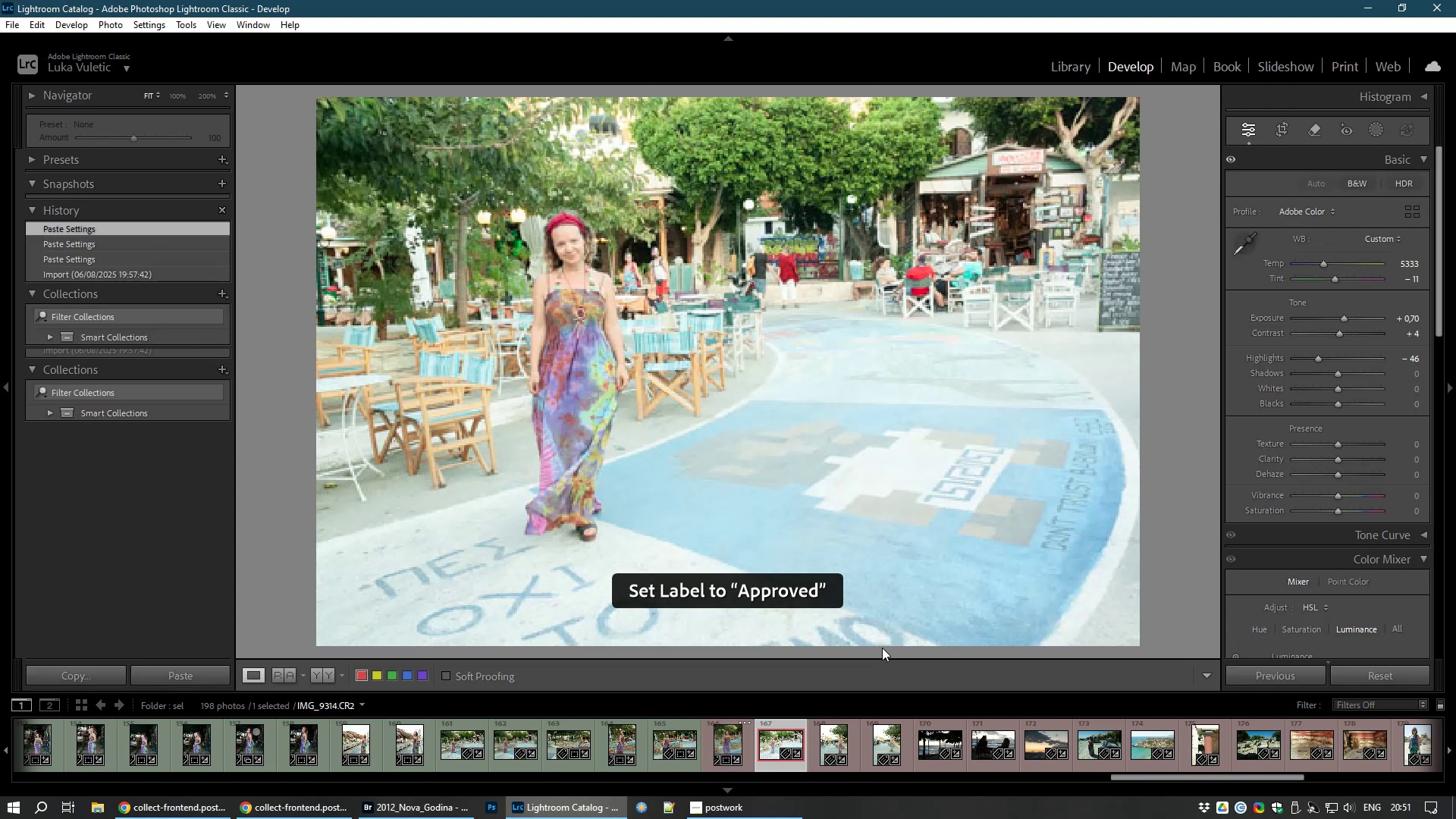 
double_click([1341, 315])
 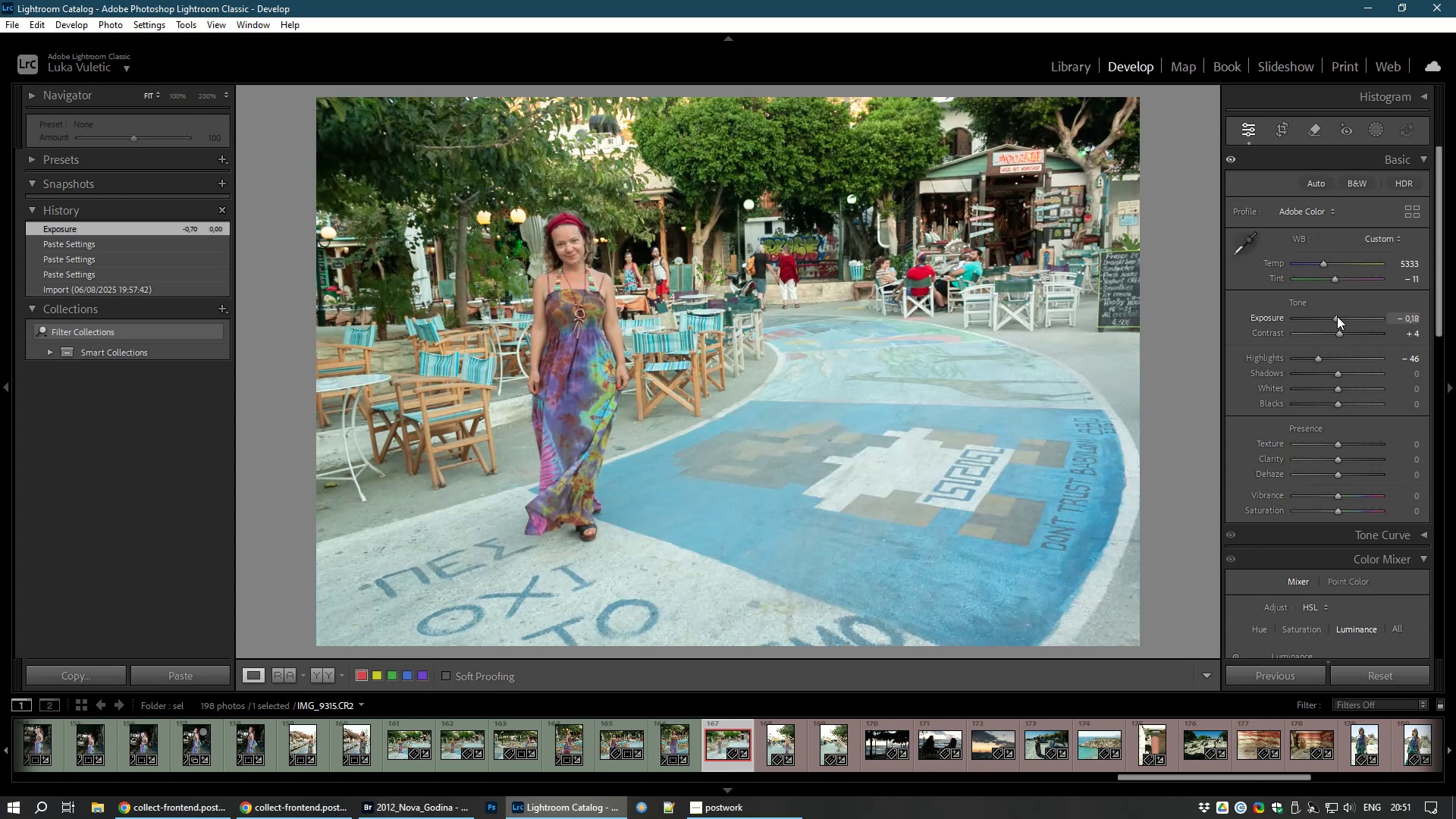 
wait(7.3)
 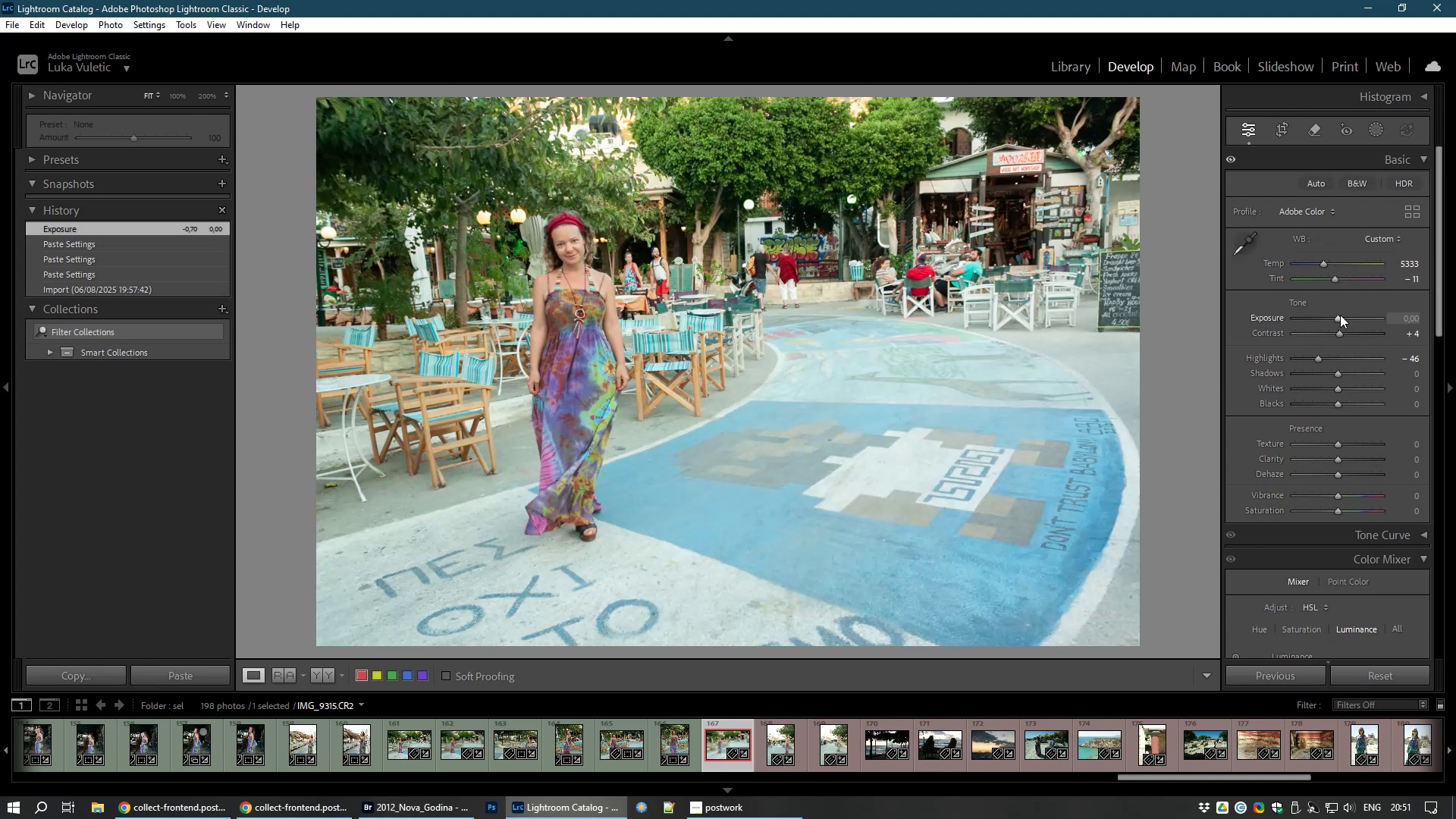 
left_click([1282, 124])
 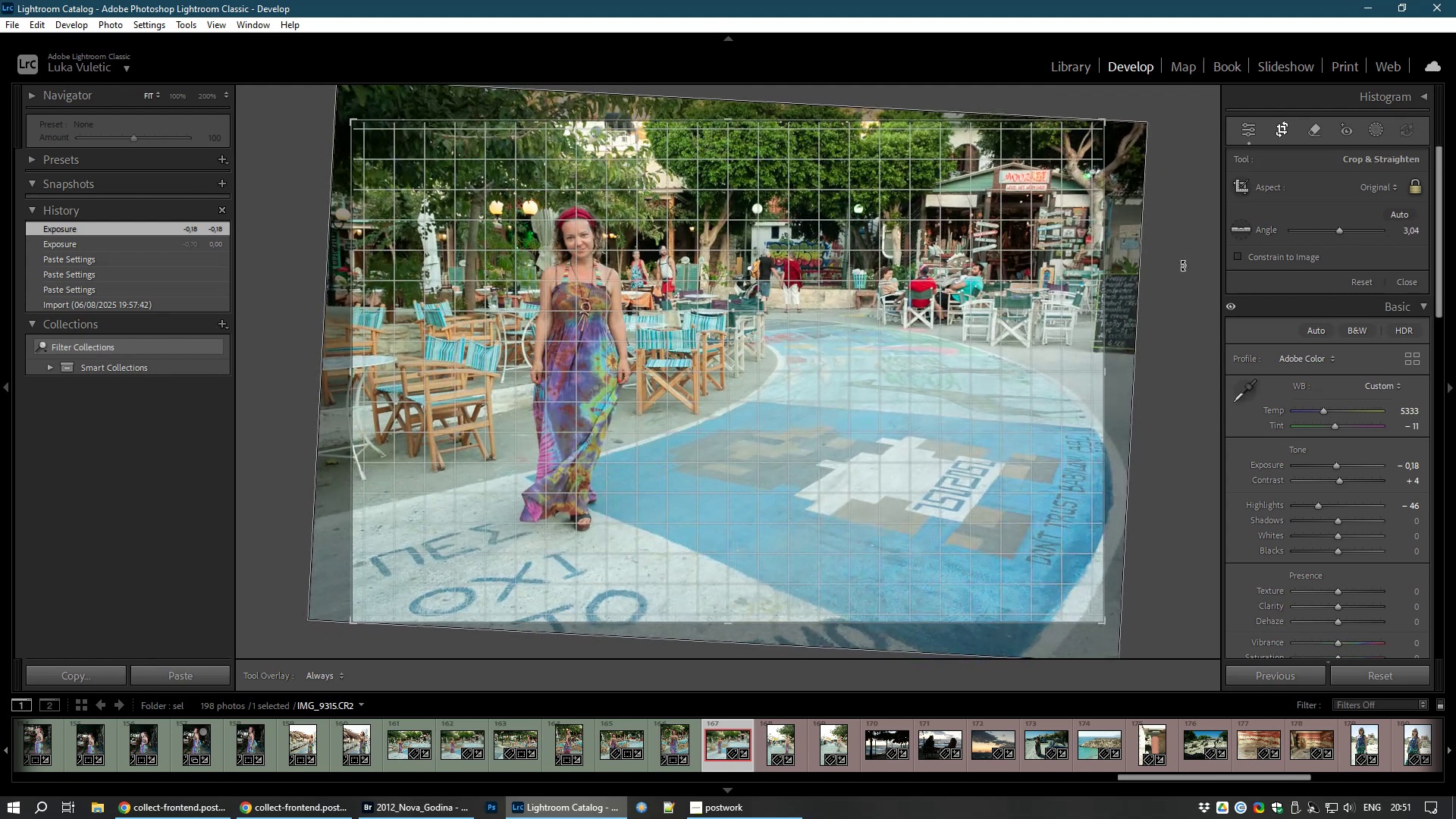 
wait(7.02)
 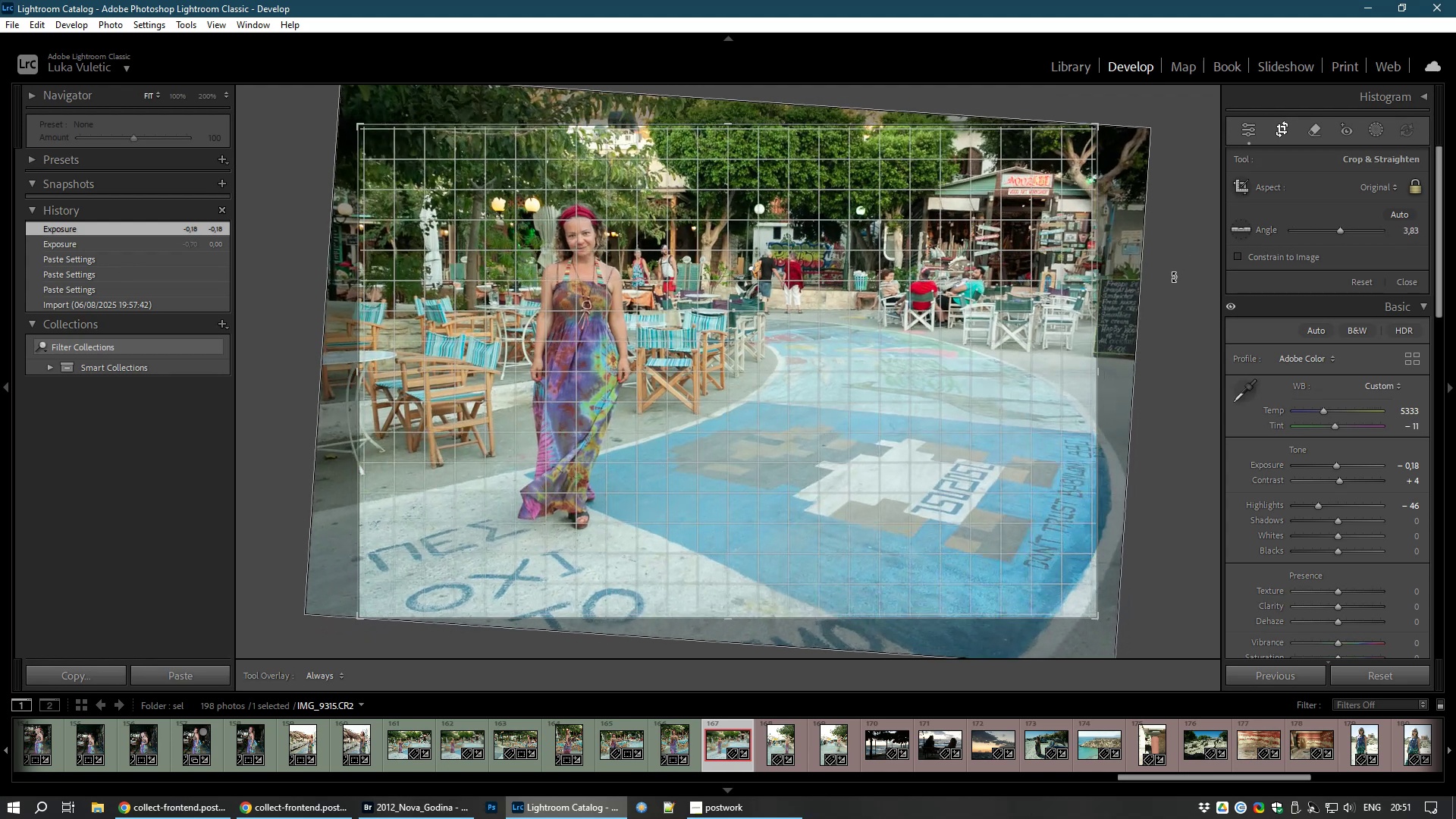 
double_click([956, 299])
 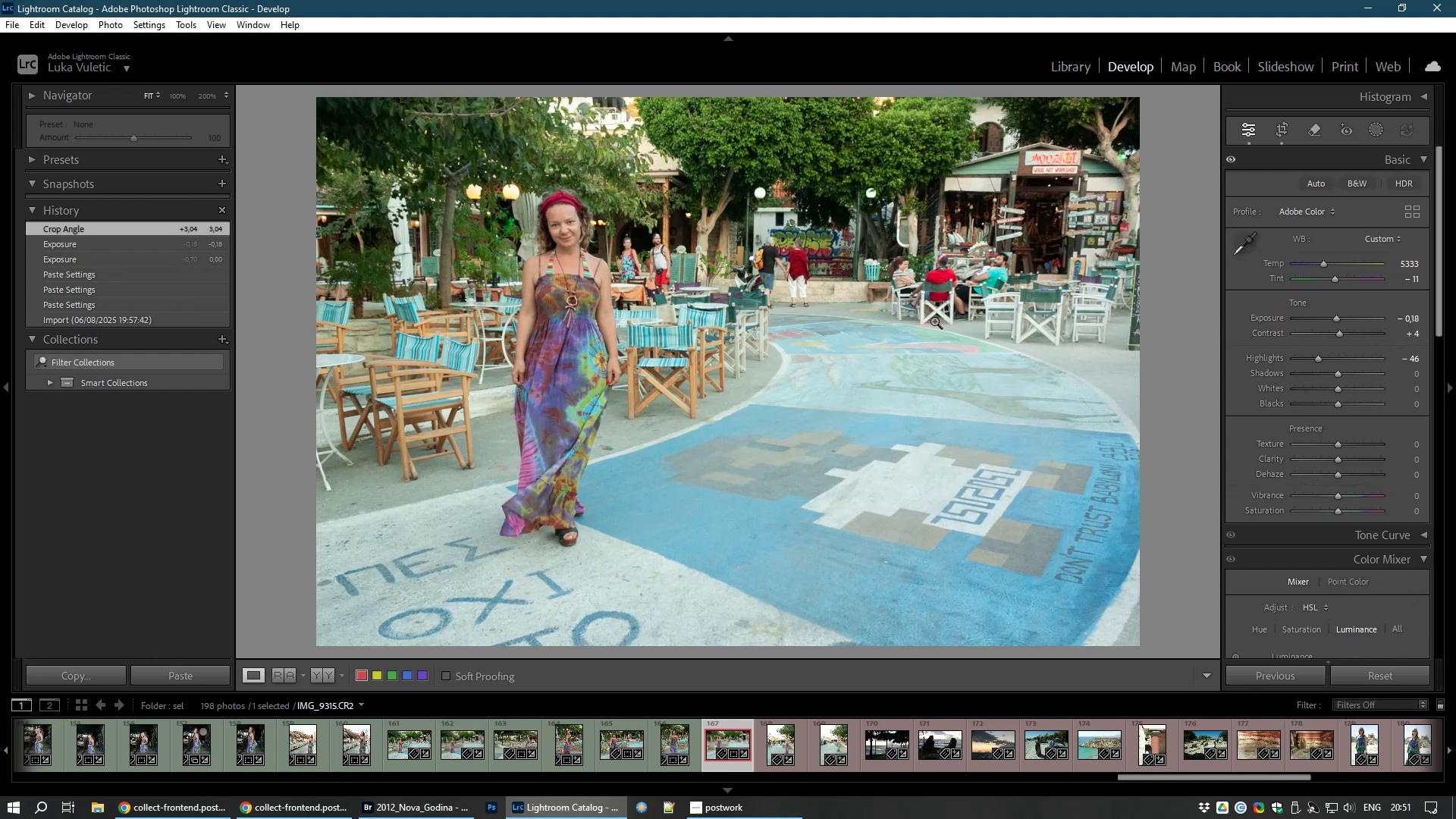 
wait(6.86)
 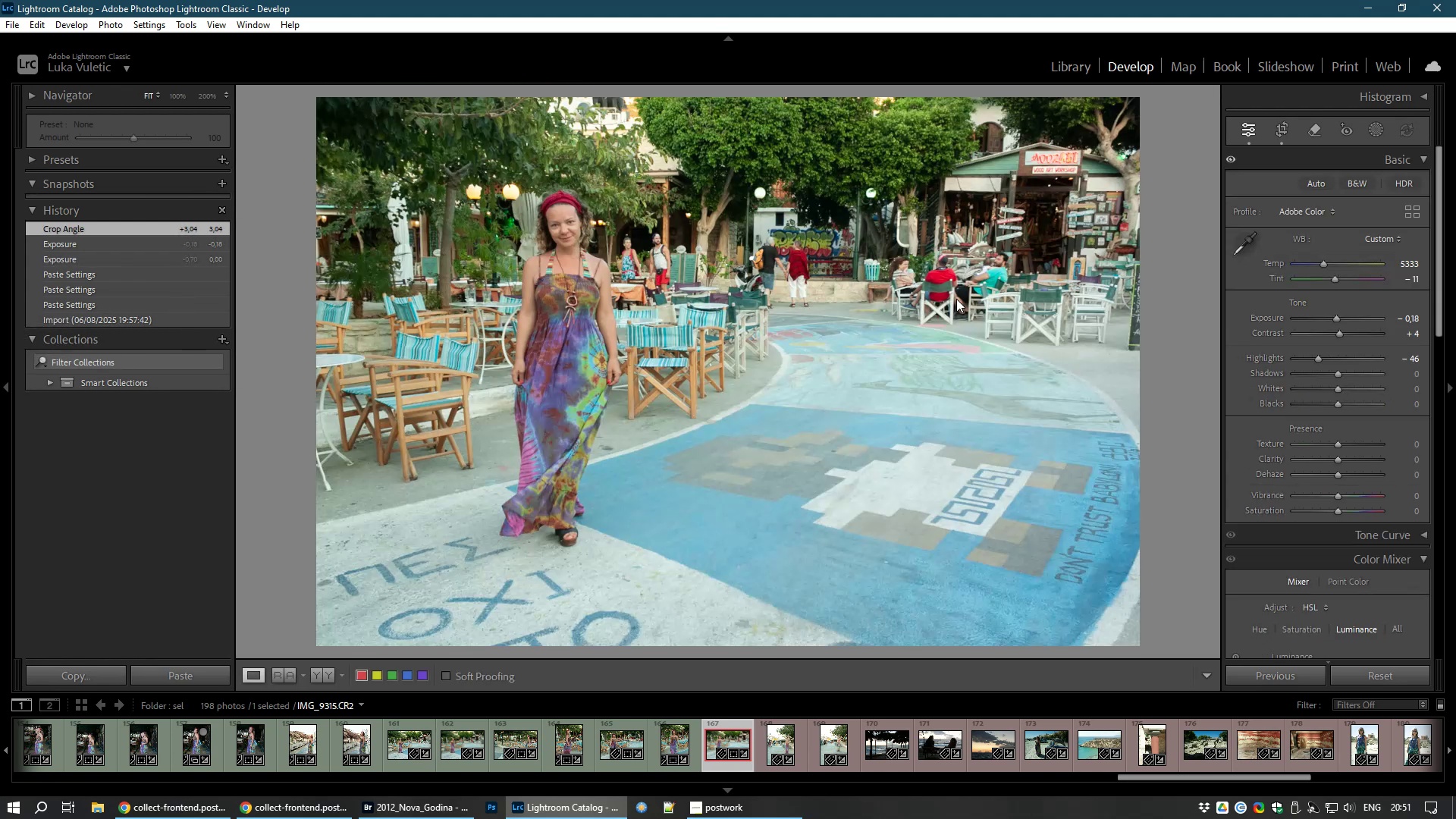 
hold_key(key=8, duration=0.42)
 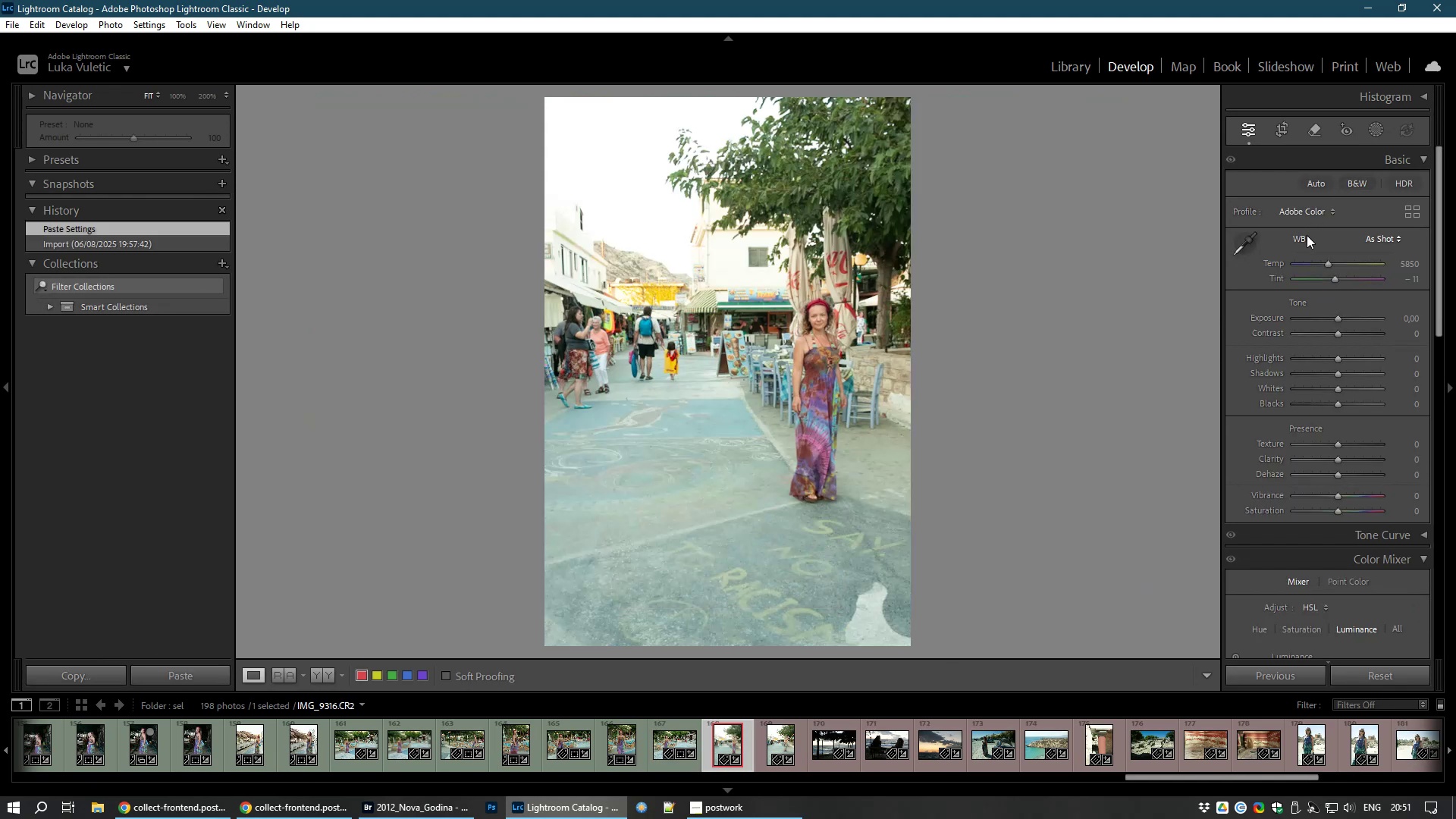 
wait(6.82)
 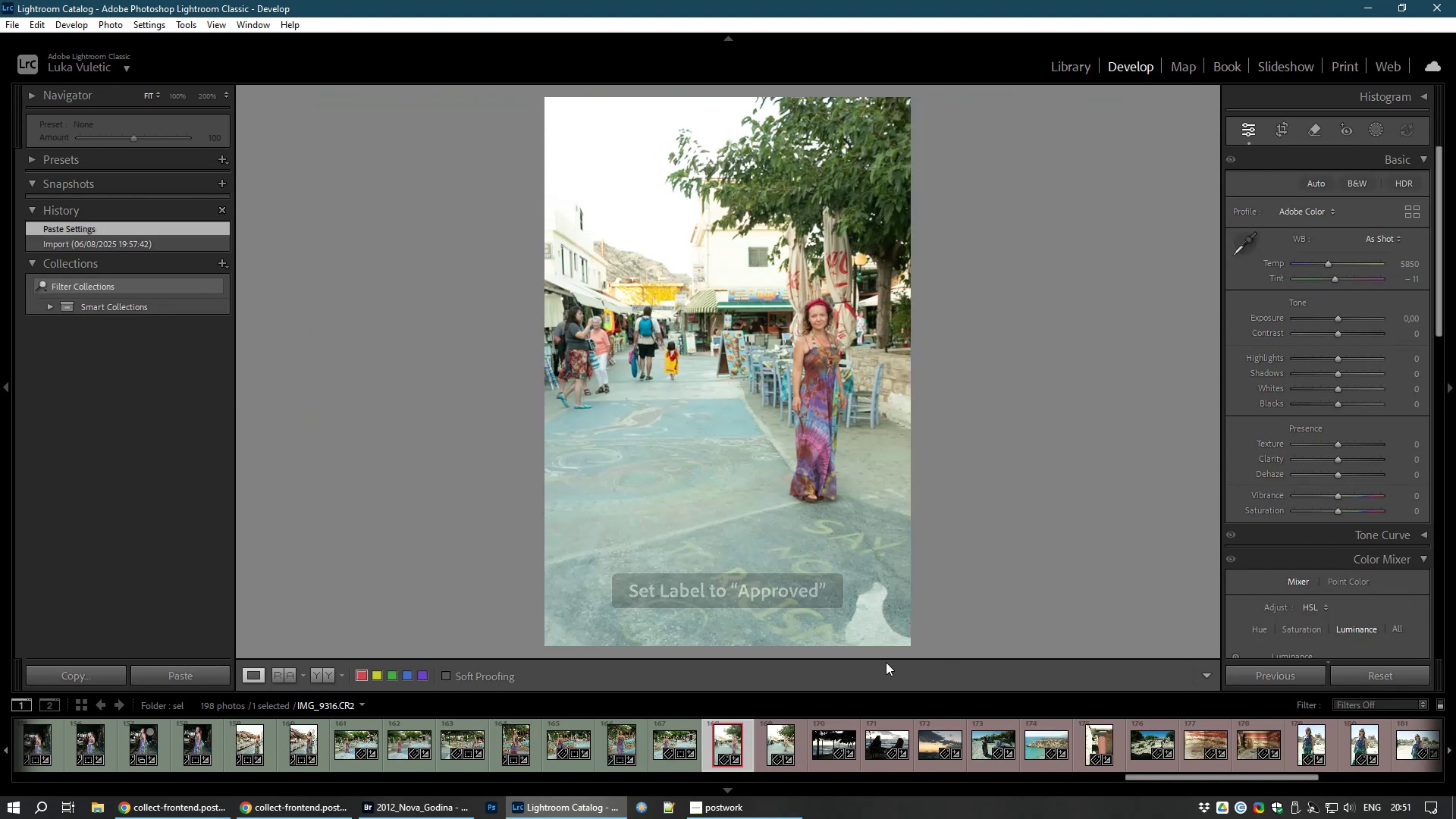 
left_click([1279, 127])
 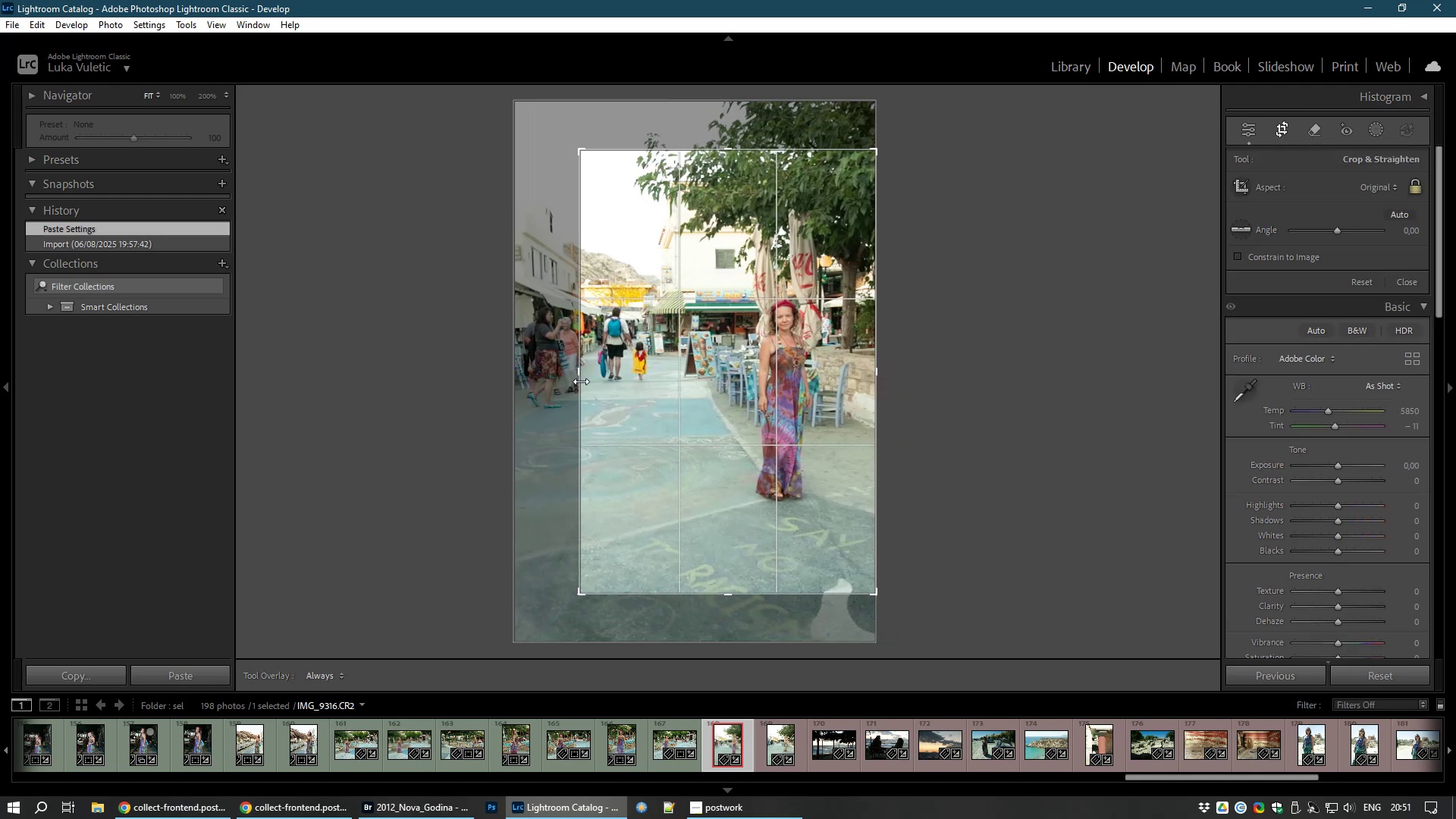 
double_click([664, 407])
 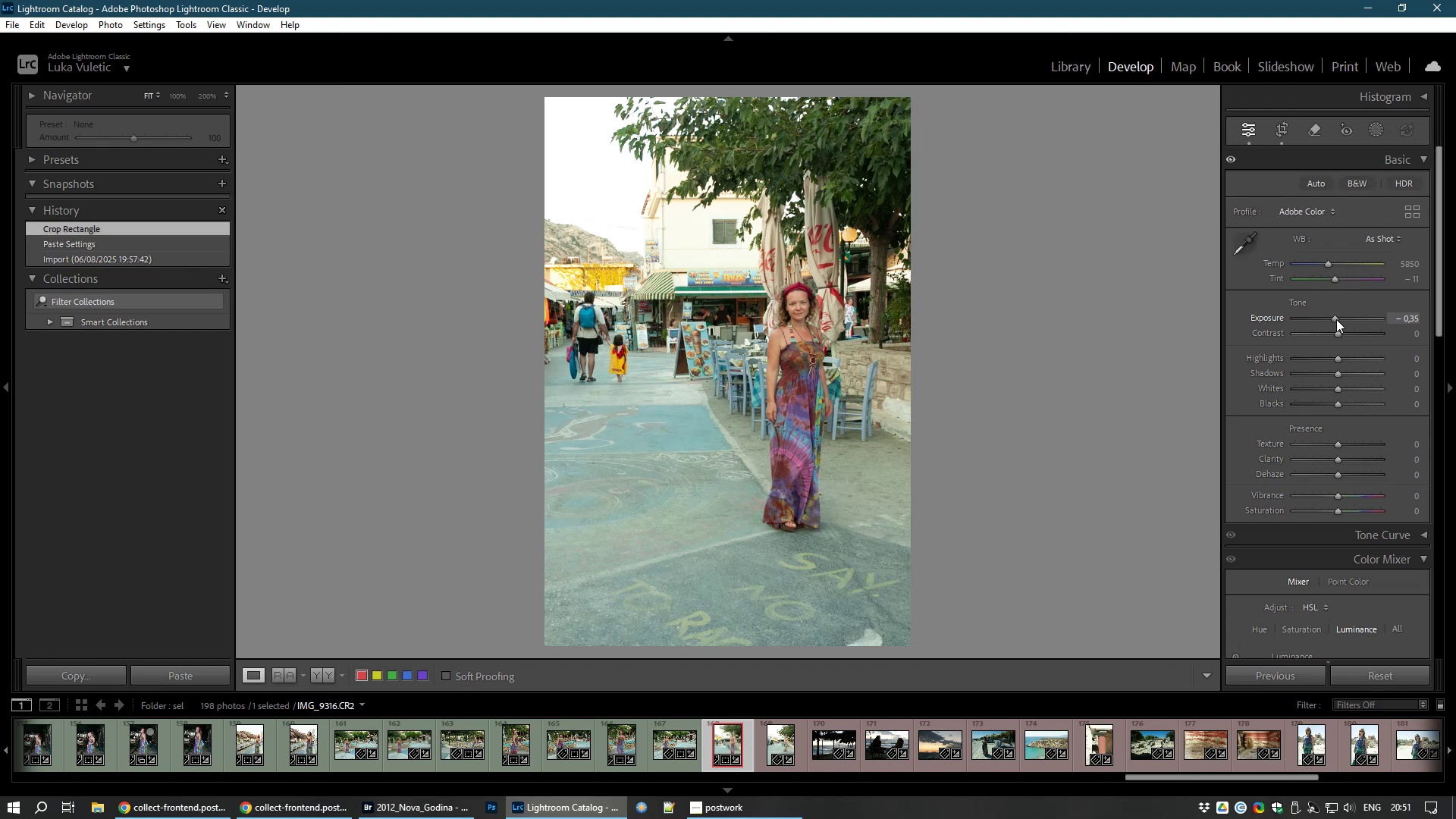 
wait(10.99)
 